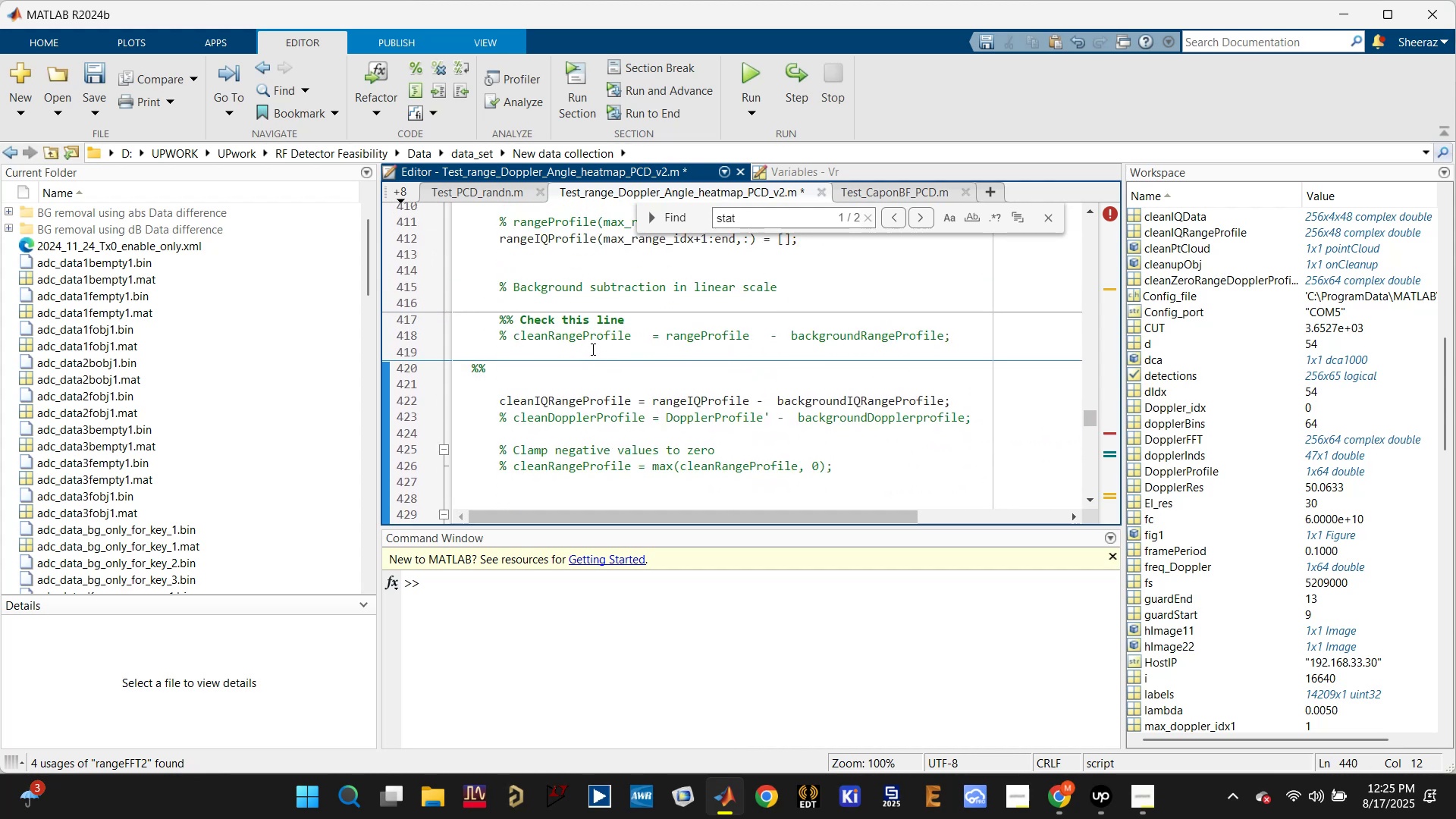 
scroll: coordinate [592, 352], scroll_direction: down, amount: 2.0
 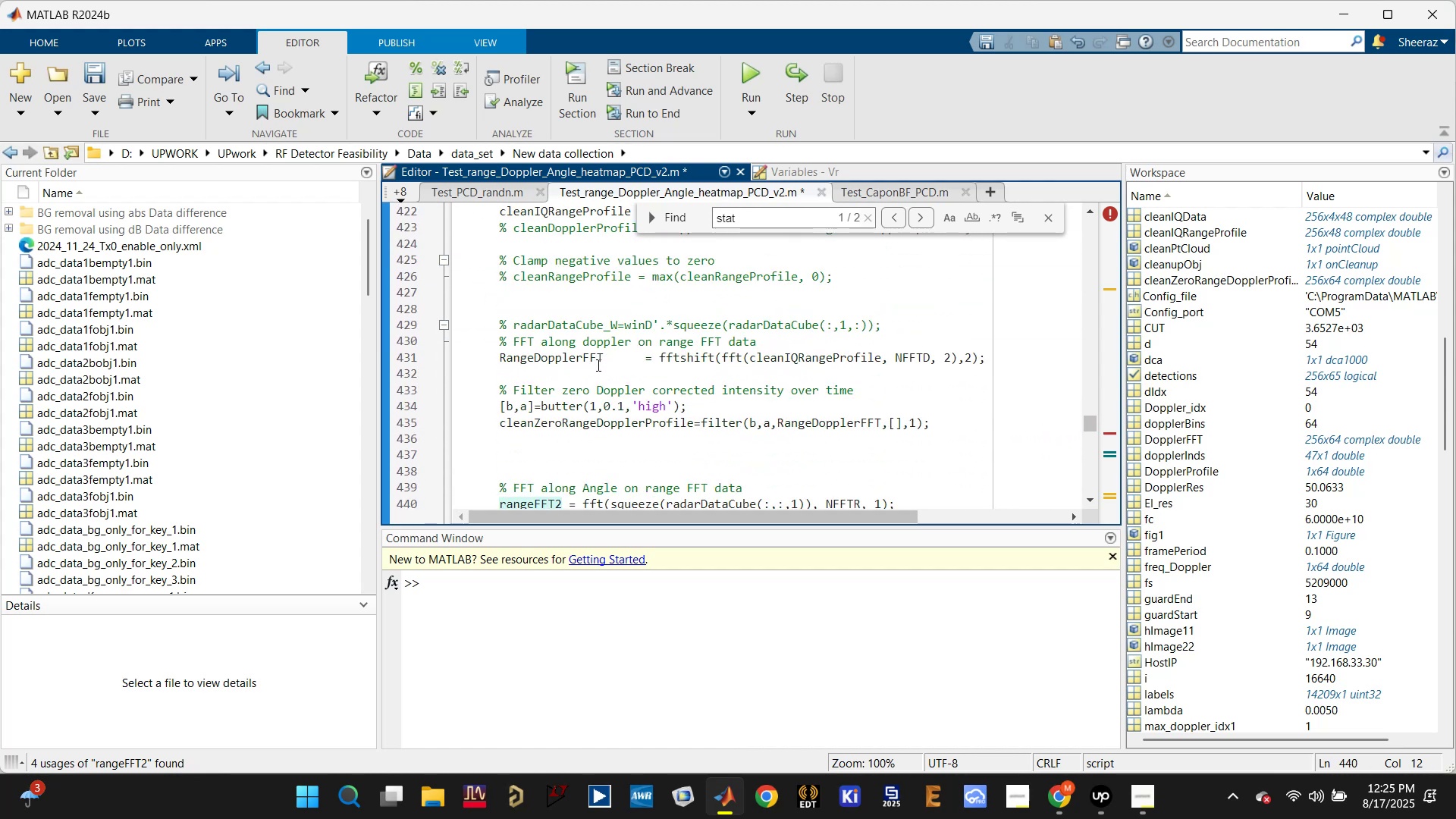 
scroll: coordinate [597, 365], scroll_direction: up, amount: 3.0
 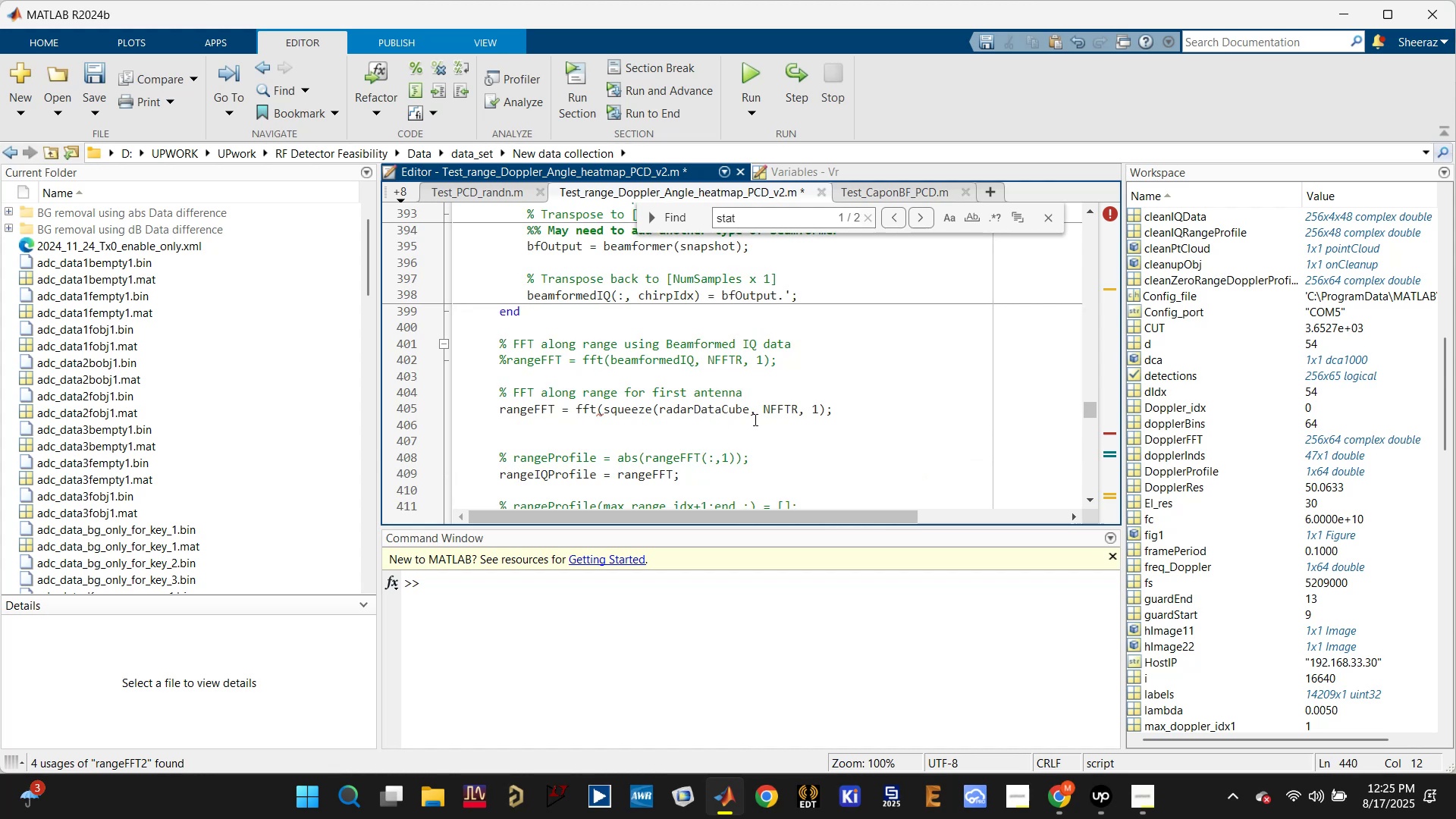 
left_click([752, 410])
 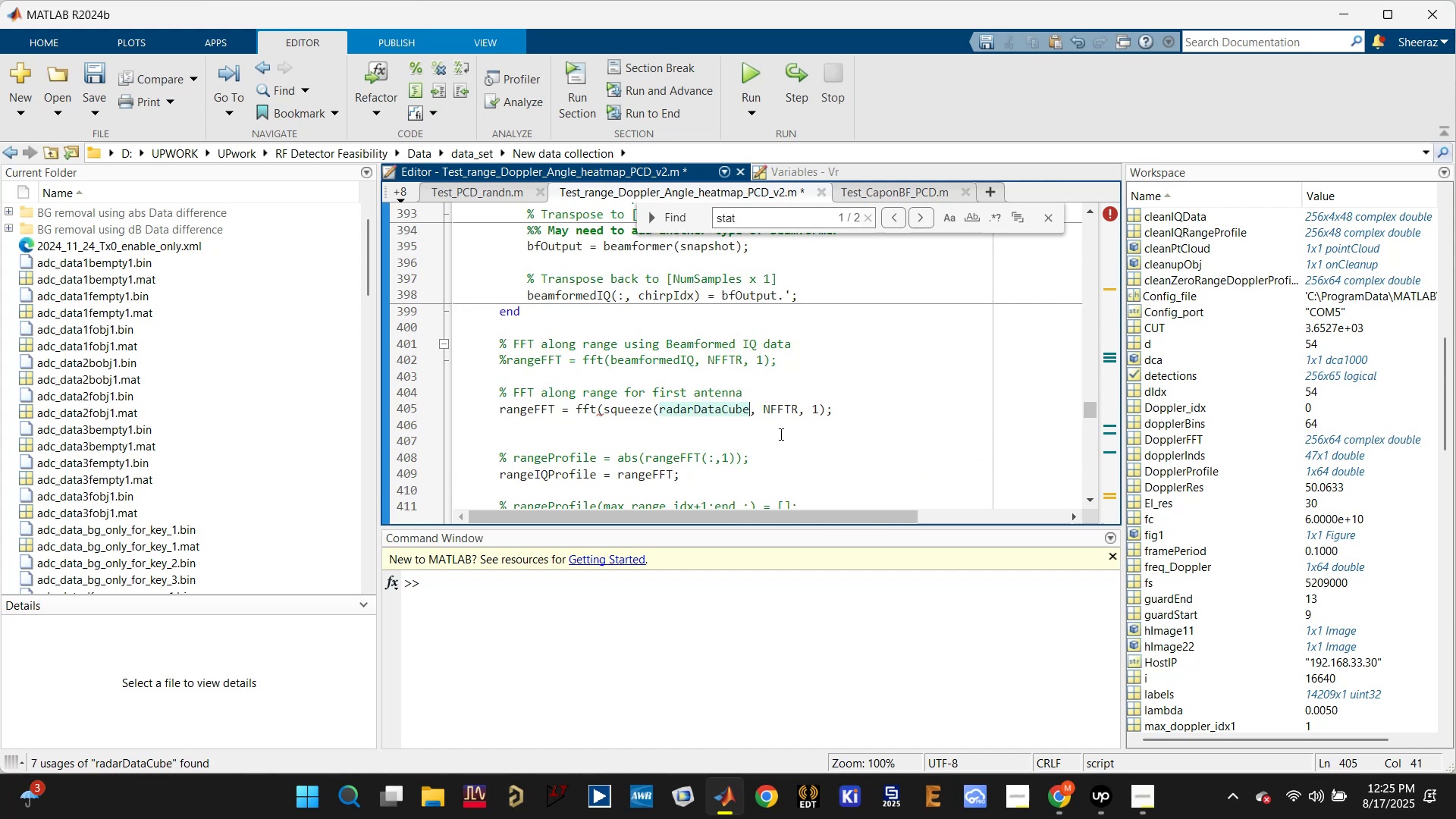 
type(())
 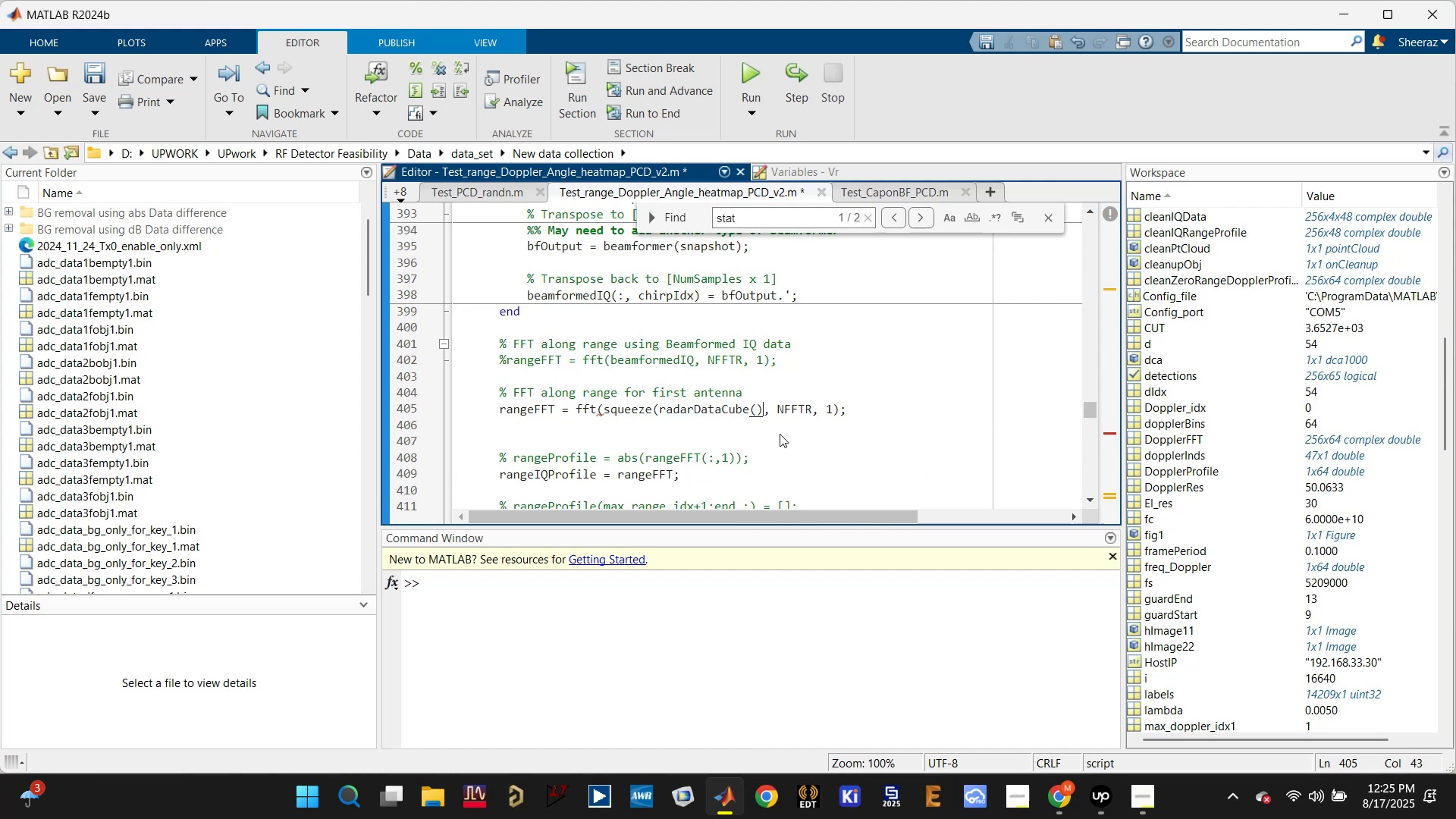 
key(ArrowLeft)
 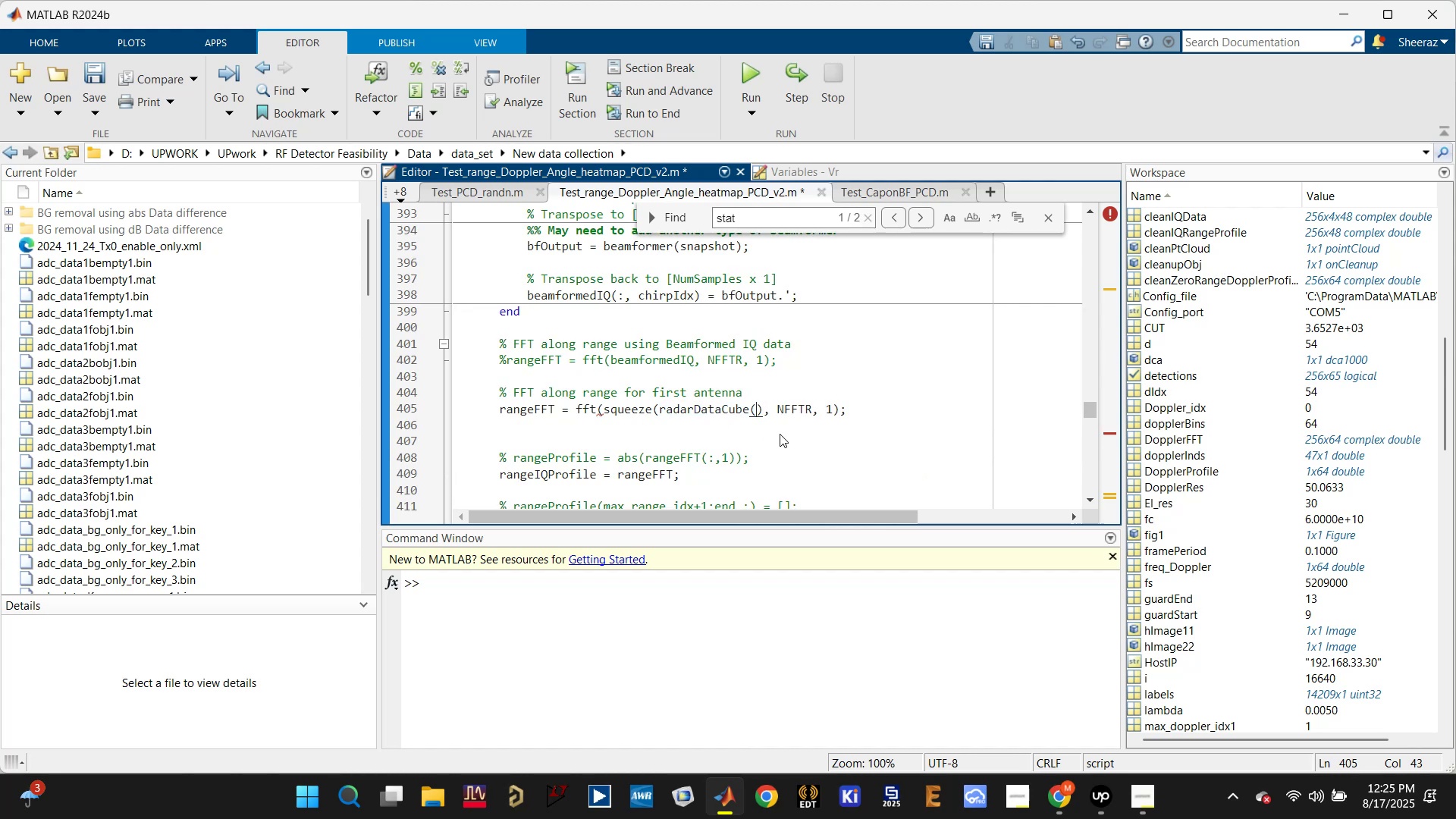 
key(Shift+Semicolon)
 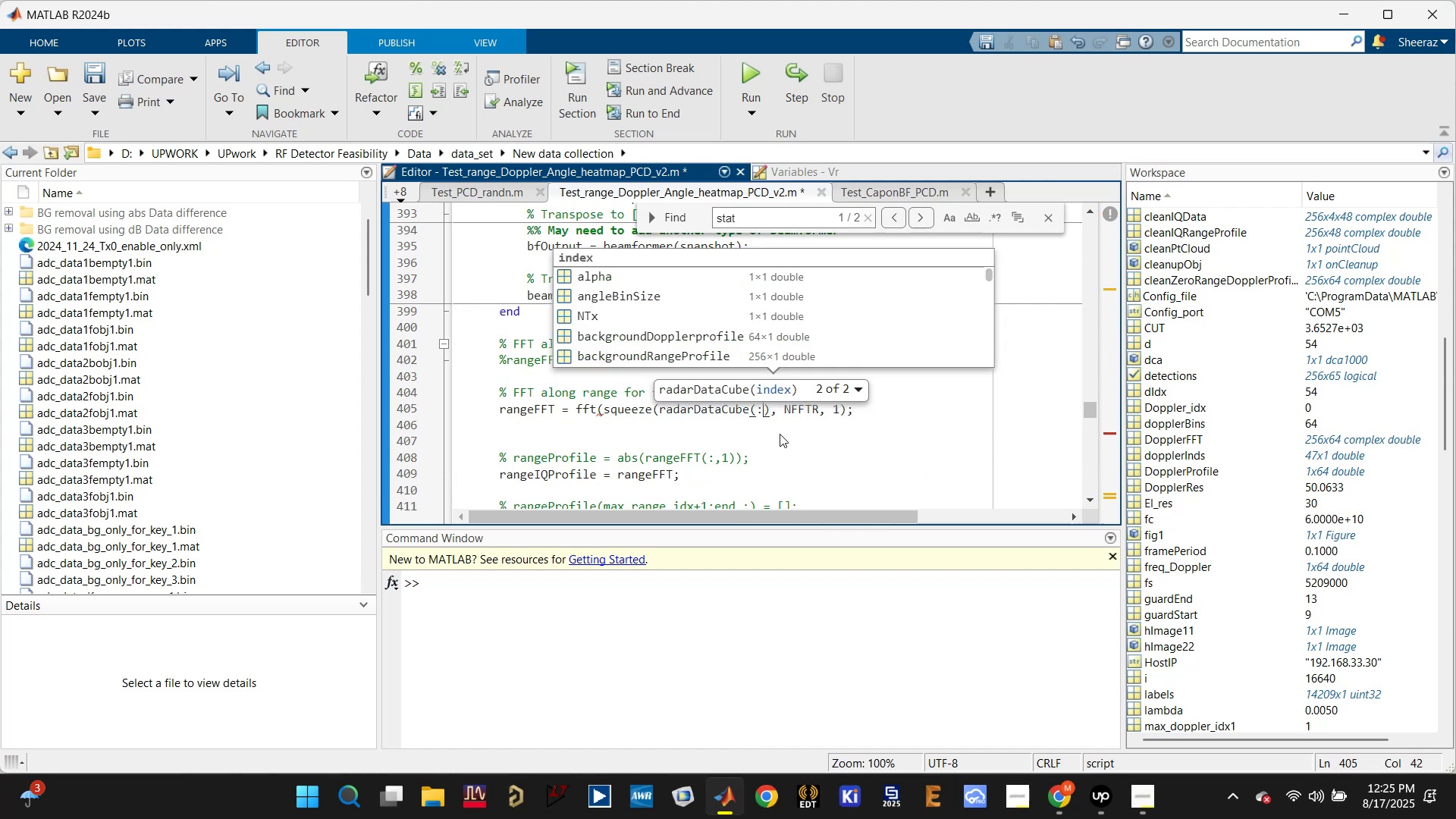 
key(Comma)
 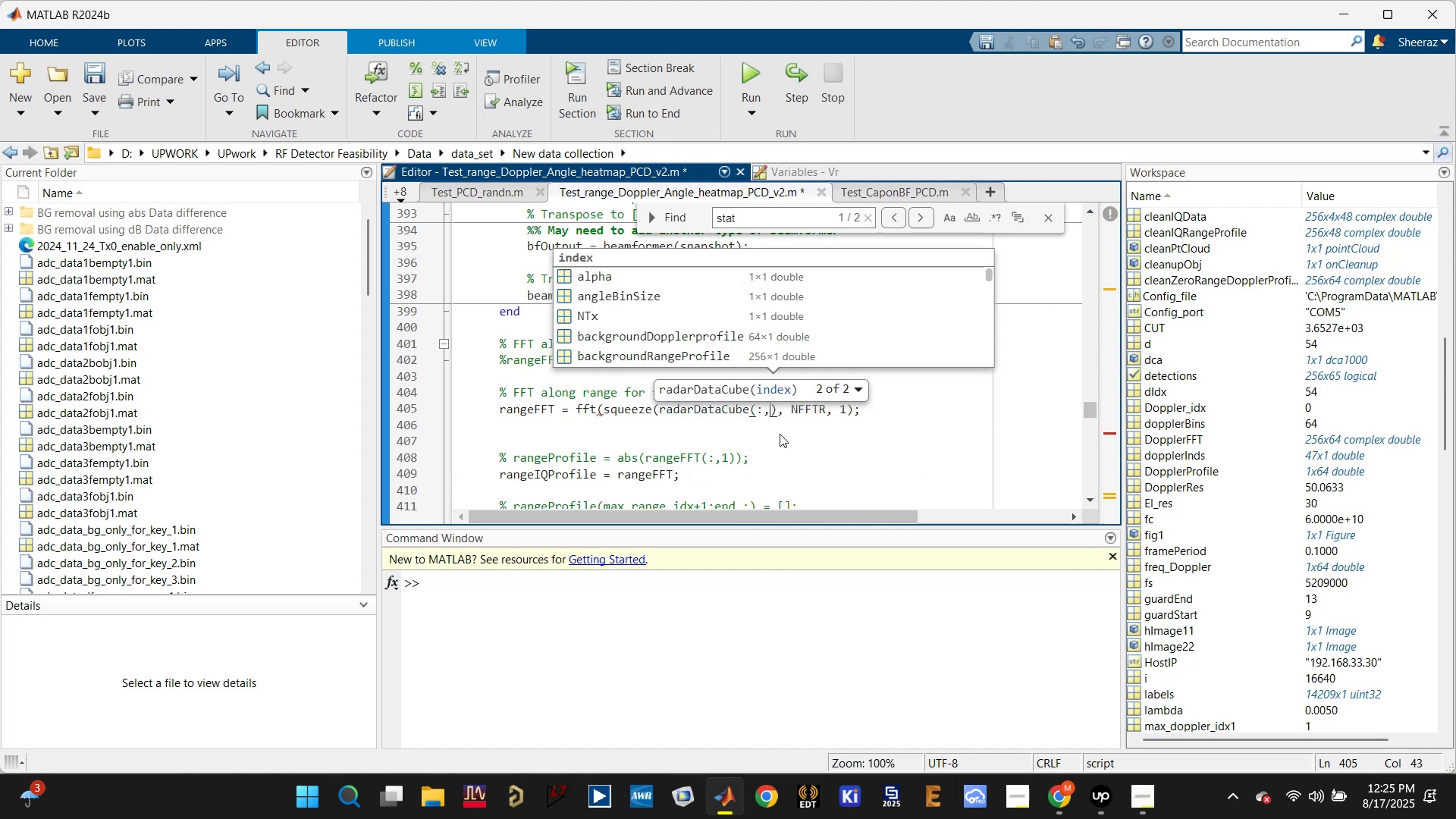 
key(Shift+Semicolon)
 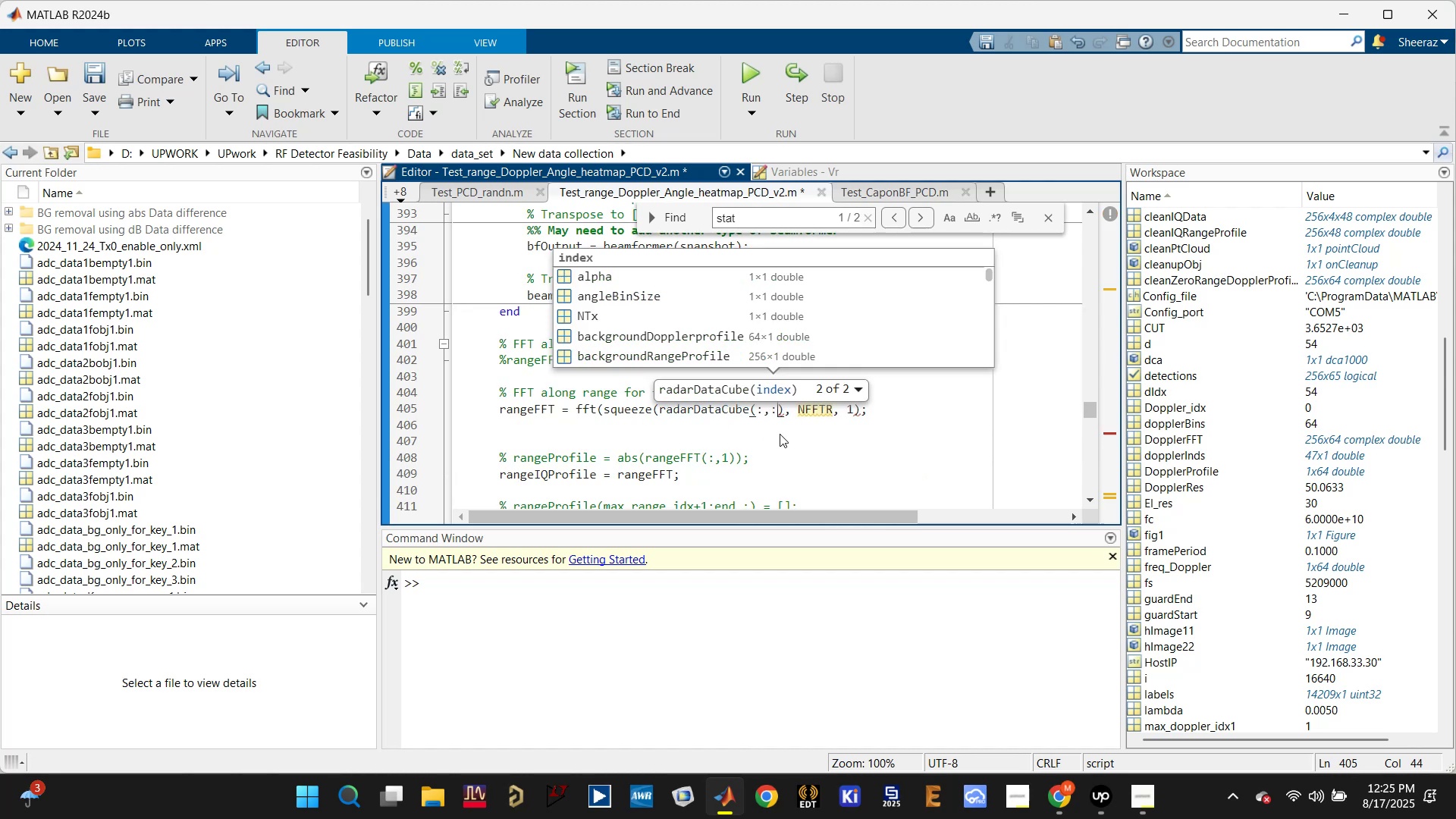 
key(NumLock)
 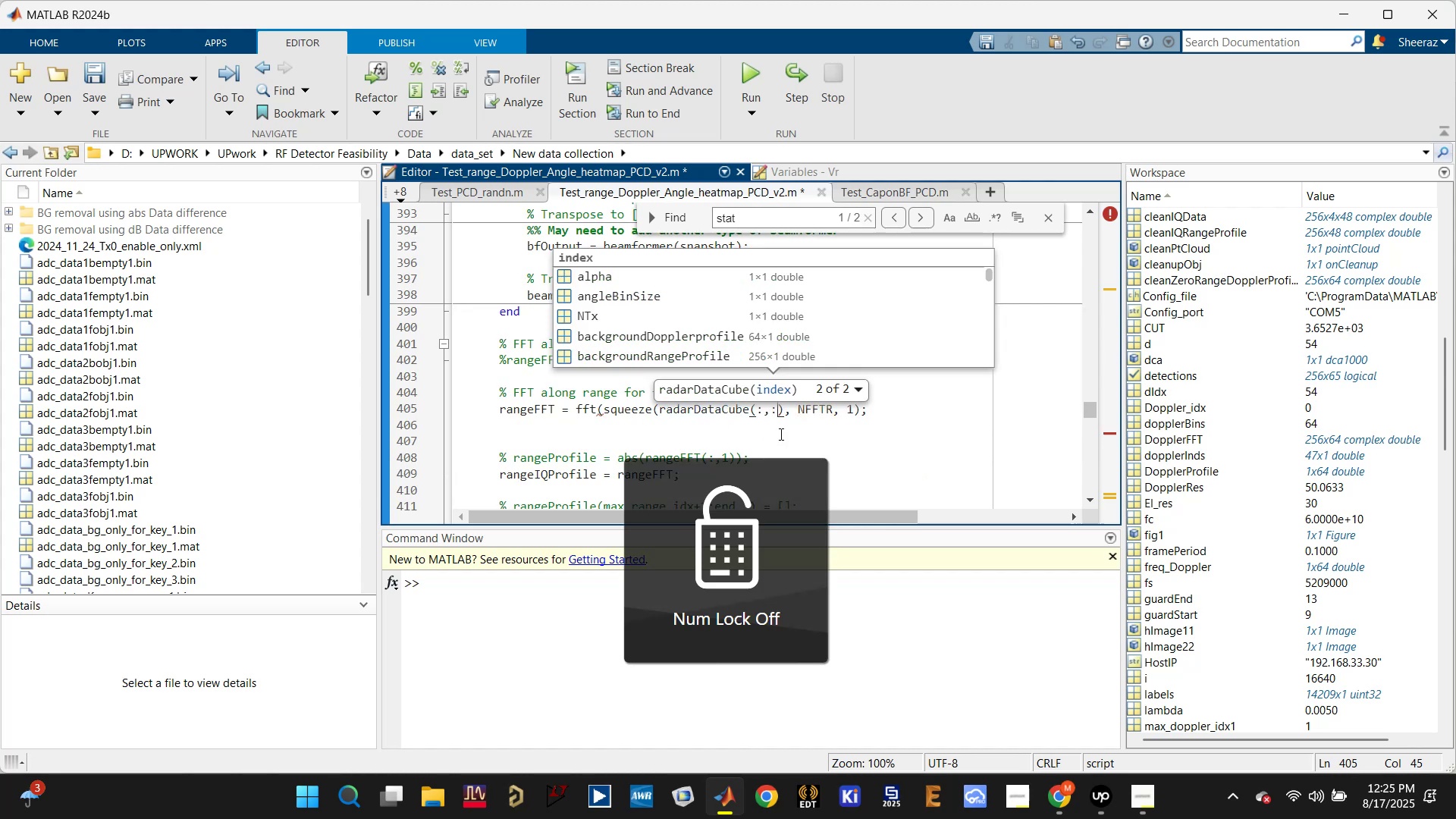 
key(1)
 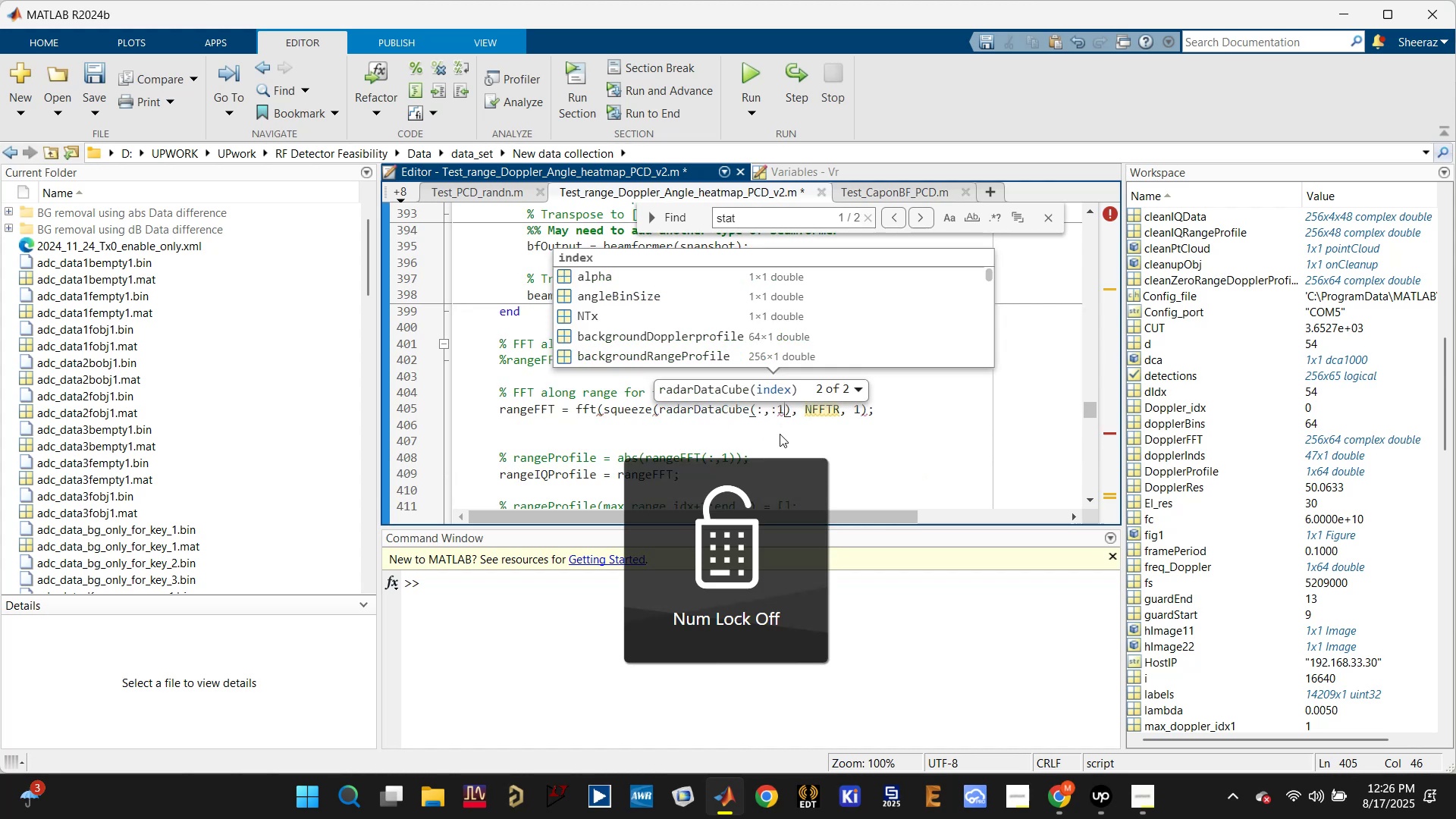 
key(Backspace)
 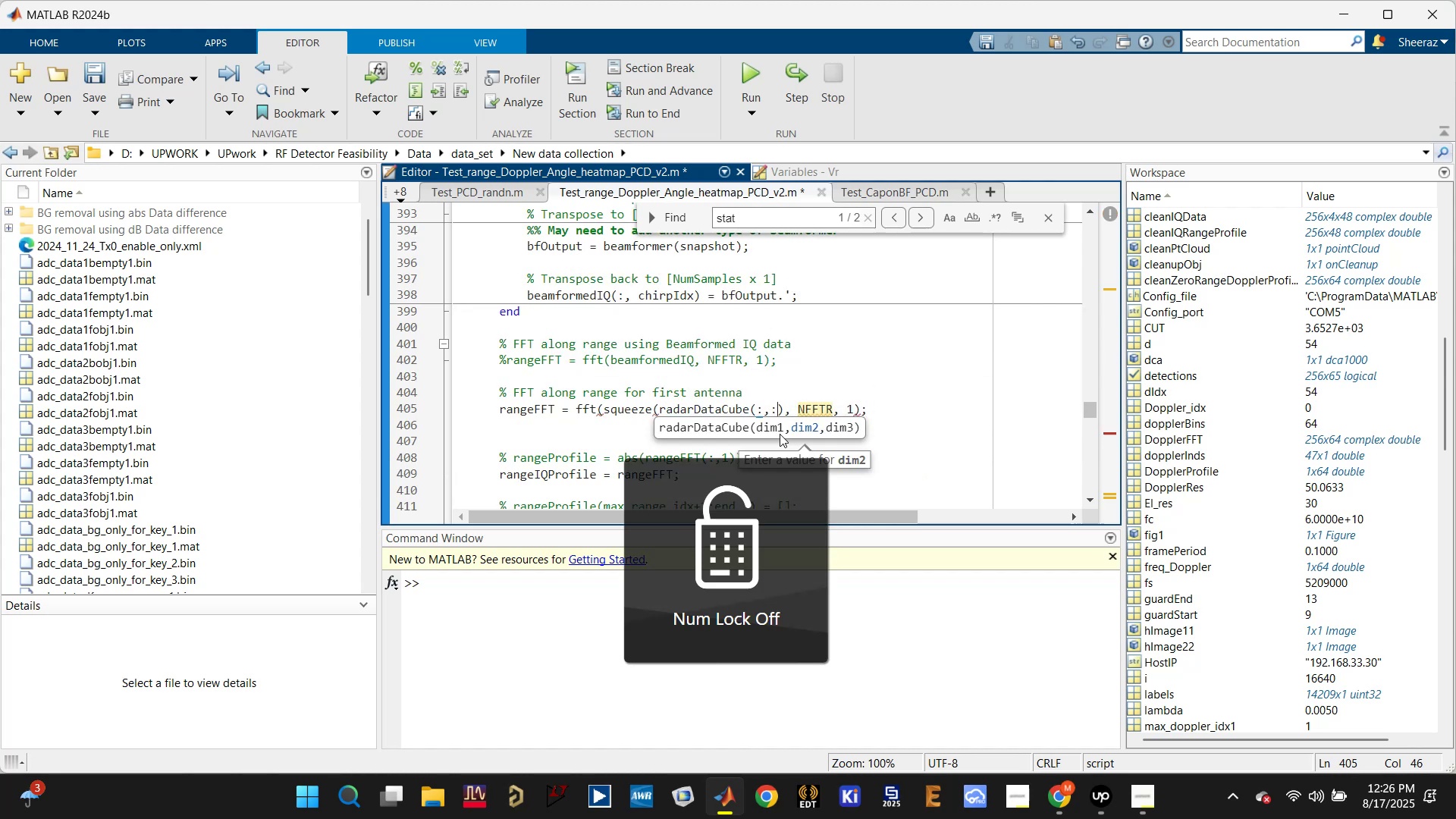 
key(Backspace)
 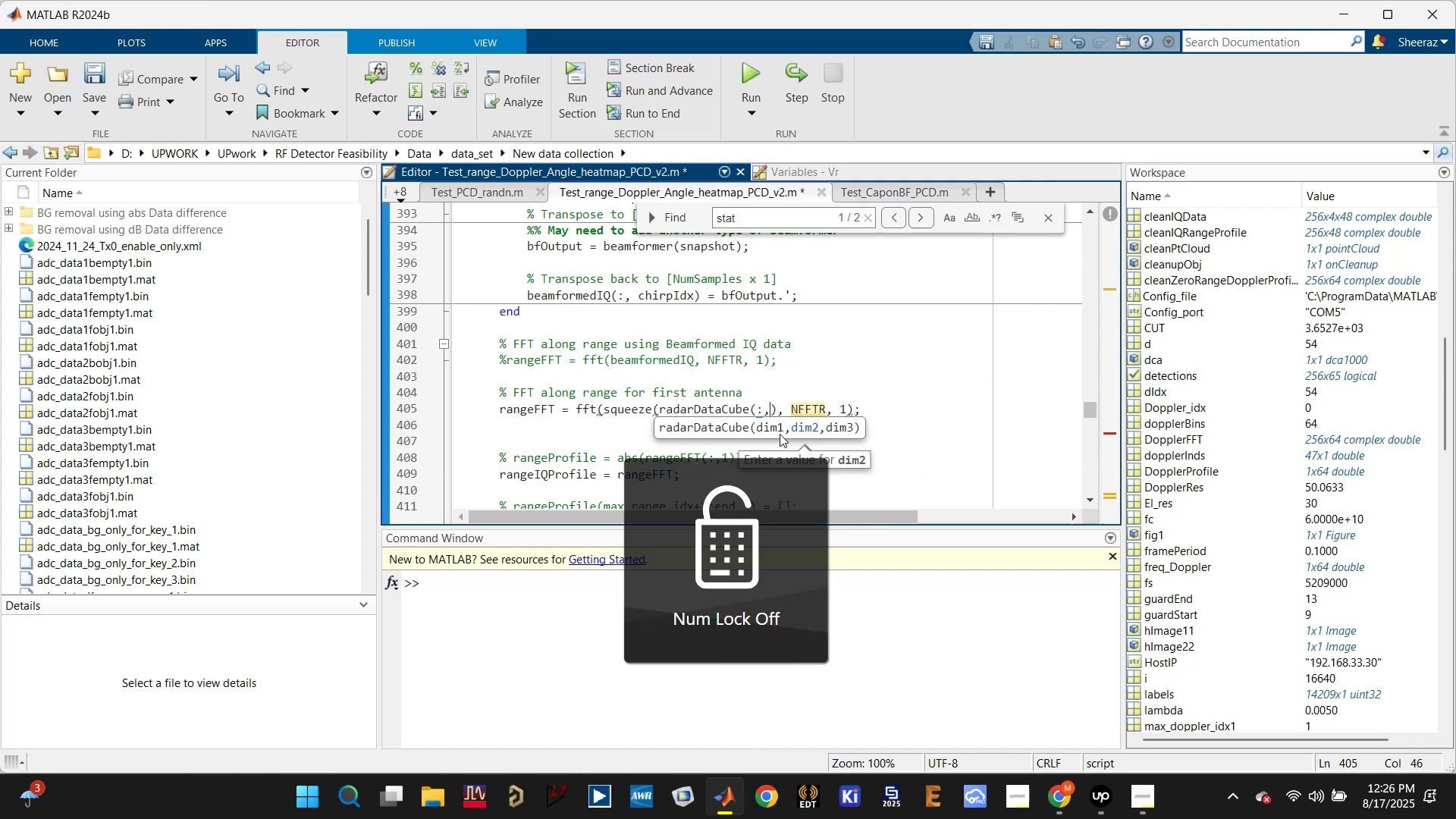 
key(1)
 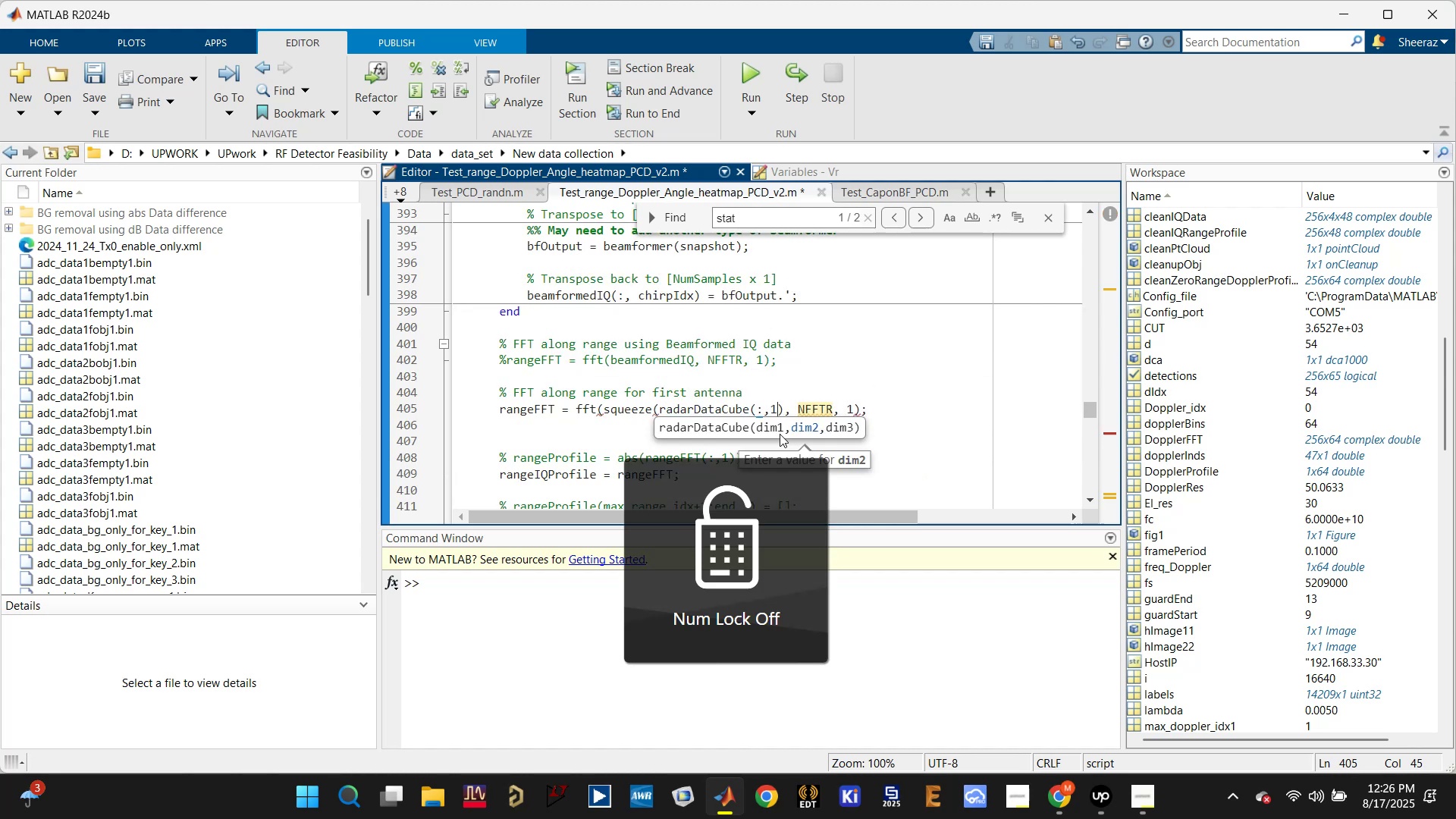 
key(Comma)
 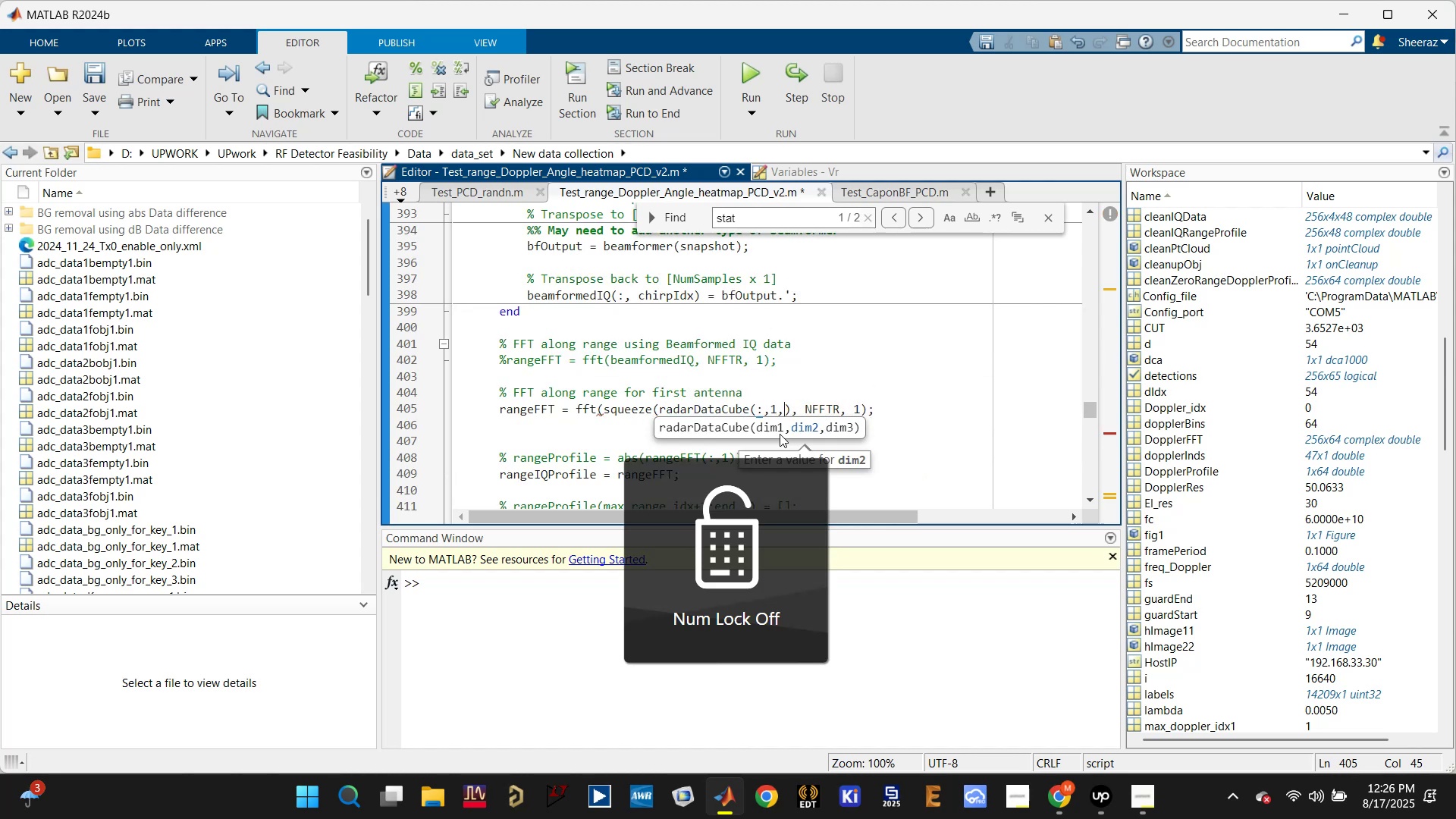 
key(Shift+Semicolon)
 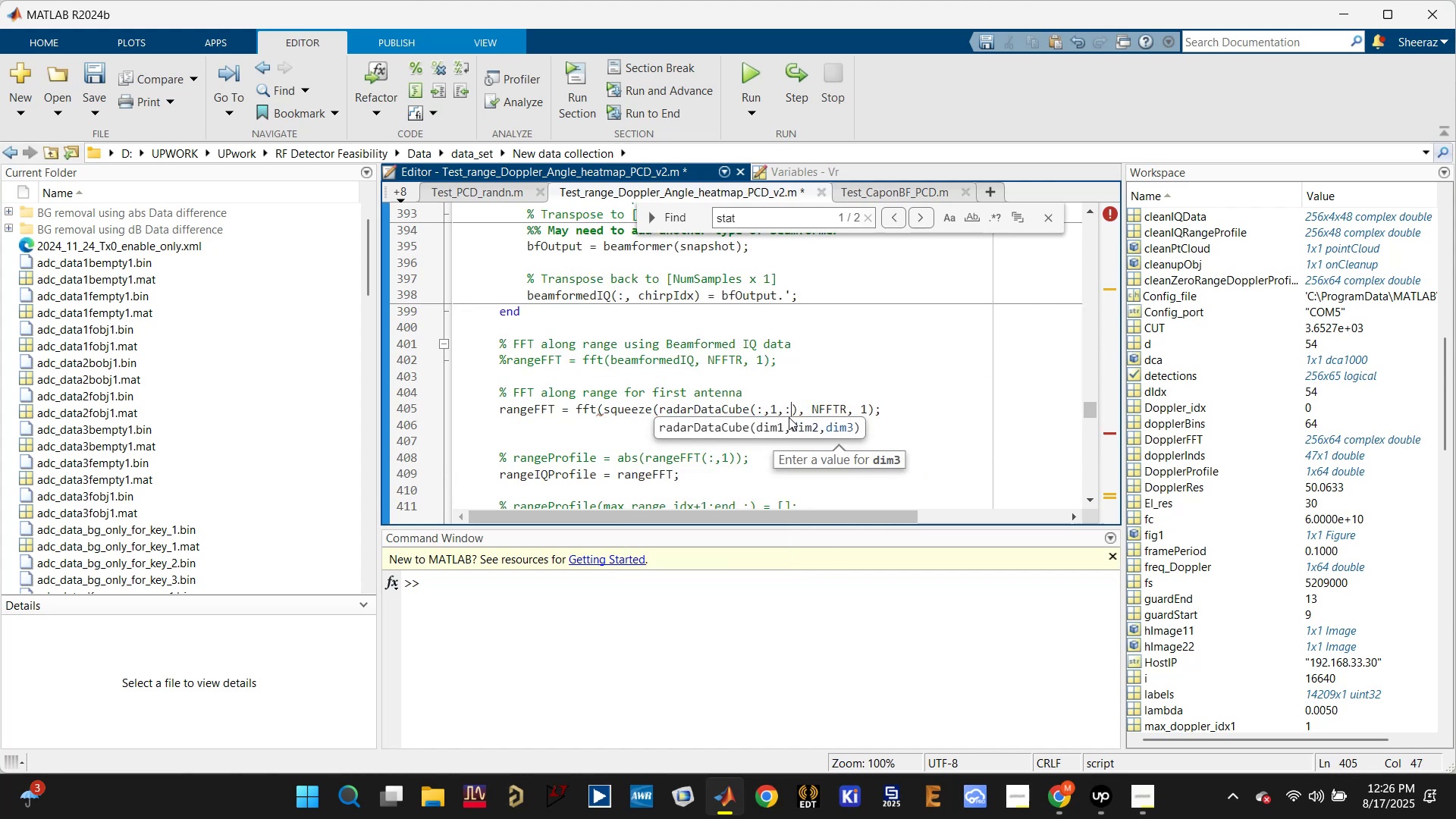 
left_click([802, 405])
 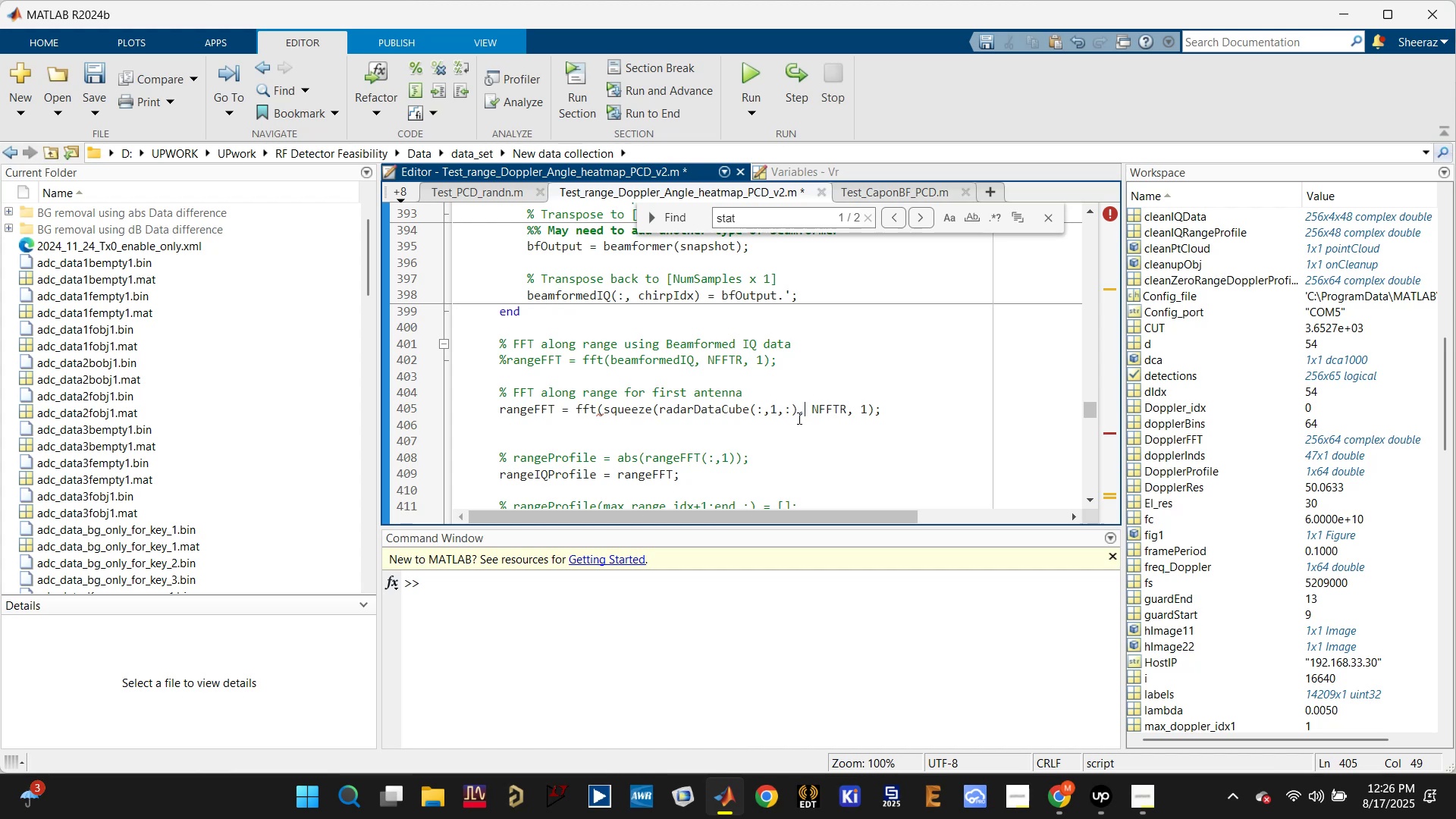 
left_click([798, 404])
 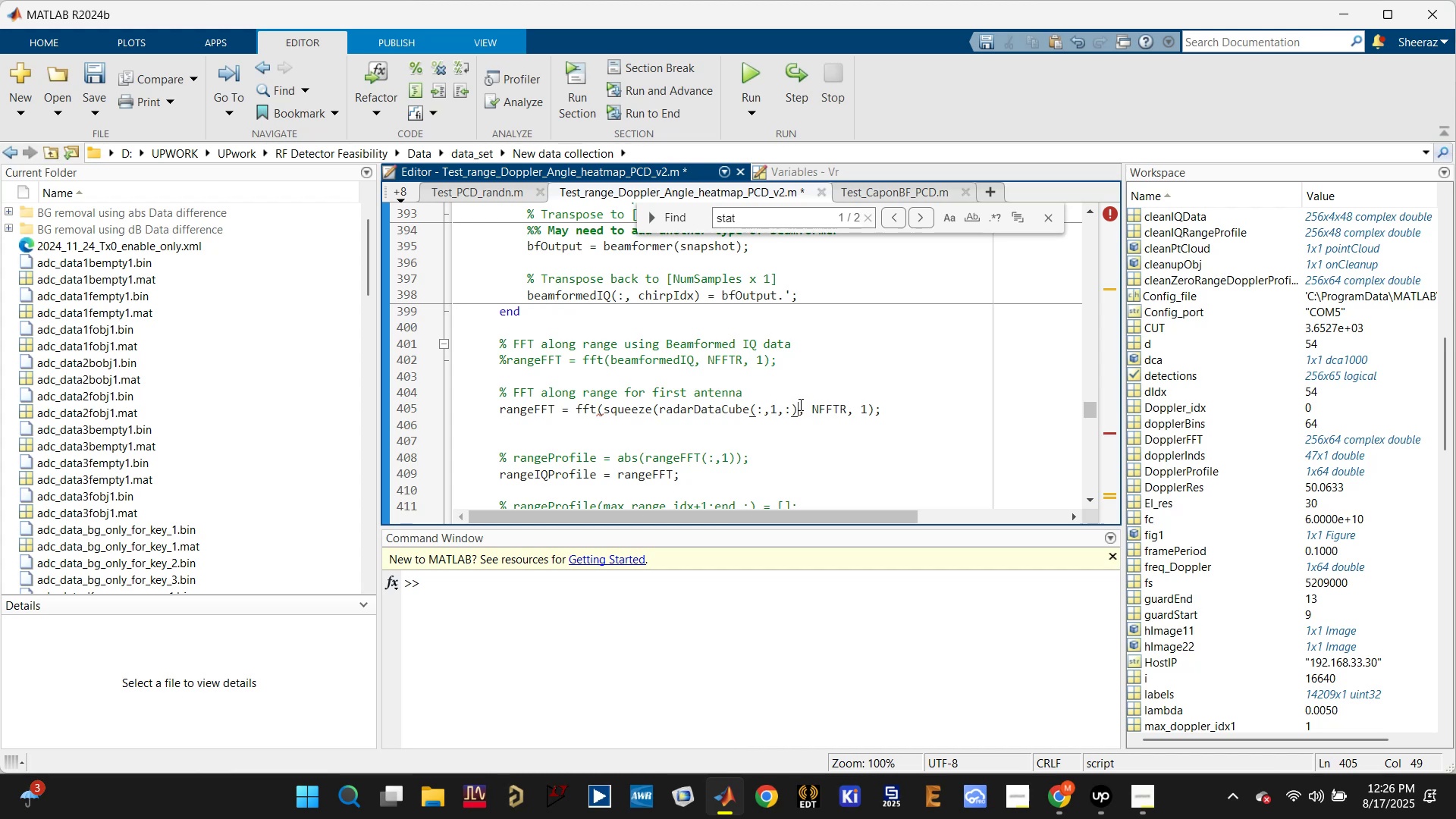 
key(Shift+0)
 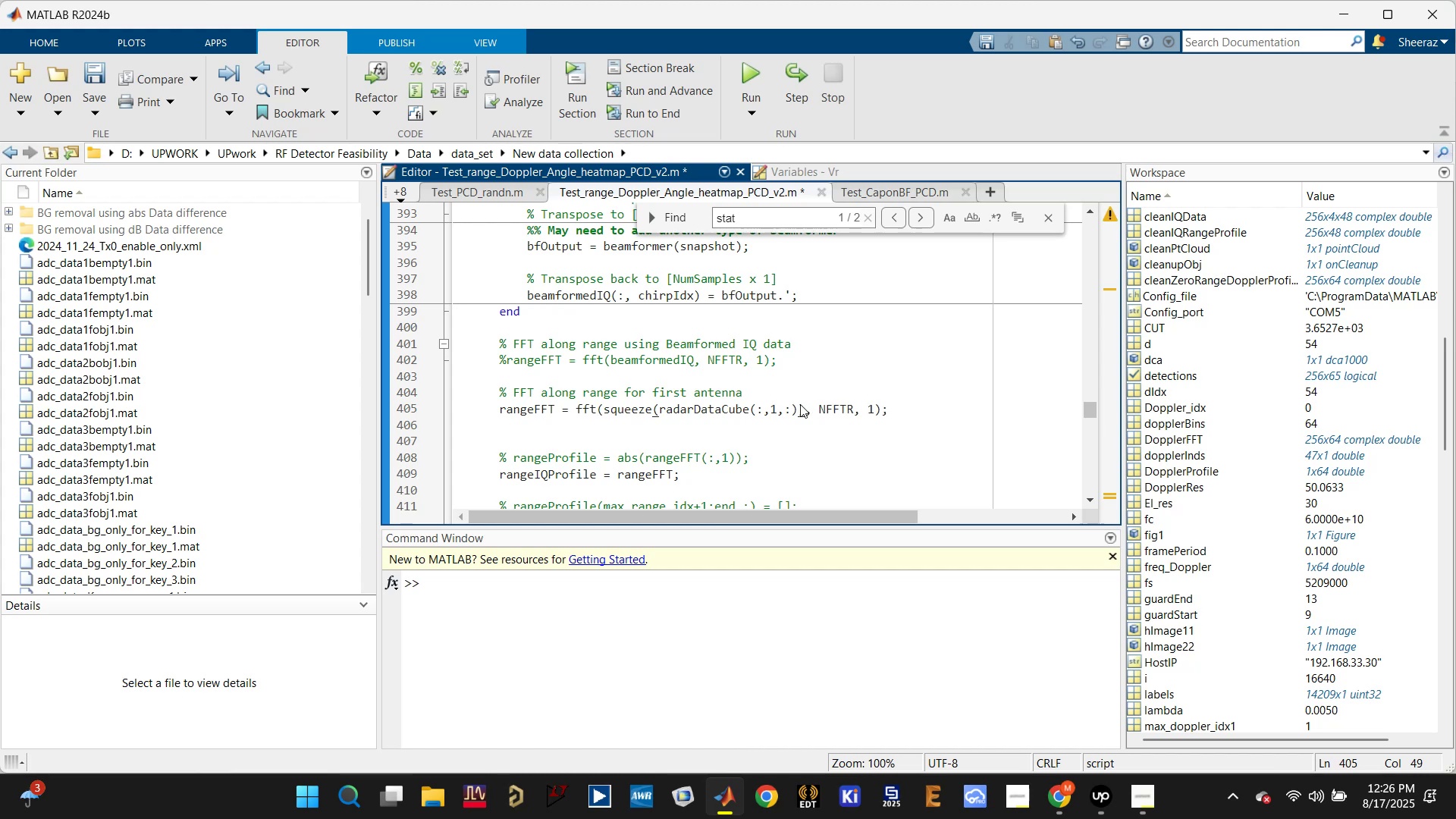 
left_click([804, 387])
 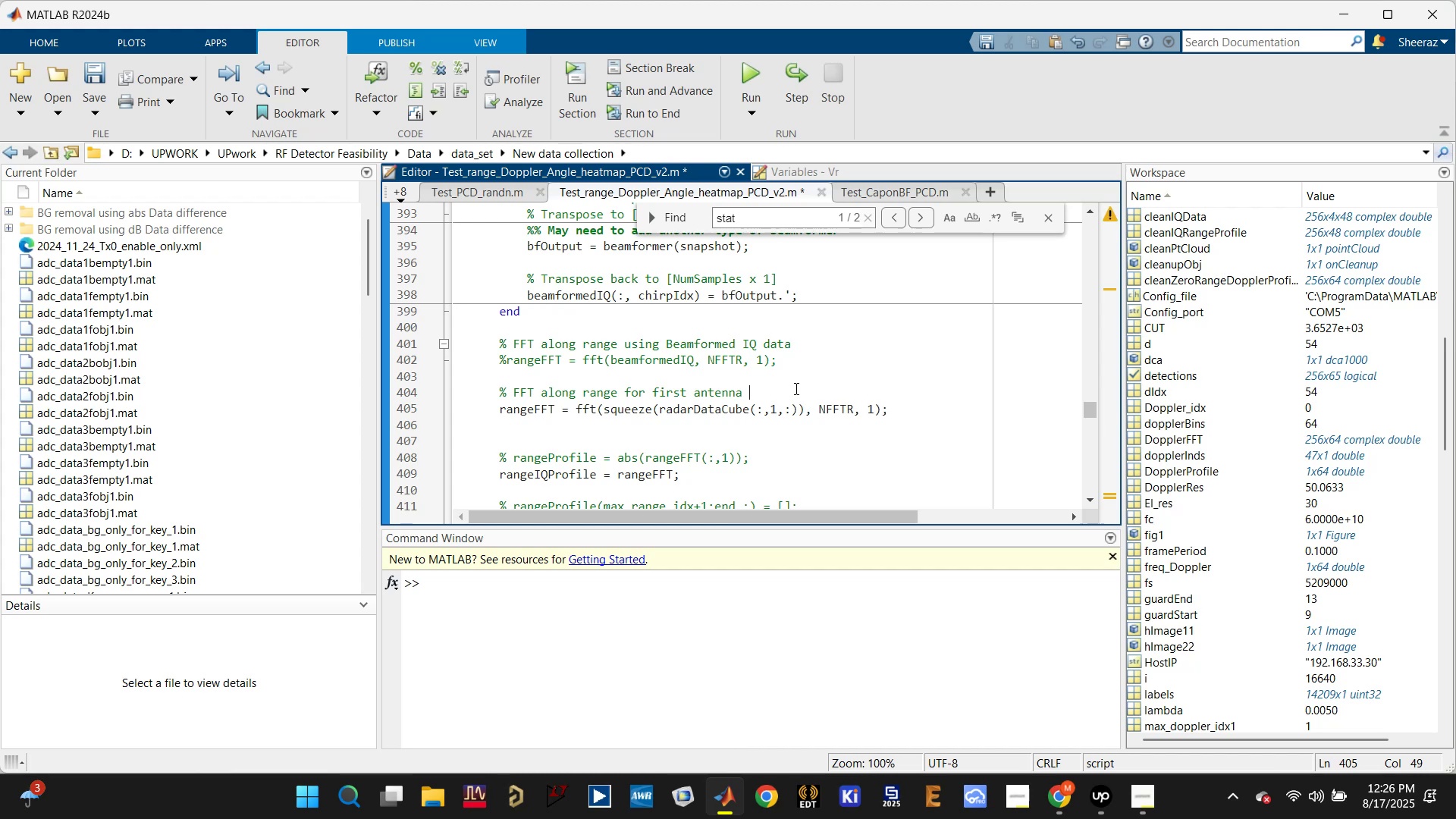 
key(Control+S)
 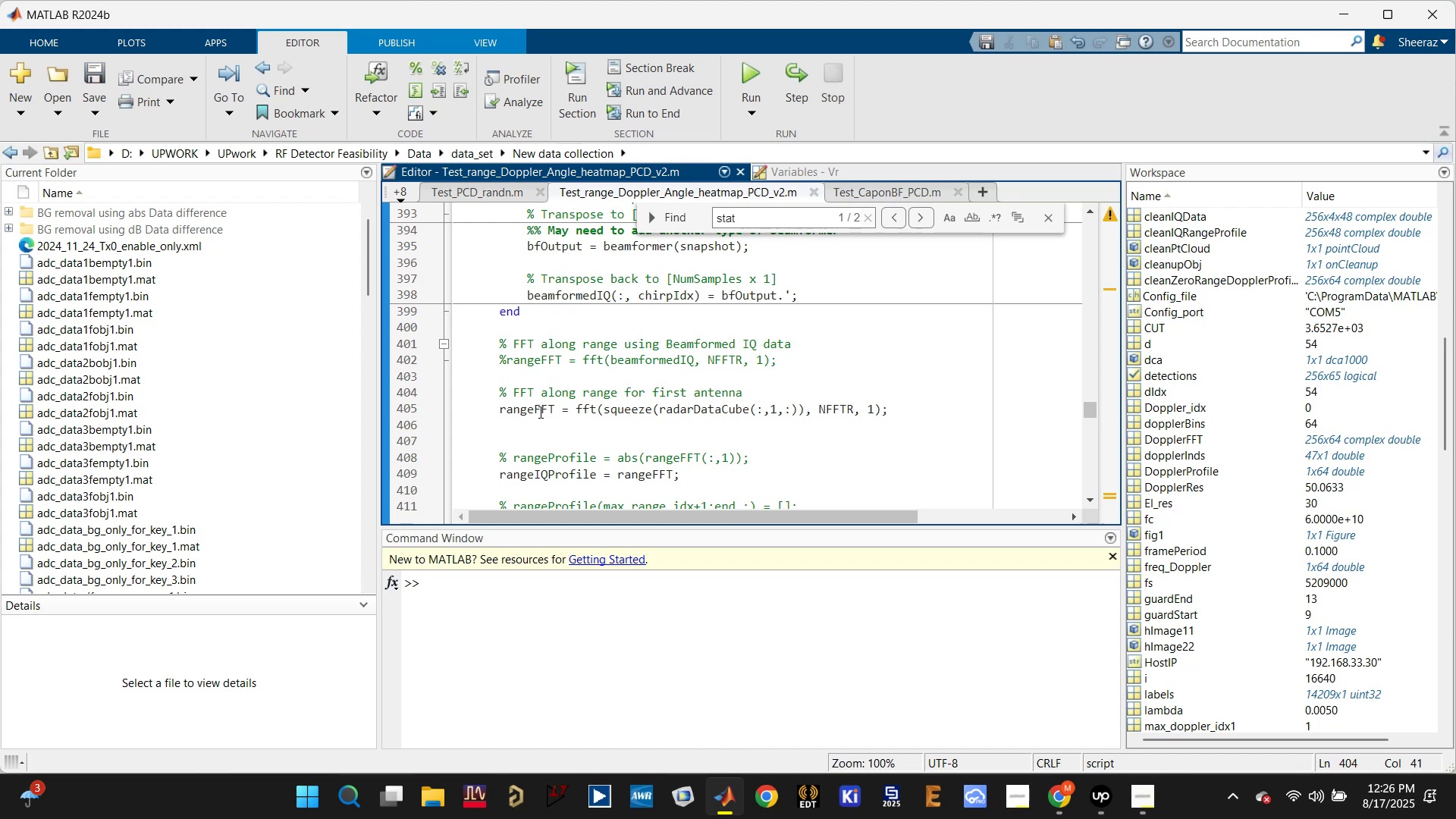 
left_click([537, 408])
 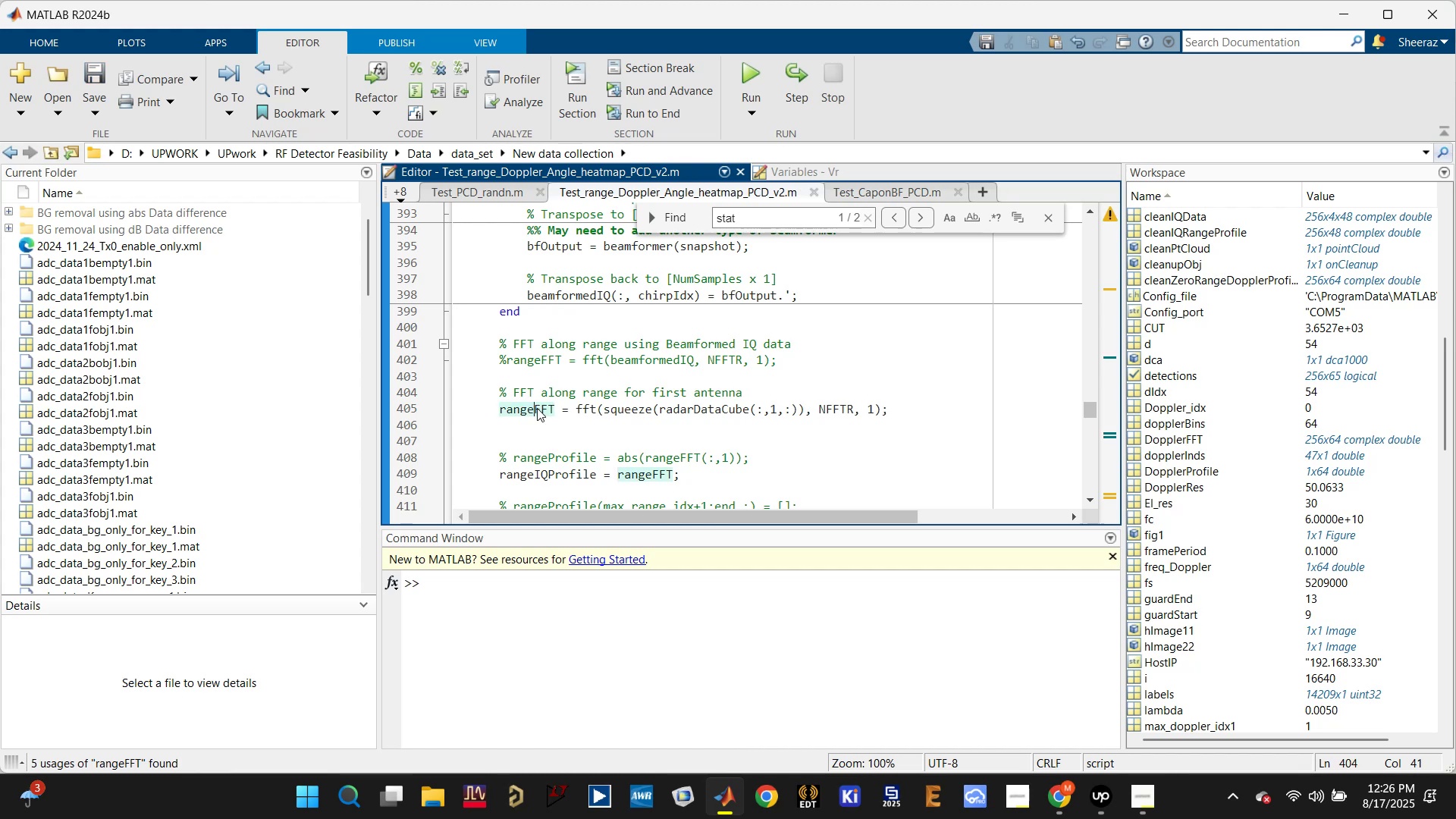 
hold_key(key=ControlLeft, duration=0.39)
 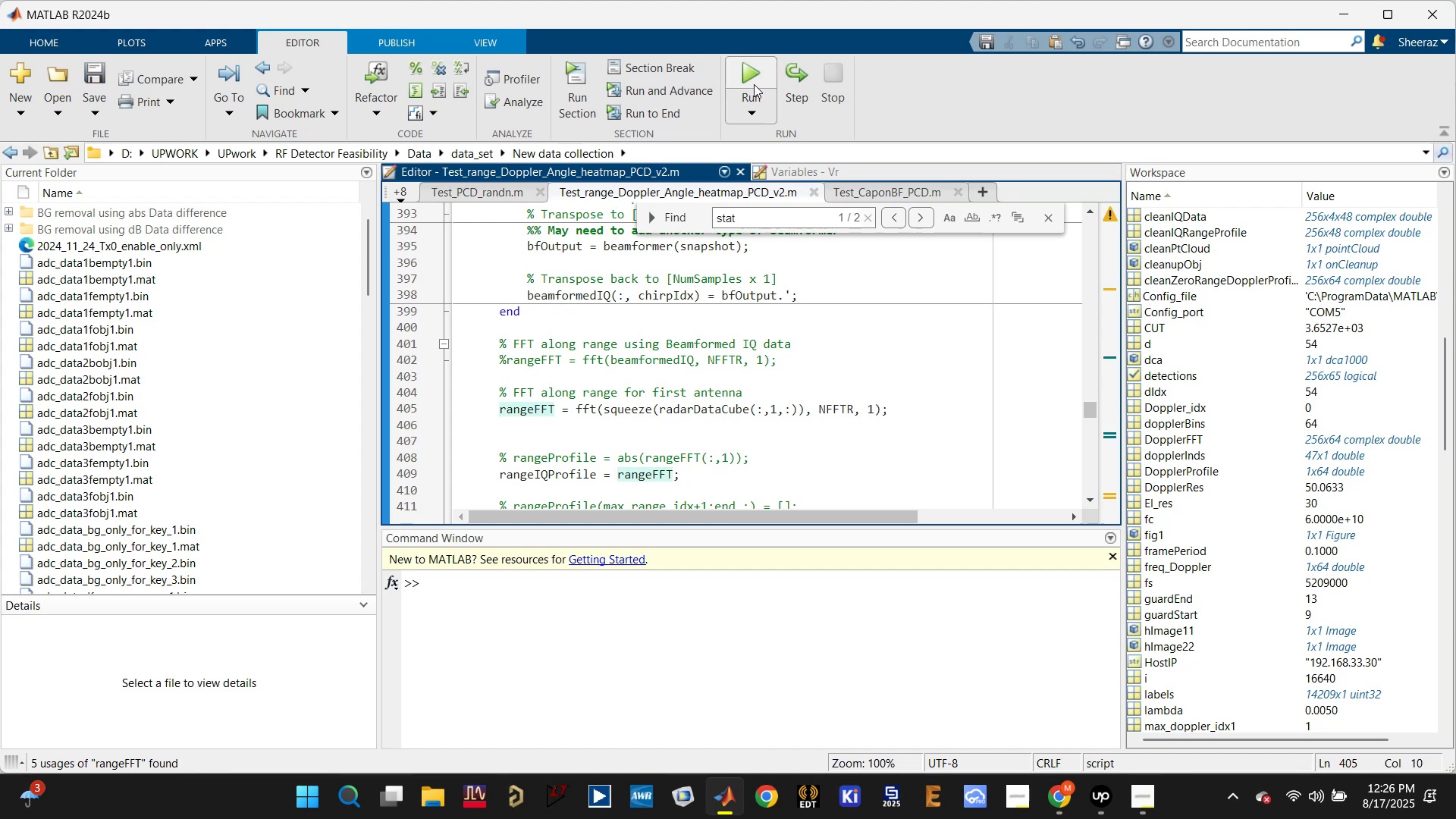 
left_click([745, 80])
 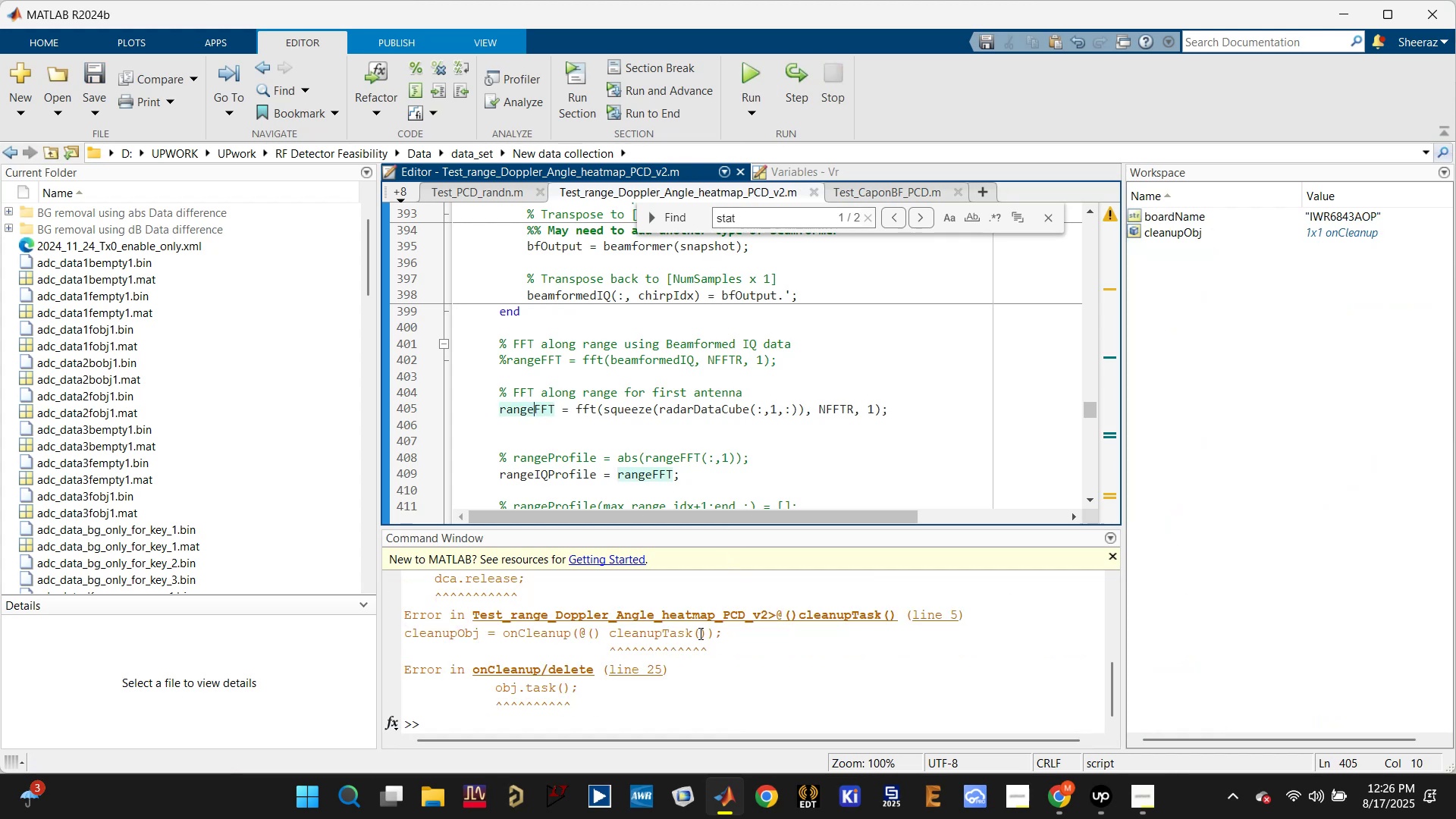 
scroll: coordinate [665, 675], scroll_direction: up, amount: 1.0
 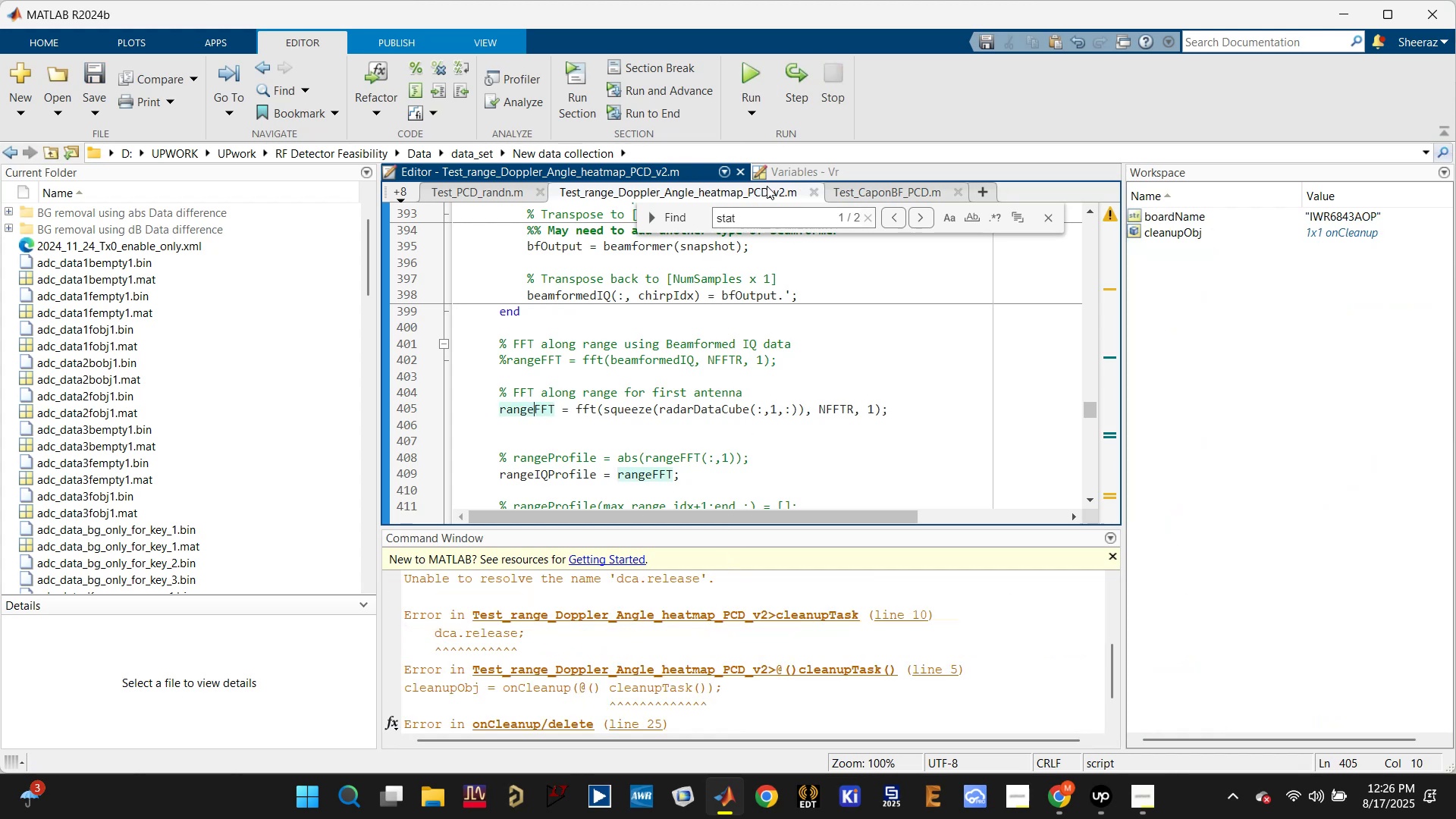 
left_click([766, 69])
 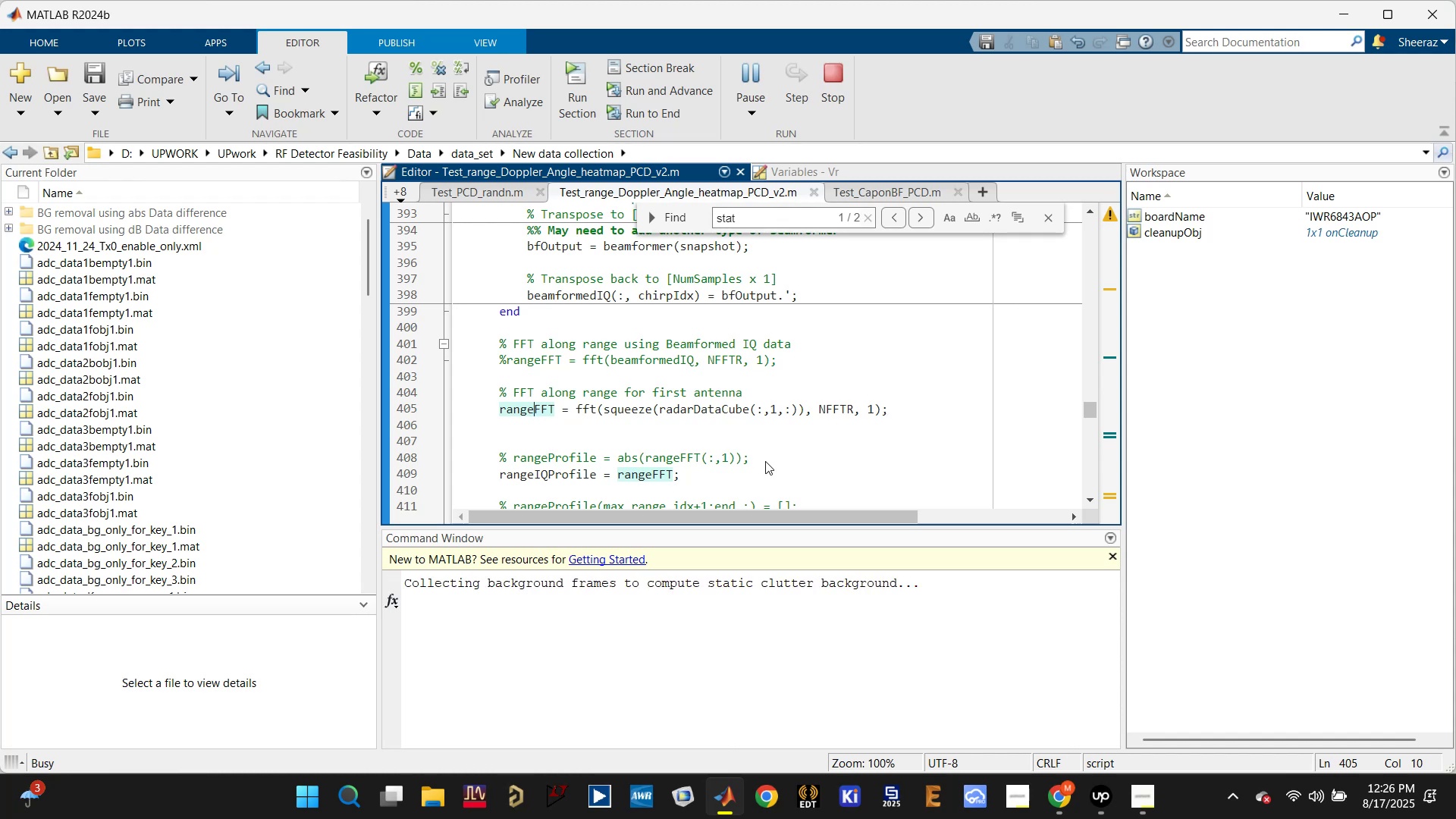 
wait(16.87)
 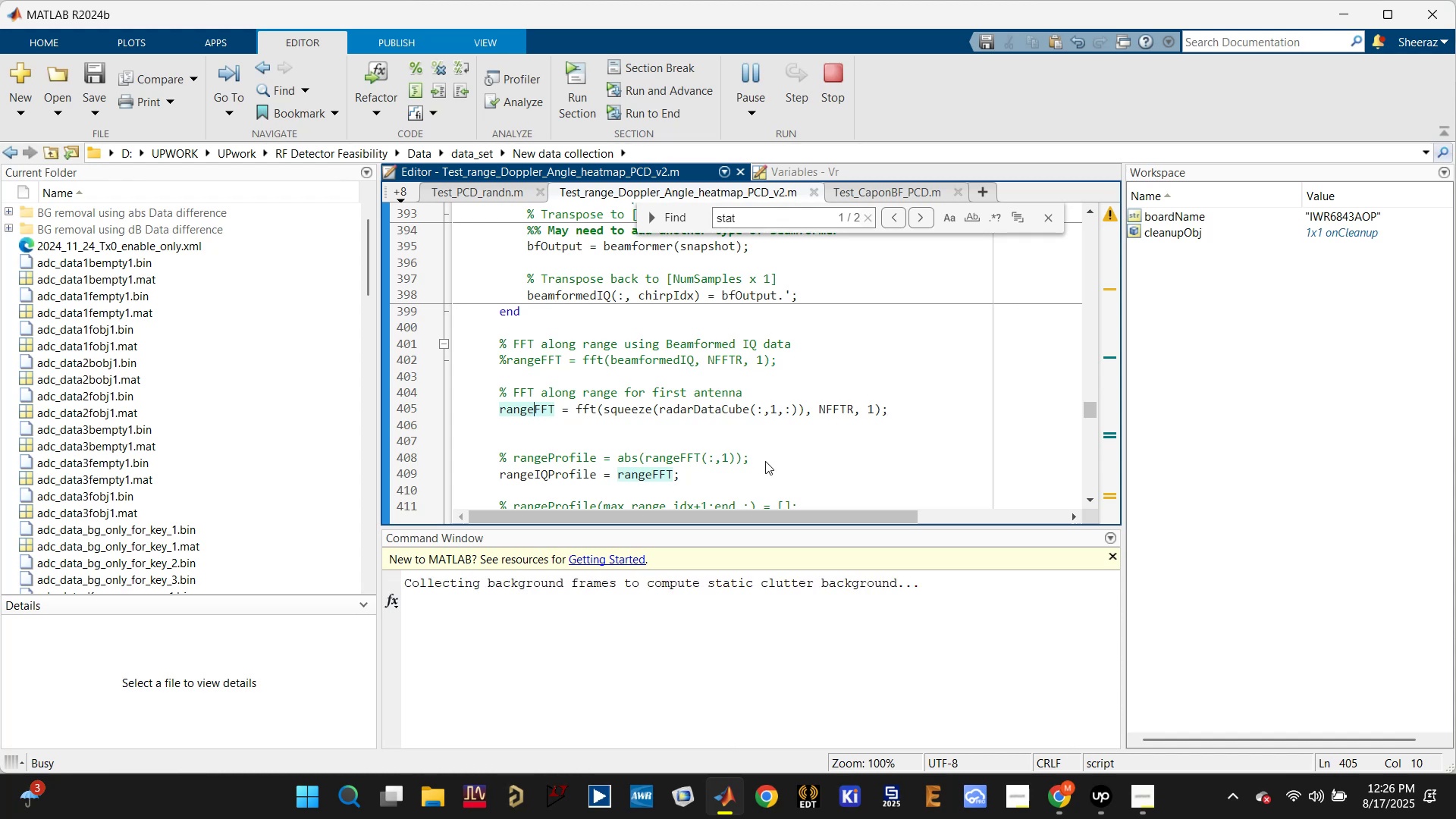 
left_click([961, 667])
 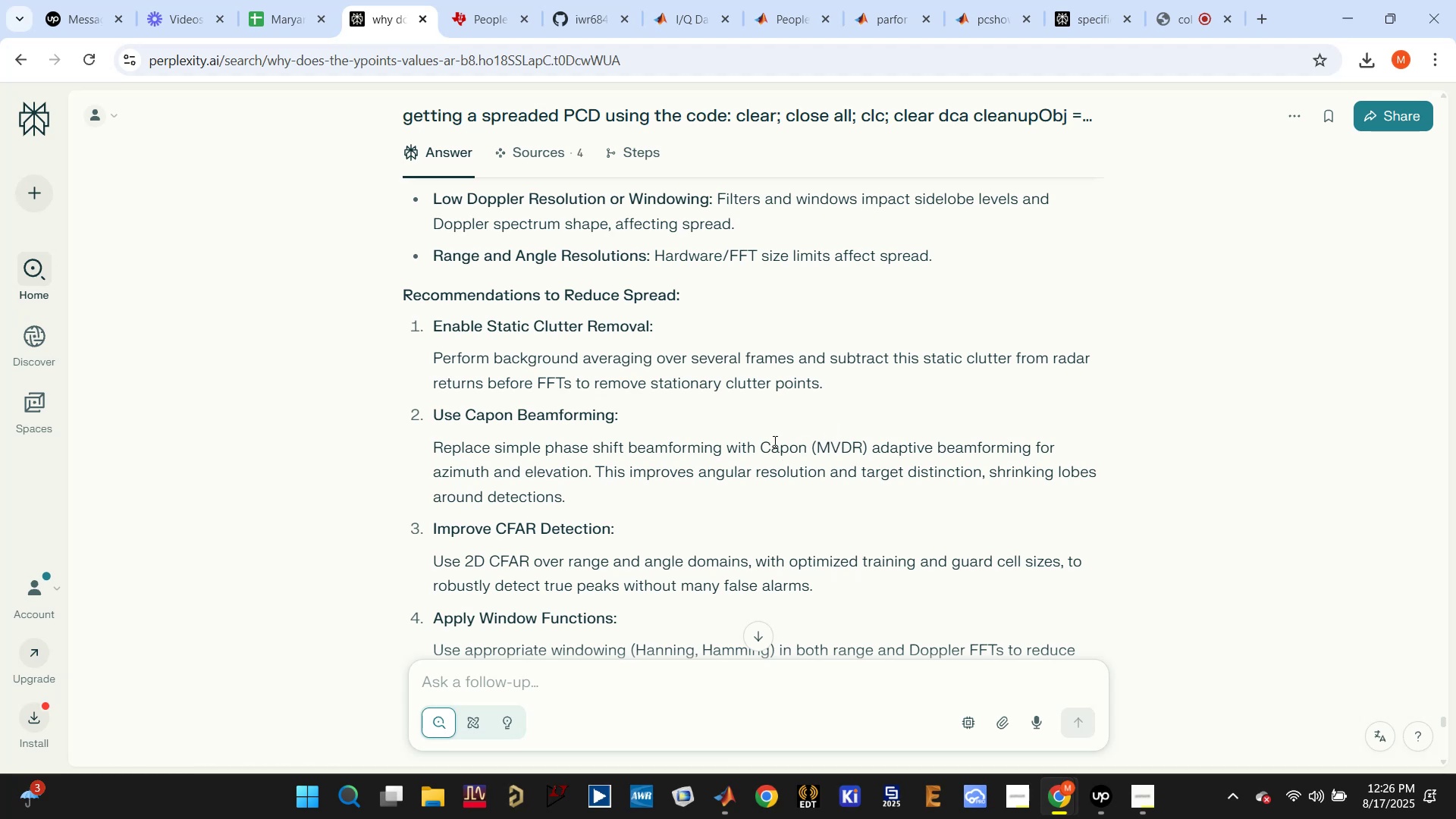 
wait(11.01)
 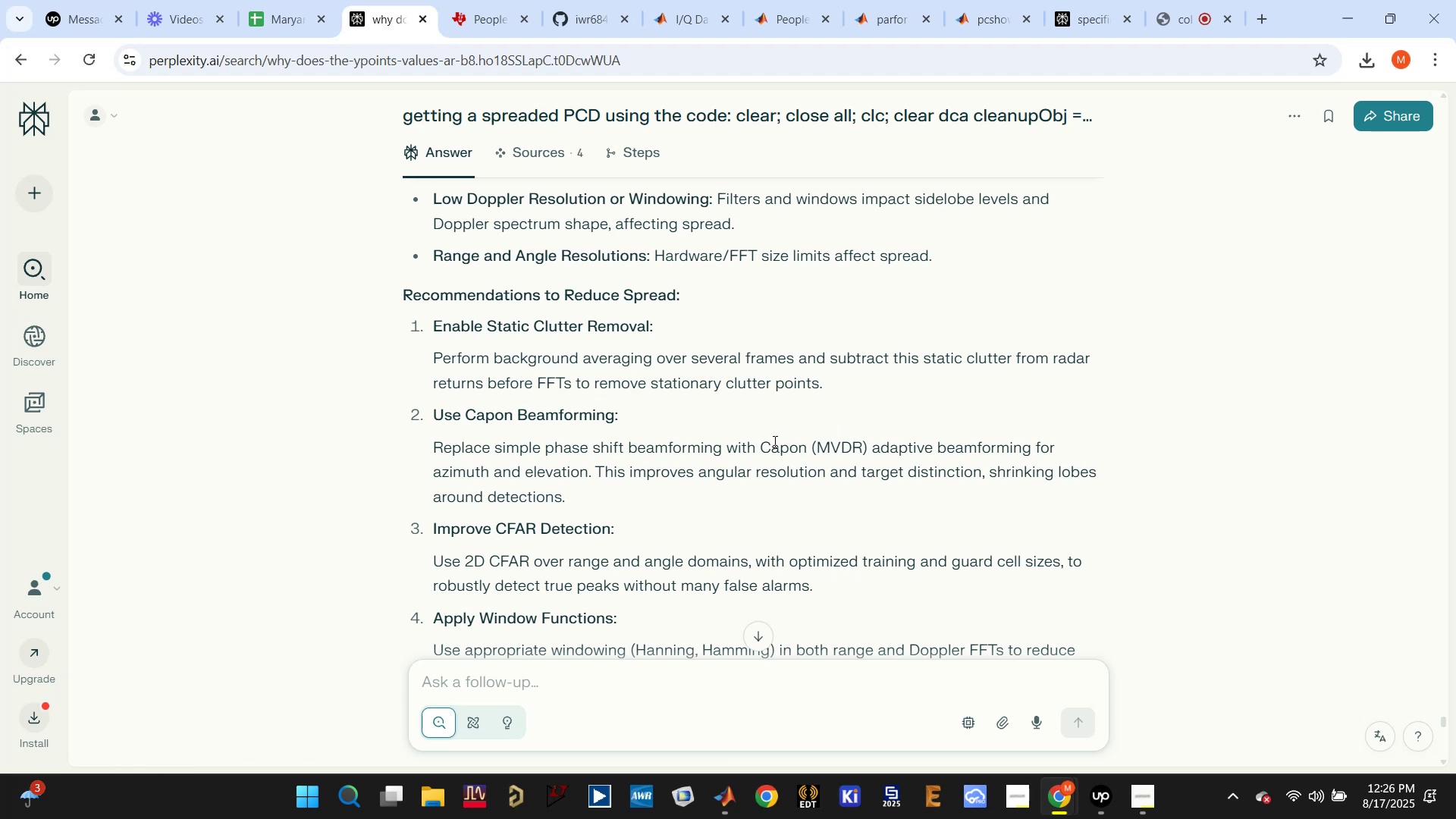 
scroll: coordinate [571, 490], scroll_direction: down, amount: 3.0
 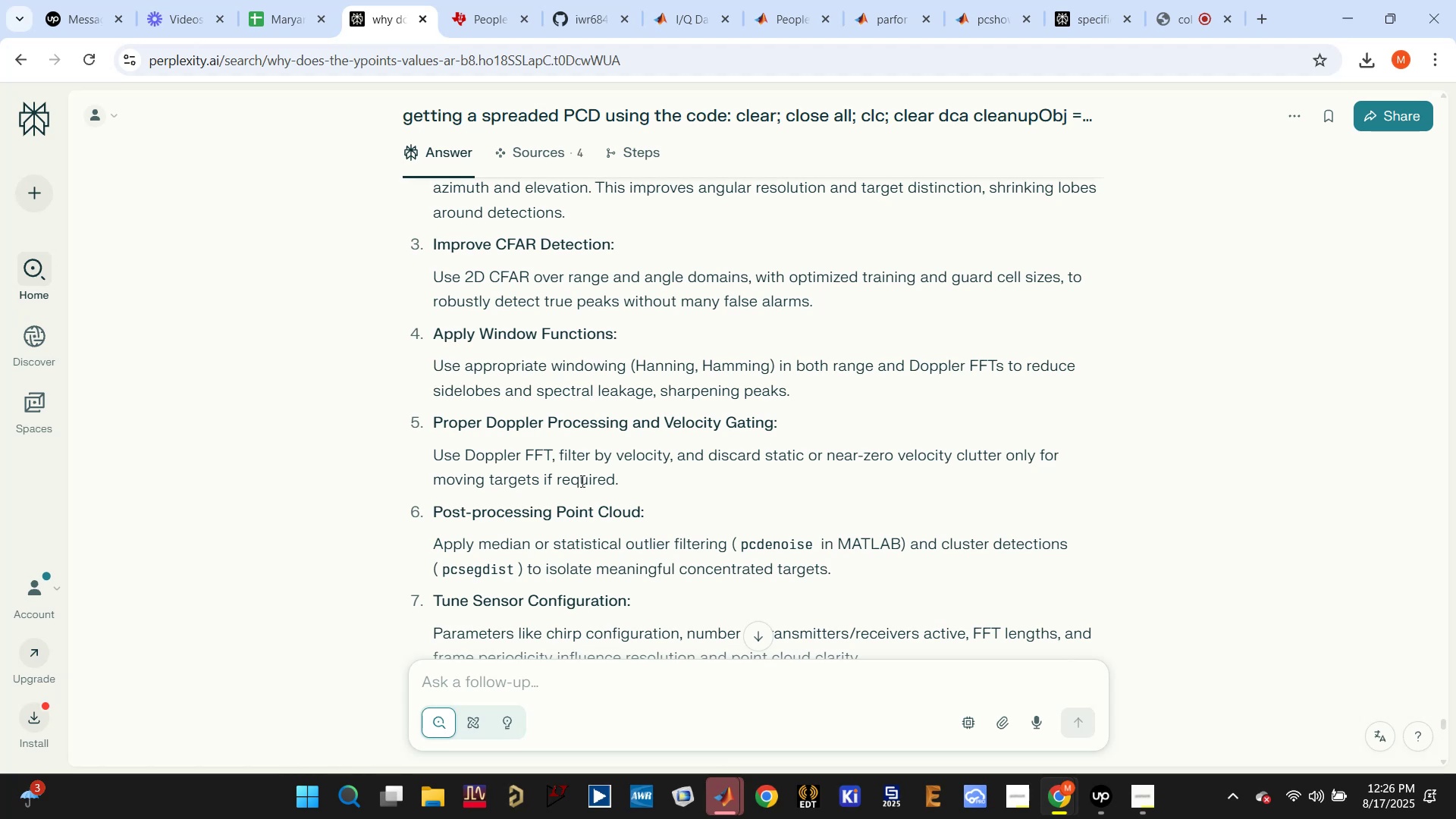 
wait(17.42)
 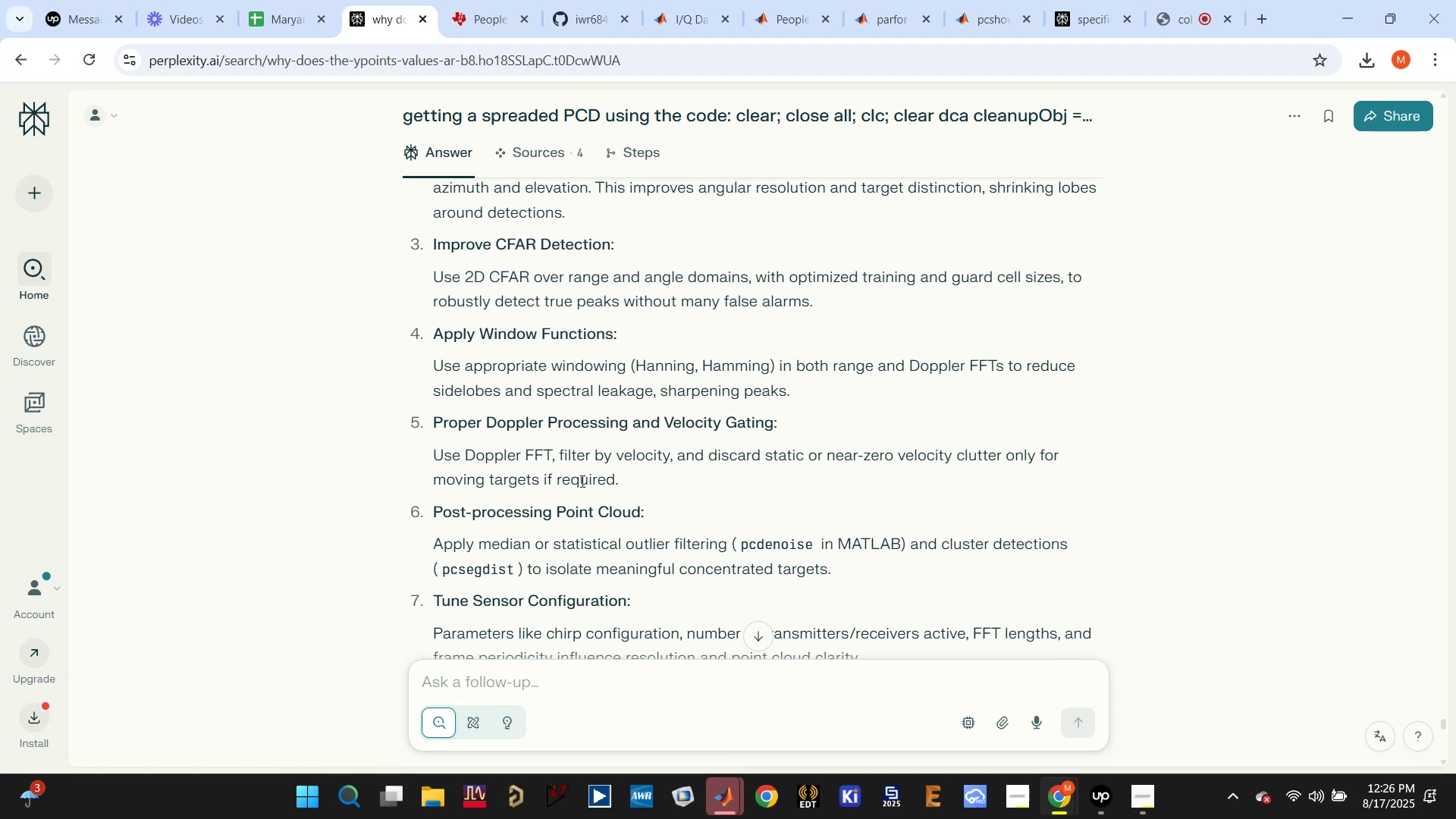 
scroll: coordinate [619, 512], scroll_direction: down, amount: 7.0
 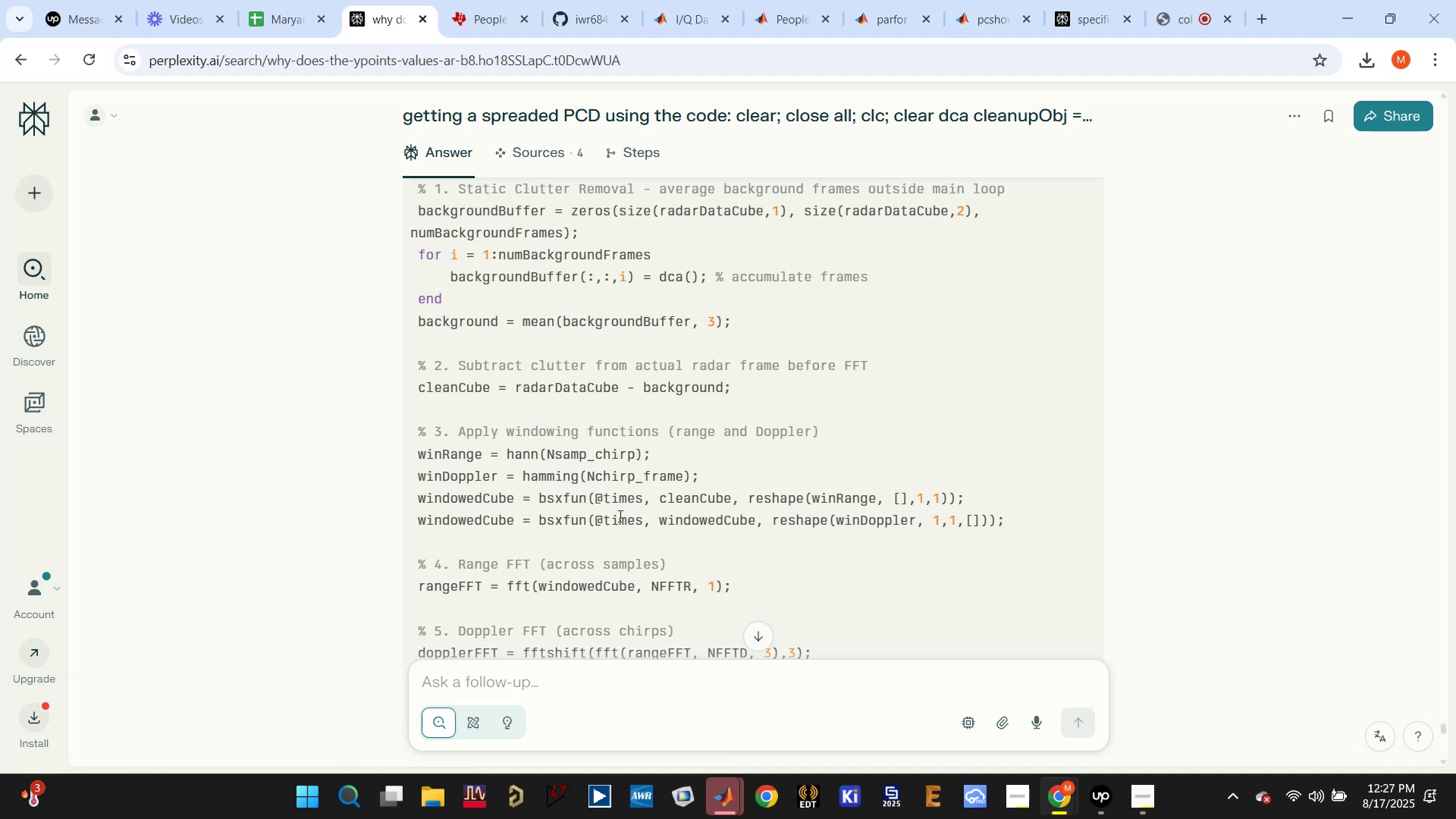 
wait(13.01)
 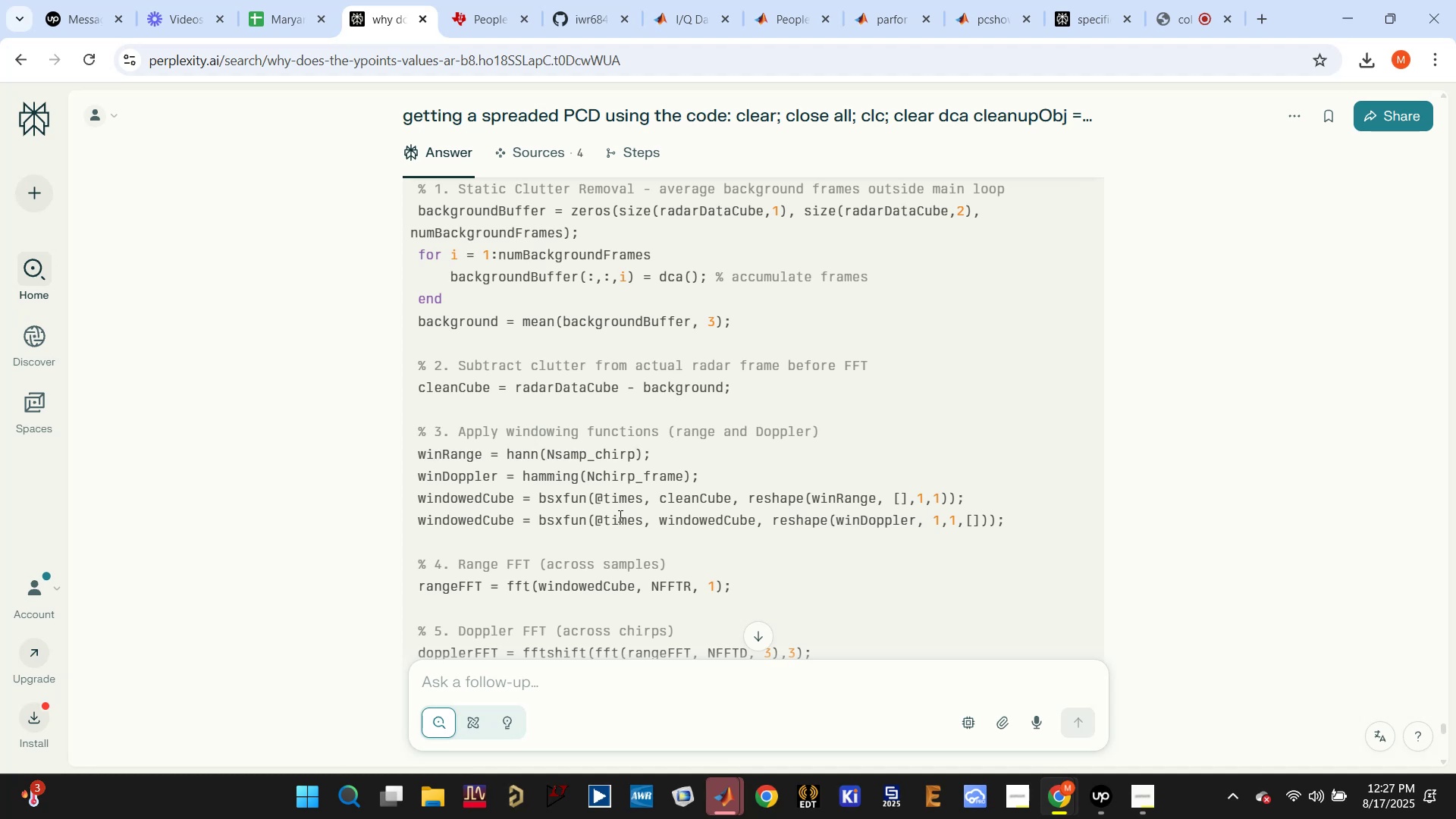 
scroll: coordinate [643, 477], scroll_direction: down, amount: 8.0
 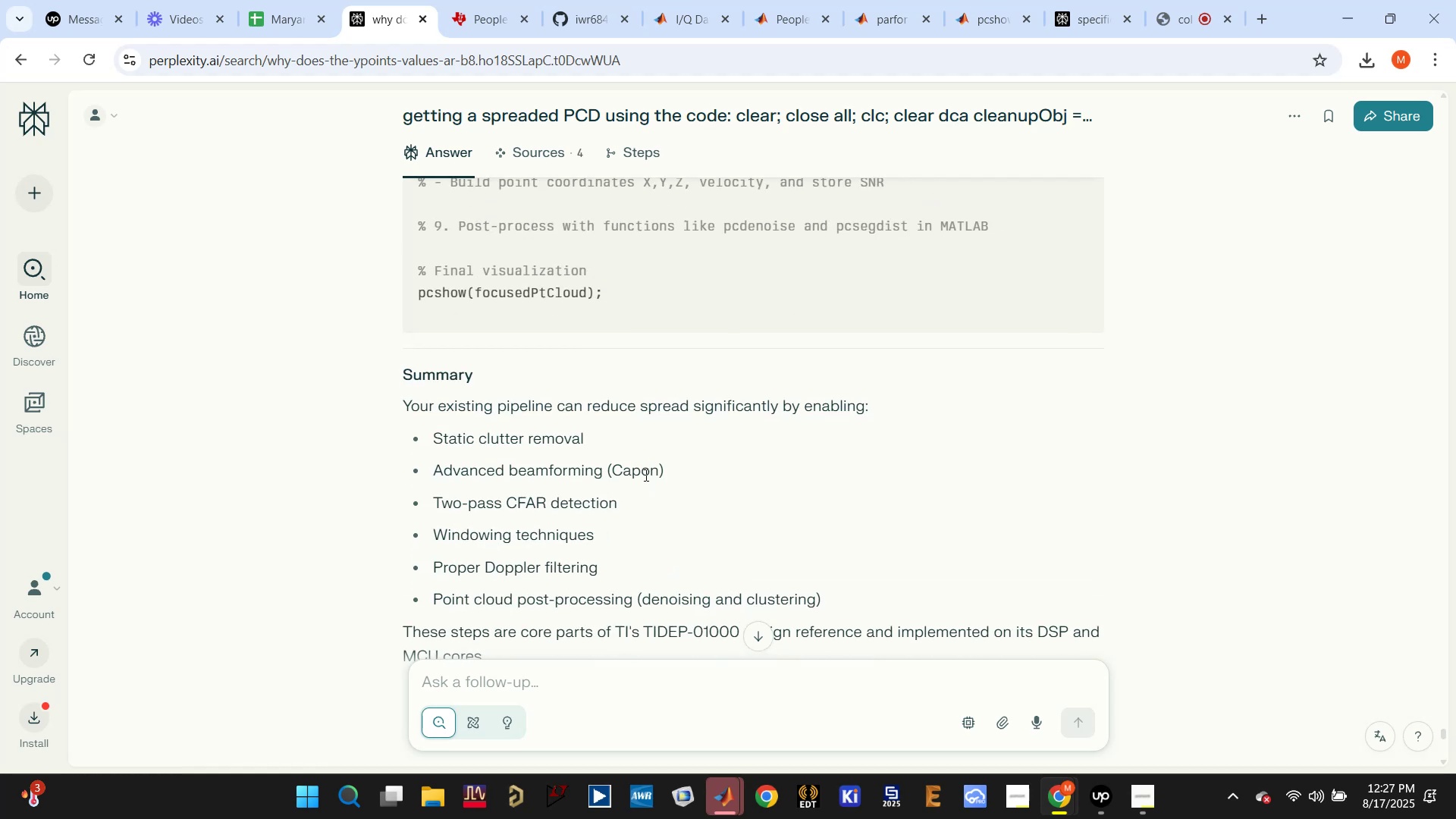 
scroll: coordinate [645, 475], scroll_direction: up, amount: 4.0
 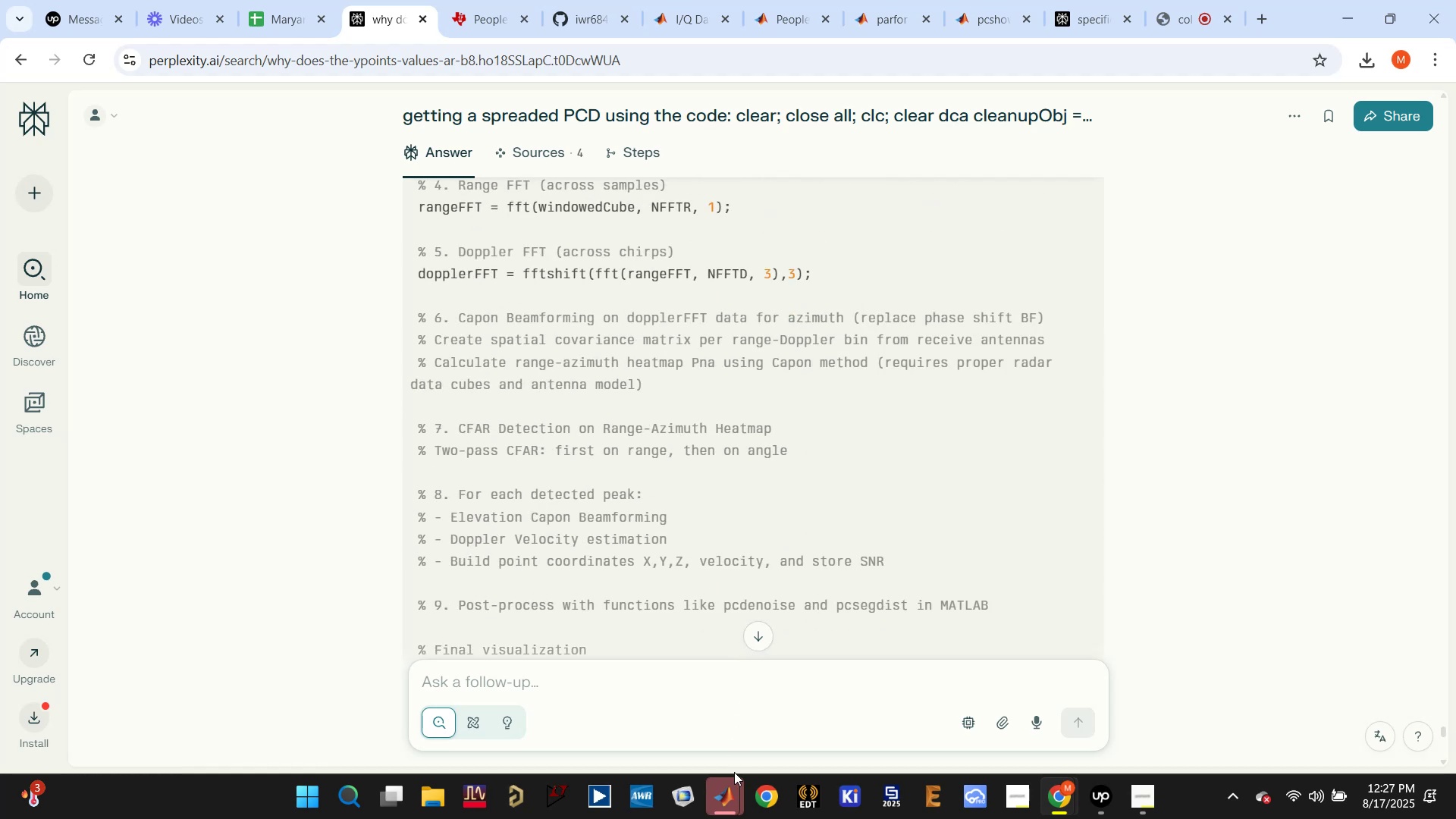 
left_click([726, 789])
 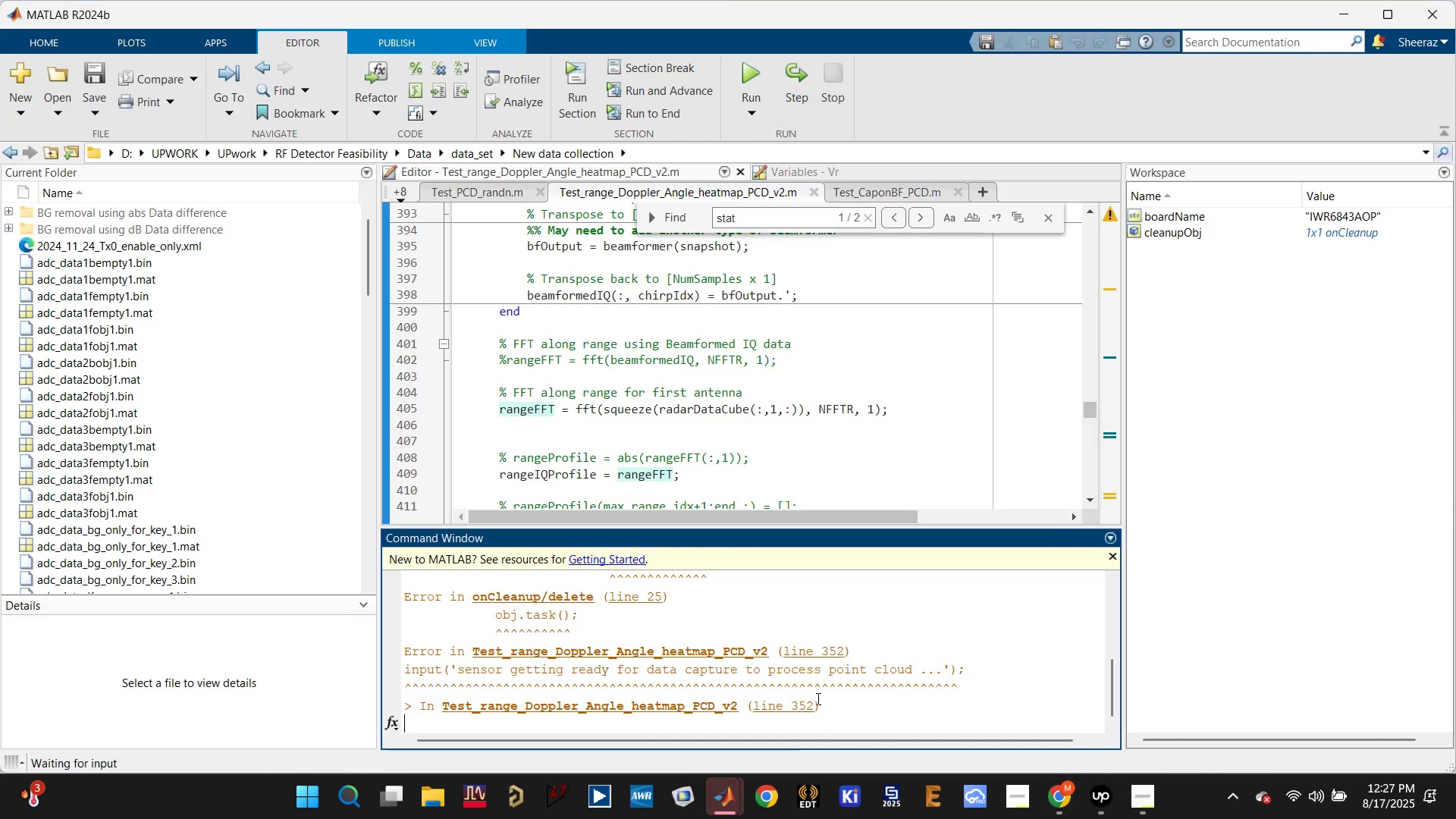 
scroll: coordinate [824, 649], scroll_direction: up, amount: 2.0
 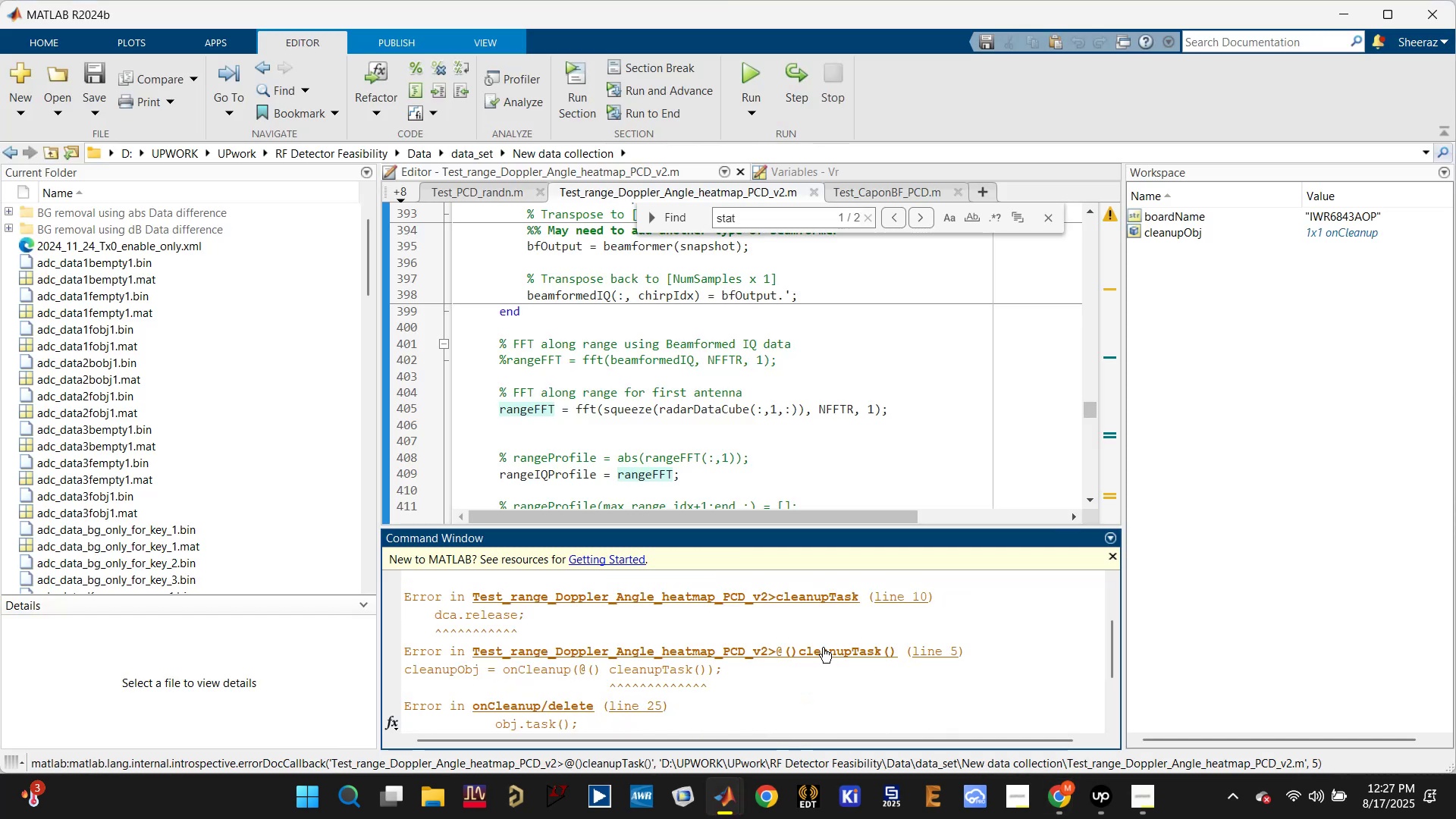 
scroll: coordinate [653, 703], scroll_direction: down, amount: 7.0
 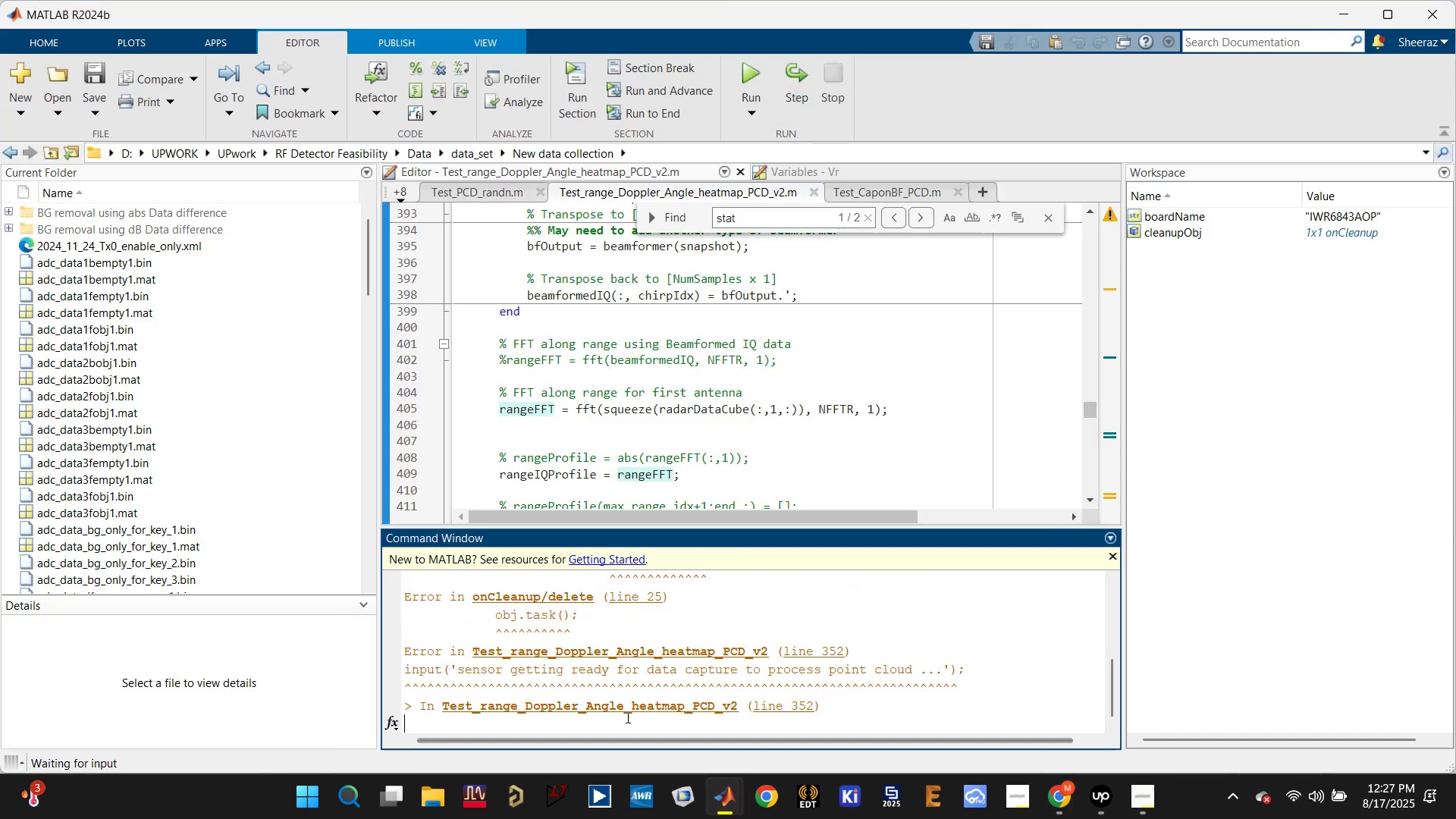 
left_click([612, 726])
 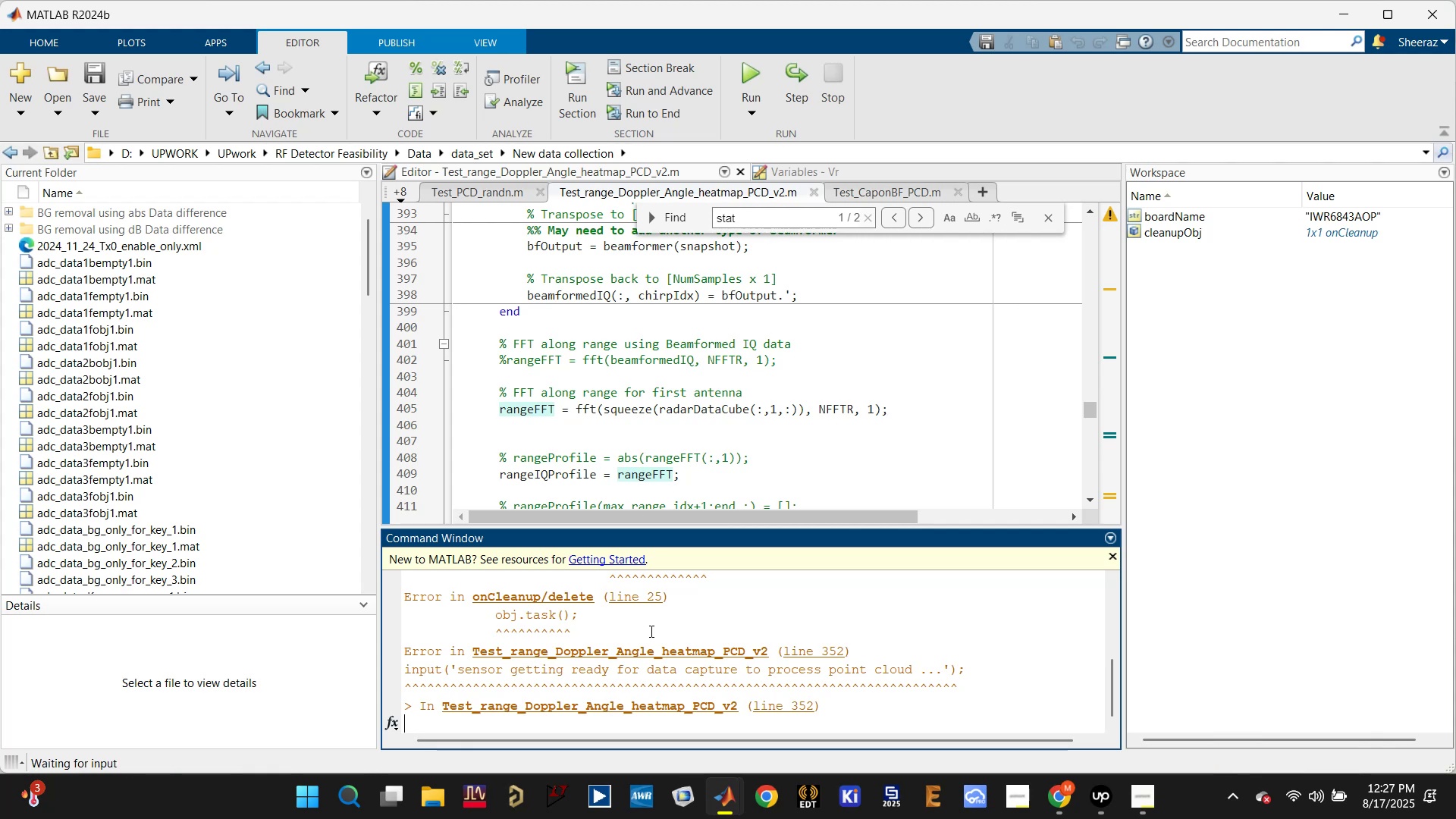 
scroll: coordinate [926, 658], scroll_direction: up, amount: 5.0
 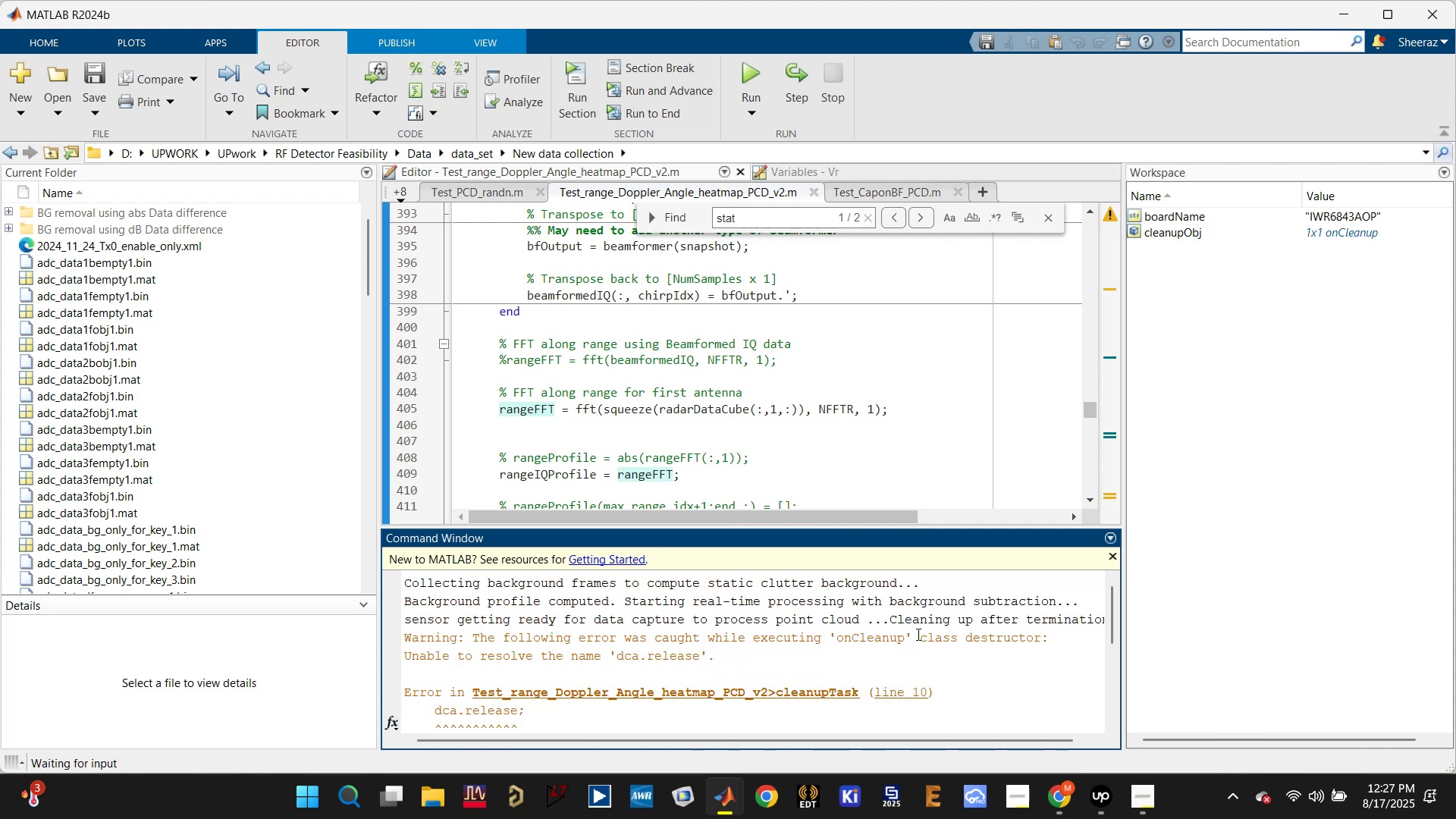 
scroll: coordinate [886, 656], scroll_direction: down, amount: 4.0
 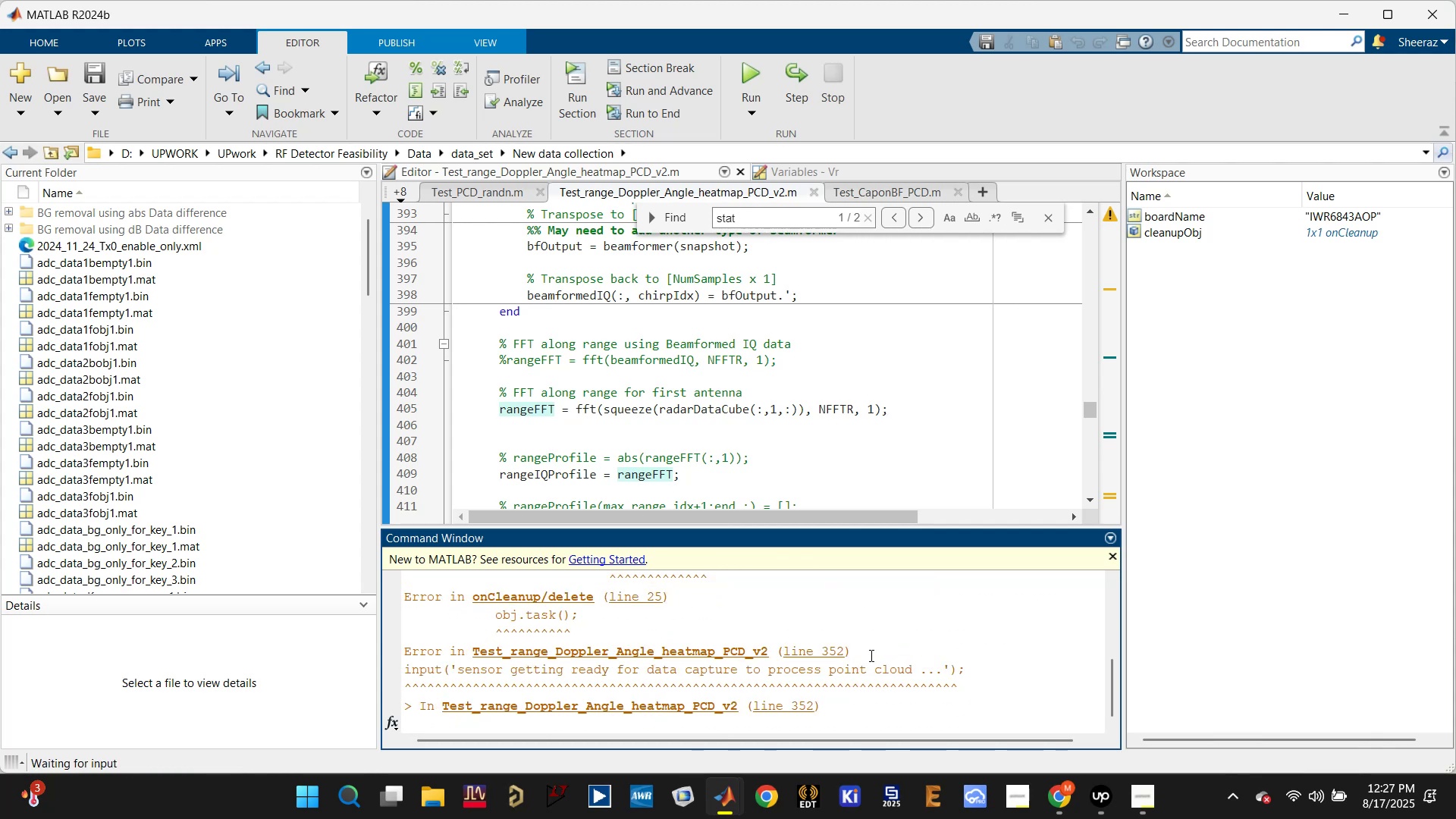 
left_click([888, 644])
 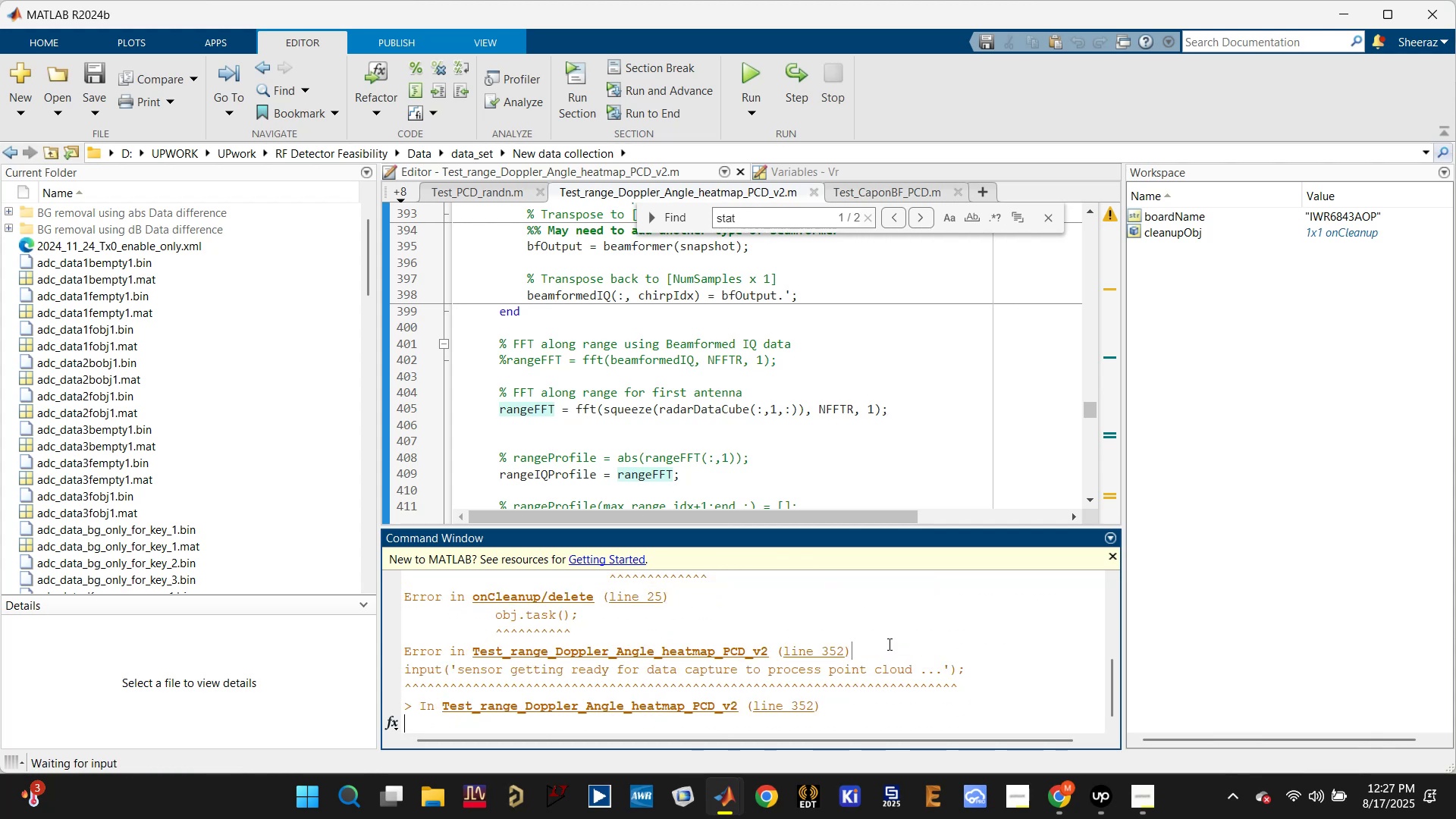 
key(Control+C)
 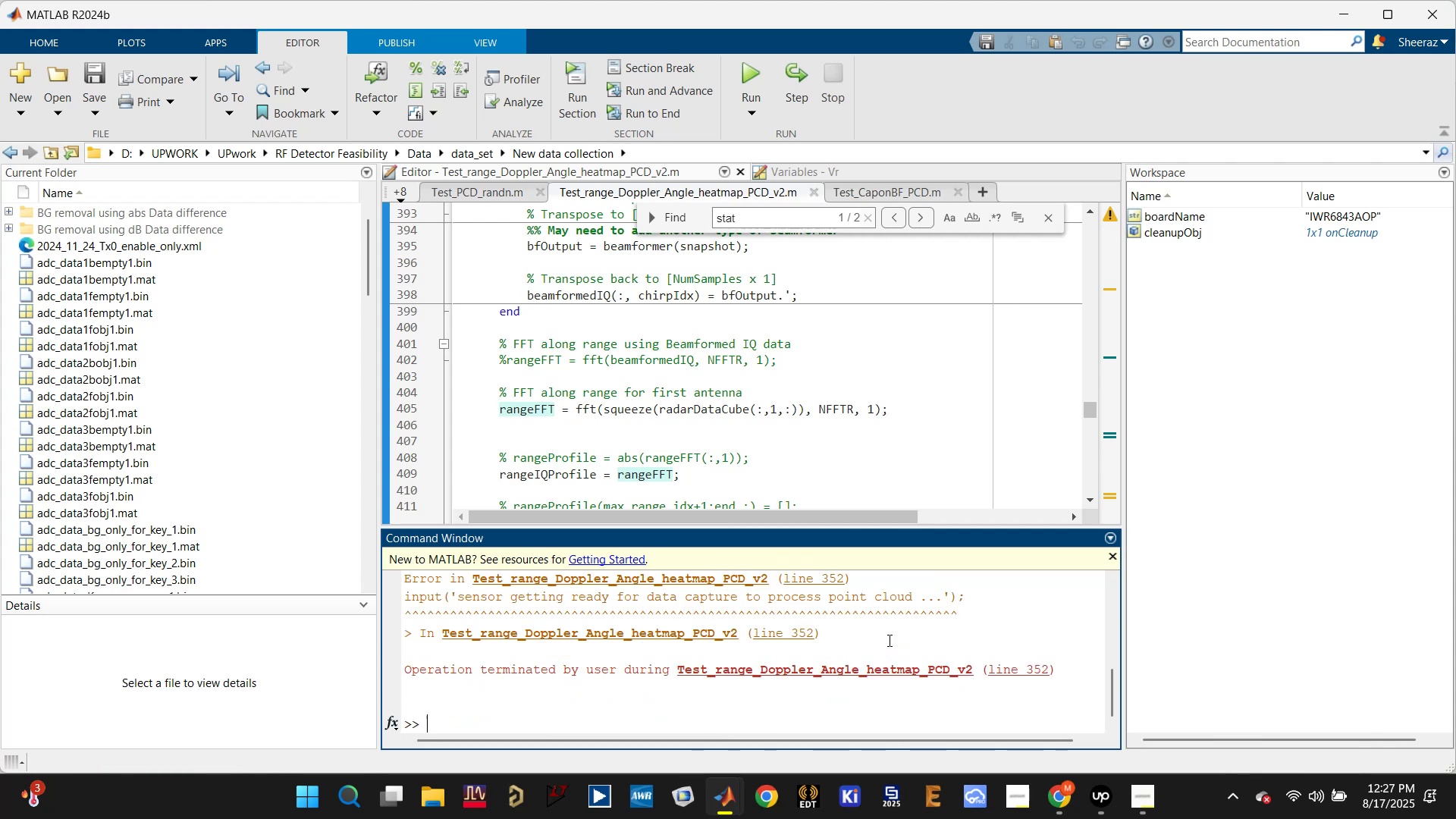 
key(Control+C)
 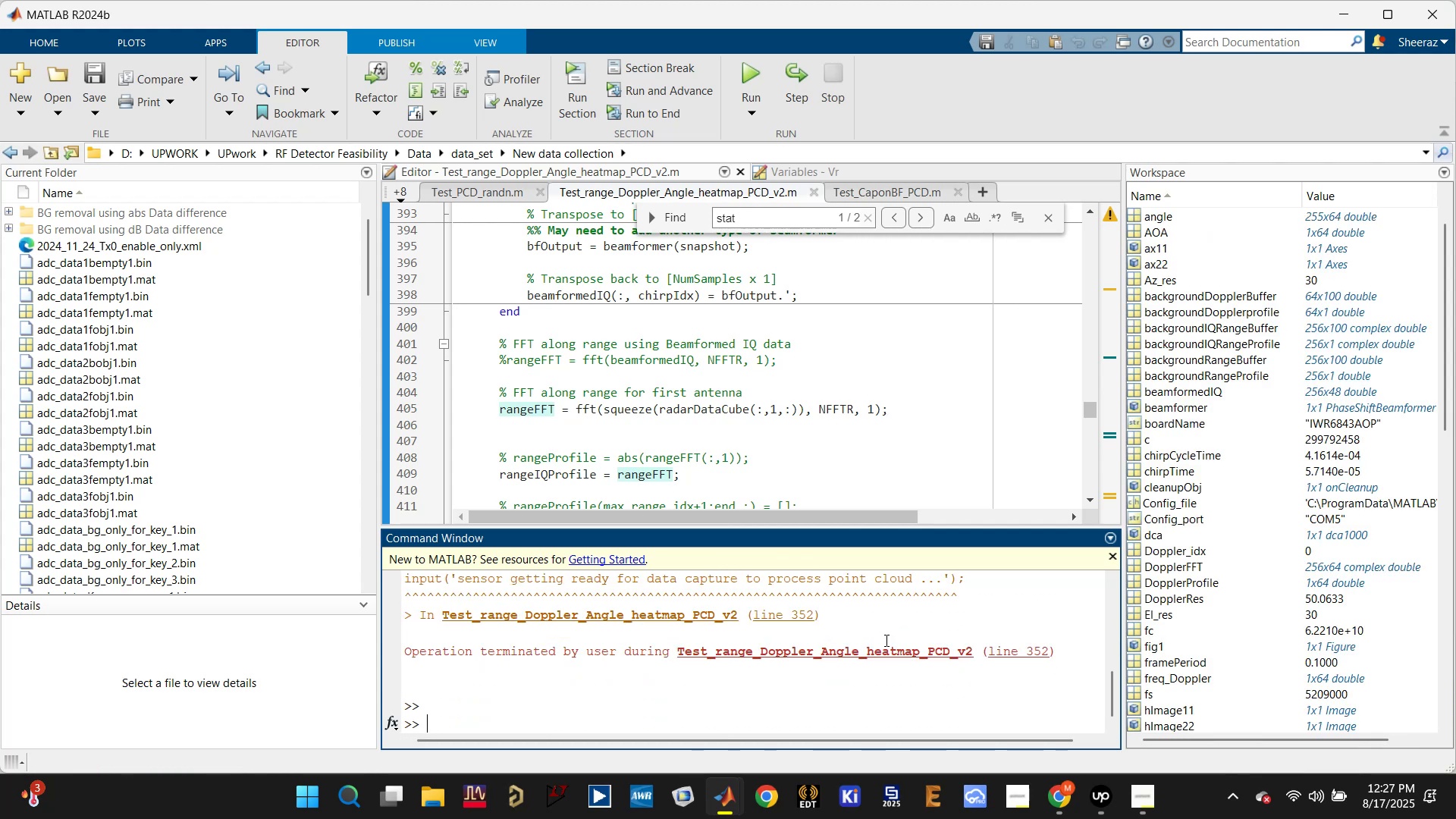 
key(Control+C)
 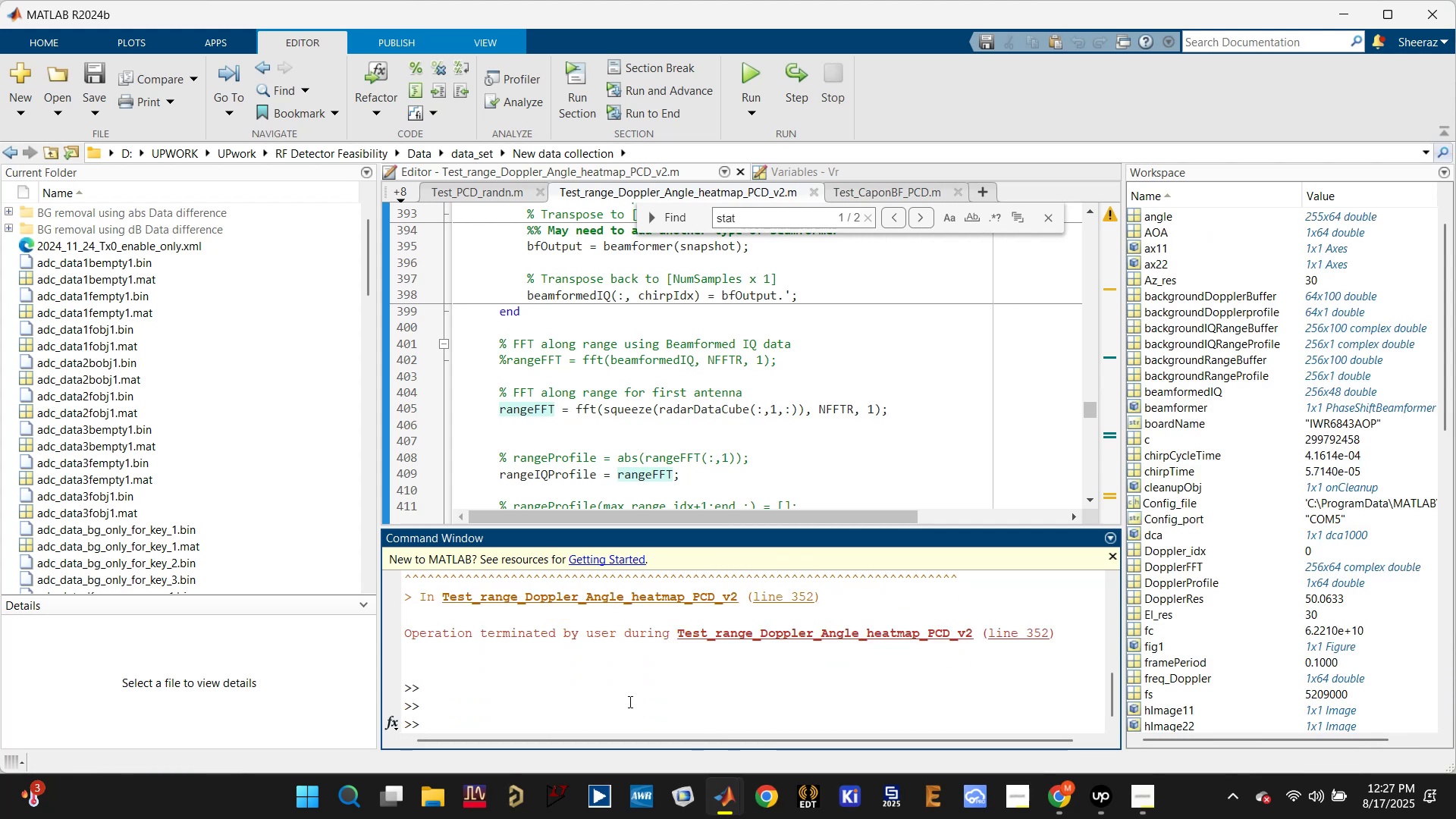 
type(clc)
 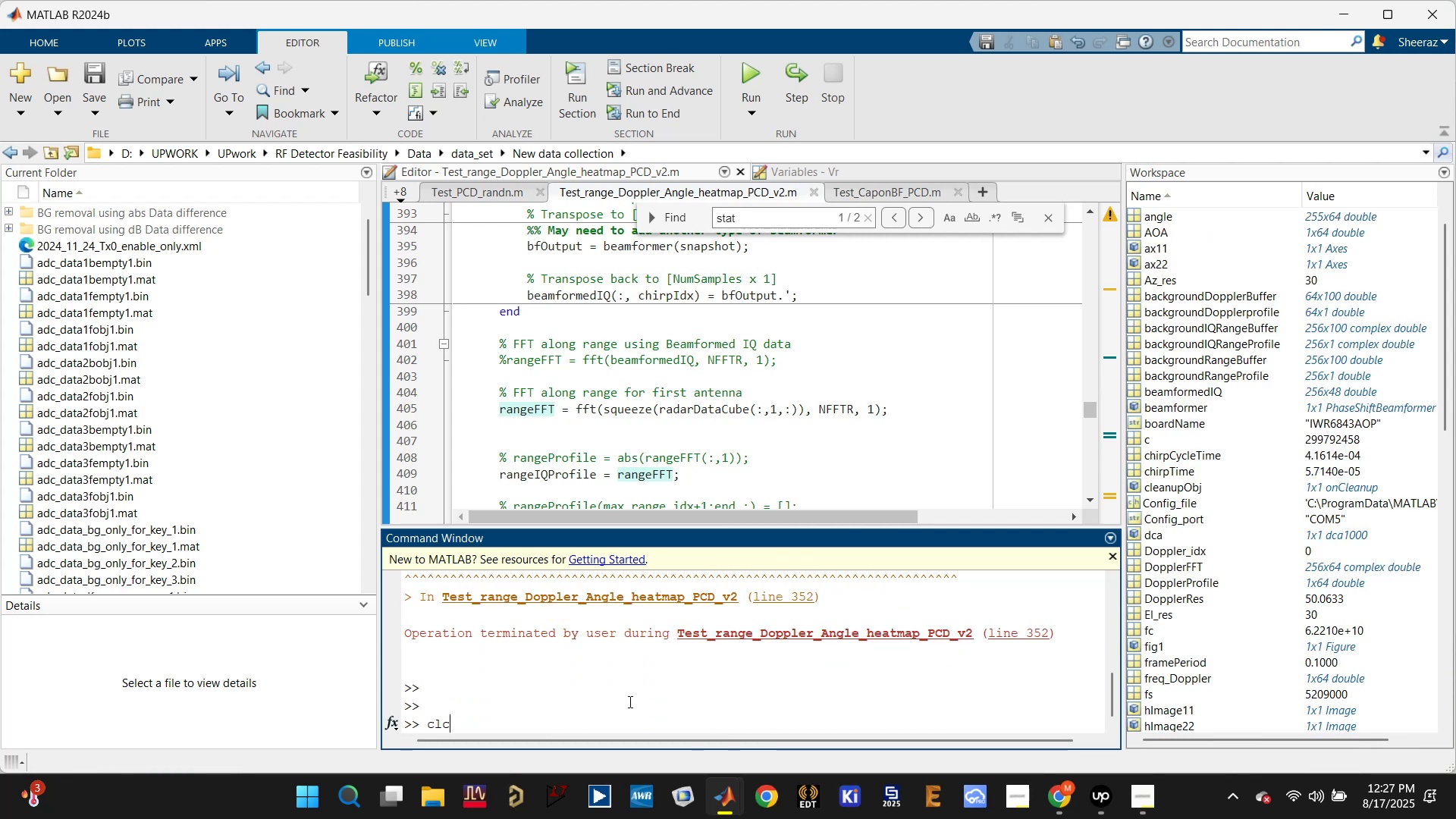 
key(Enter)
 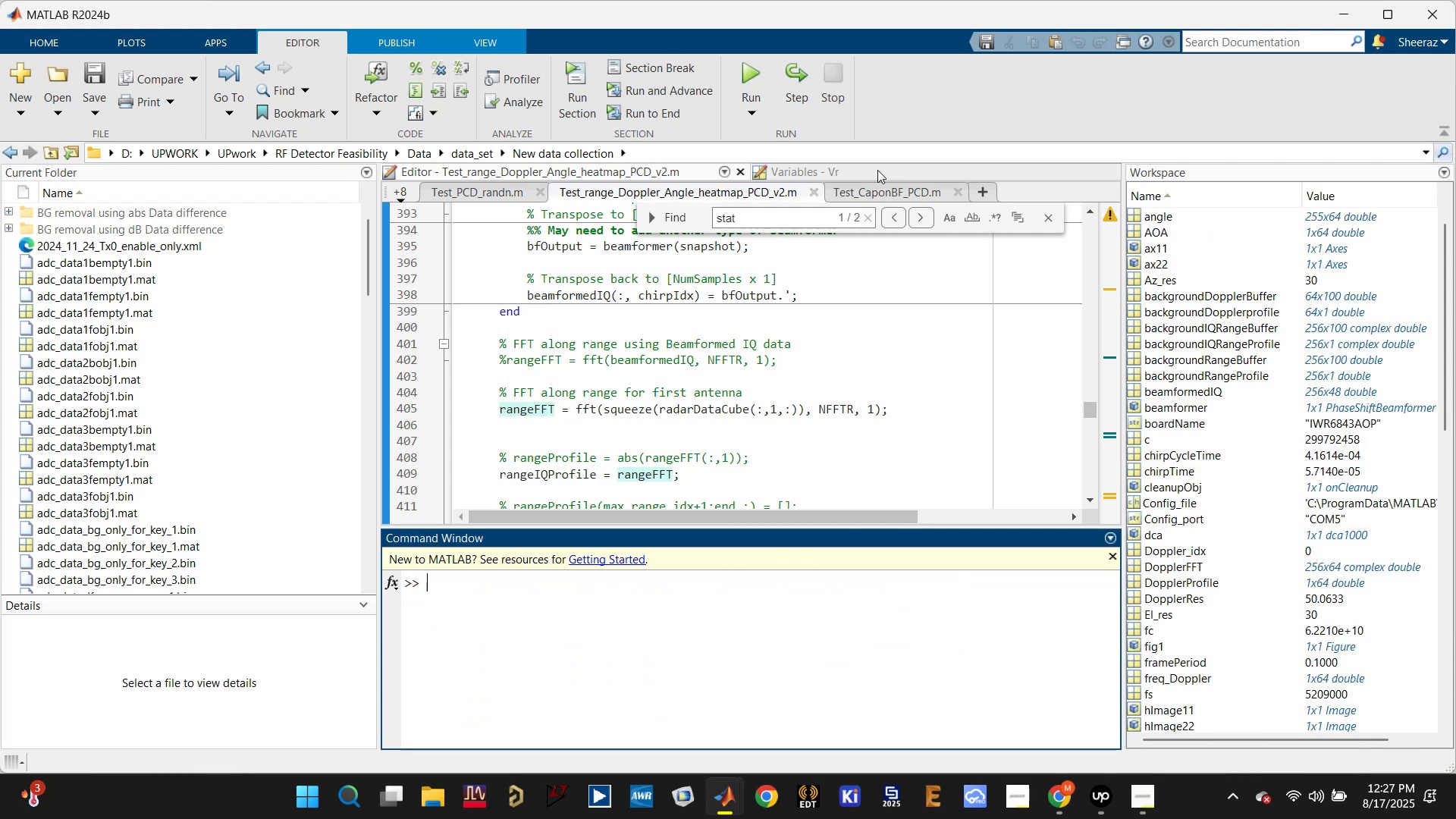 
left_click([743, 67])
 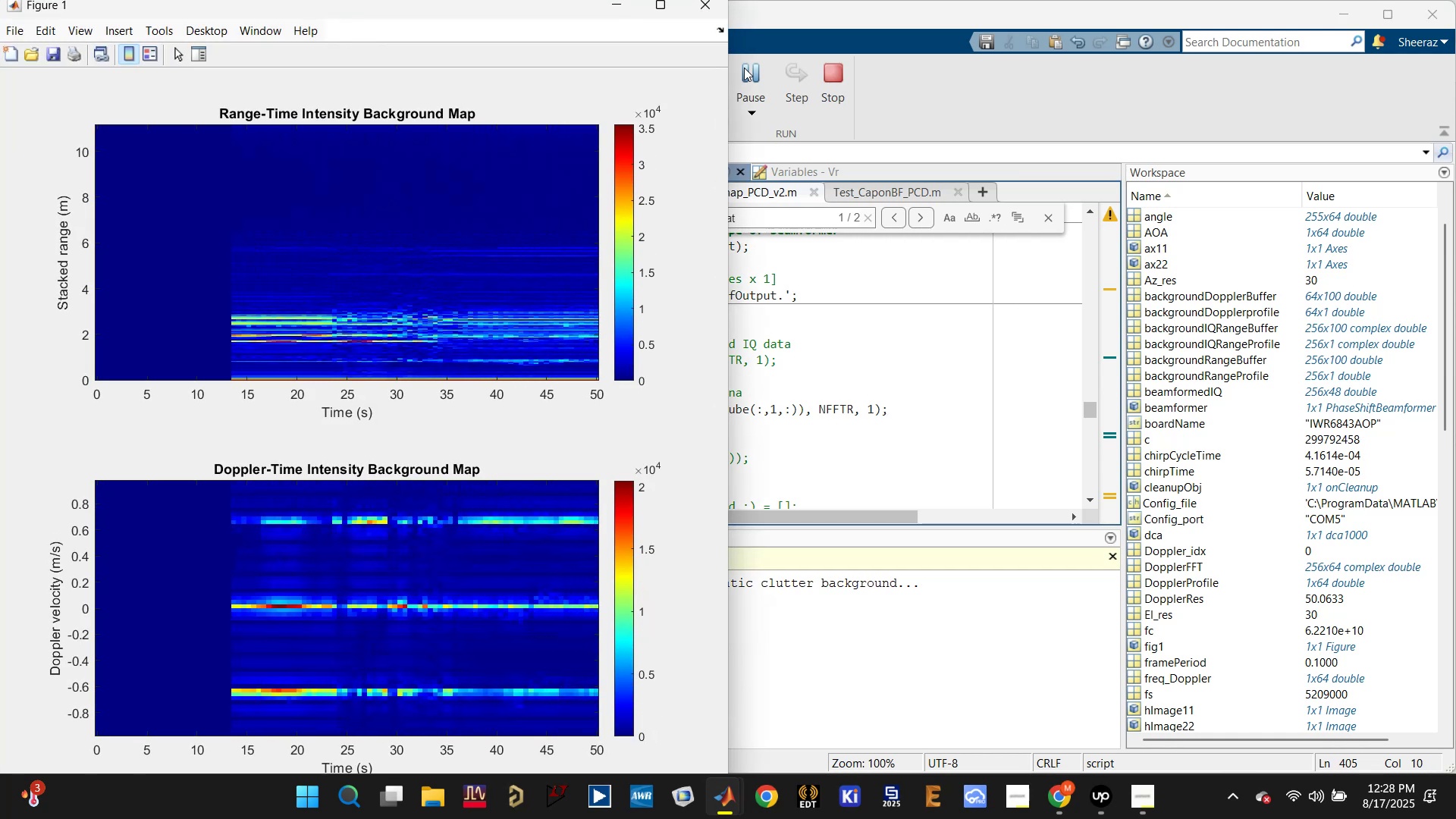 
wait(26.38)
 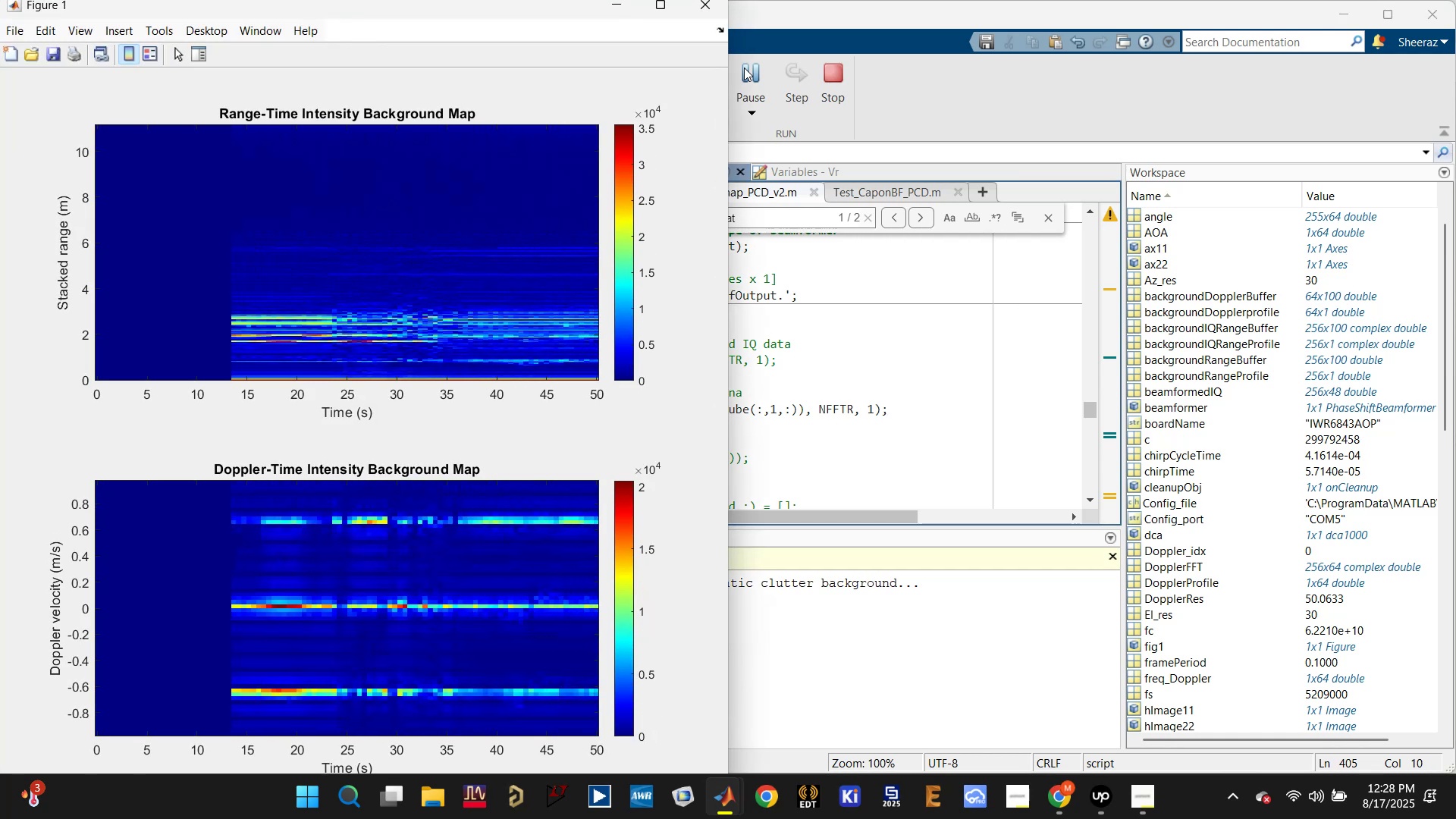 
key(Enter)
 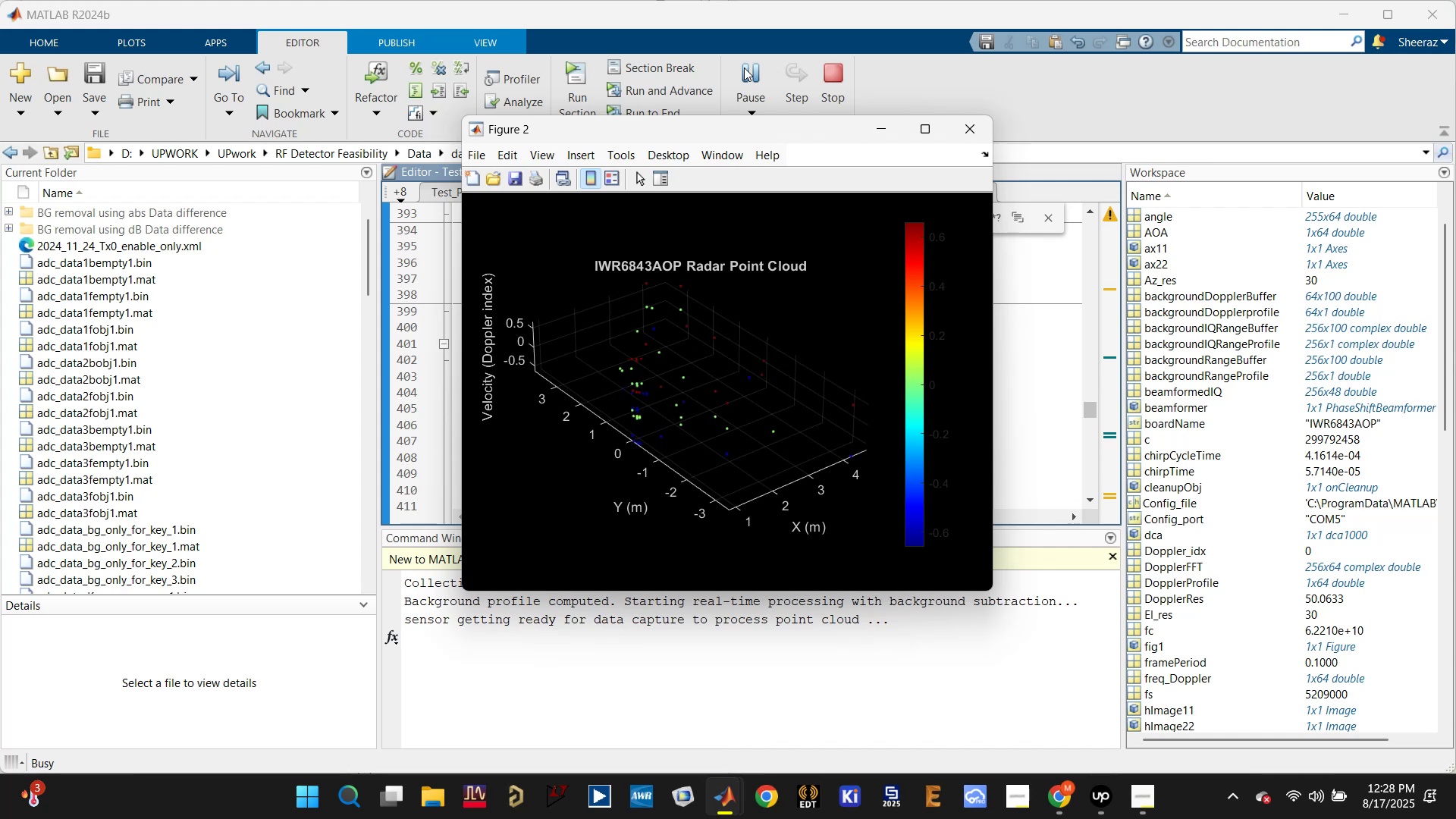 
wait(23.54)
 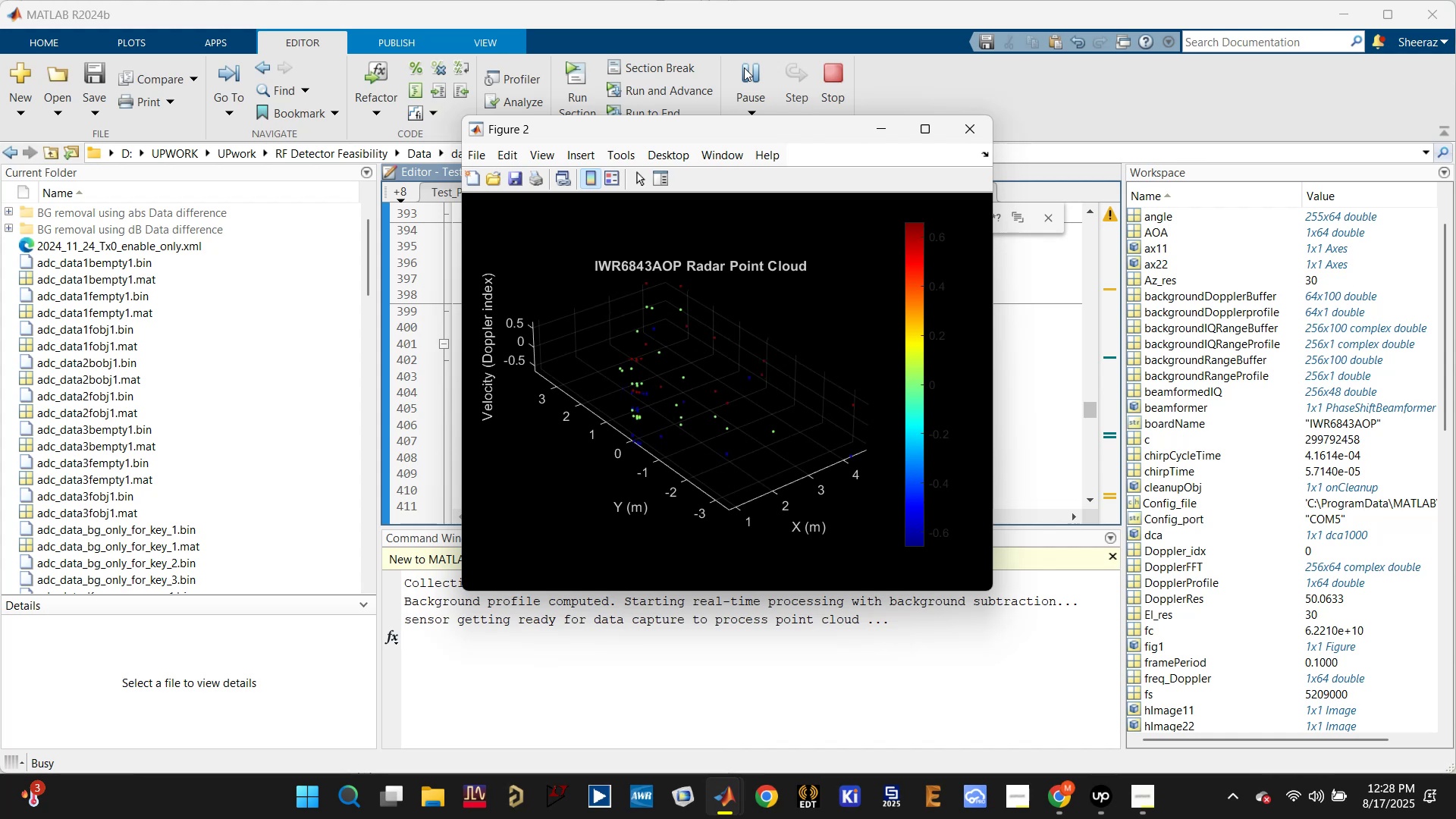 
left_click([1088, 411])
 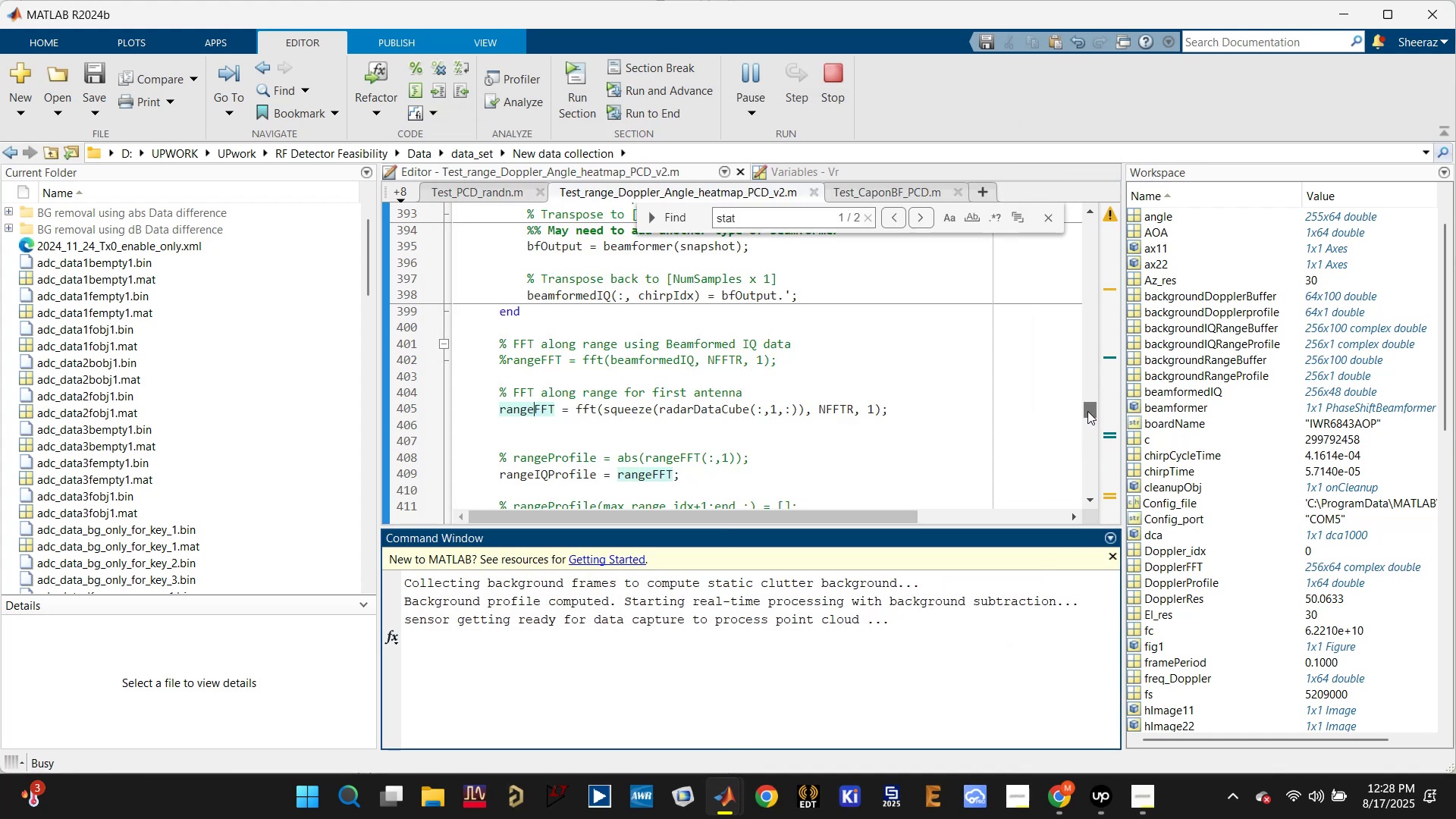 
left_click_drag(start_coordinate=[1087, 411], to_coordinate=[1087, 377])
 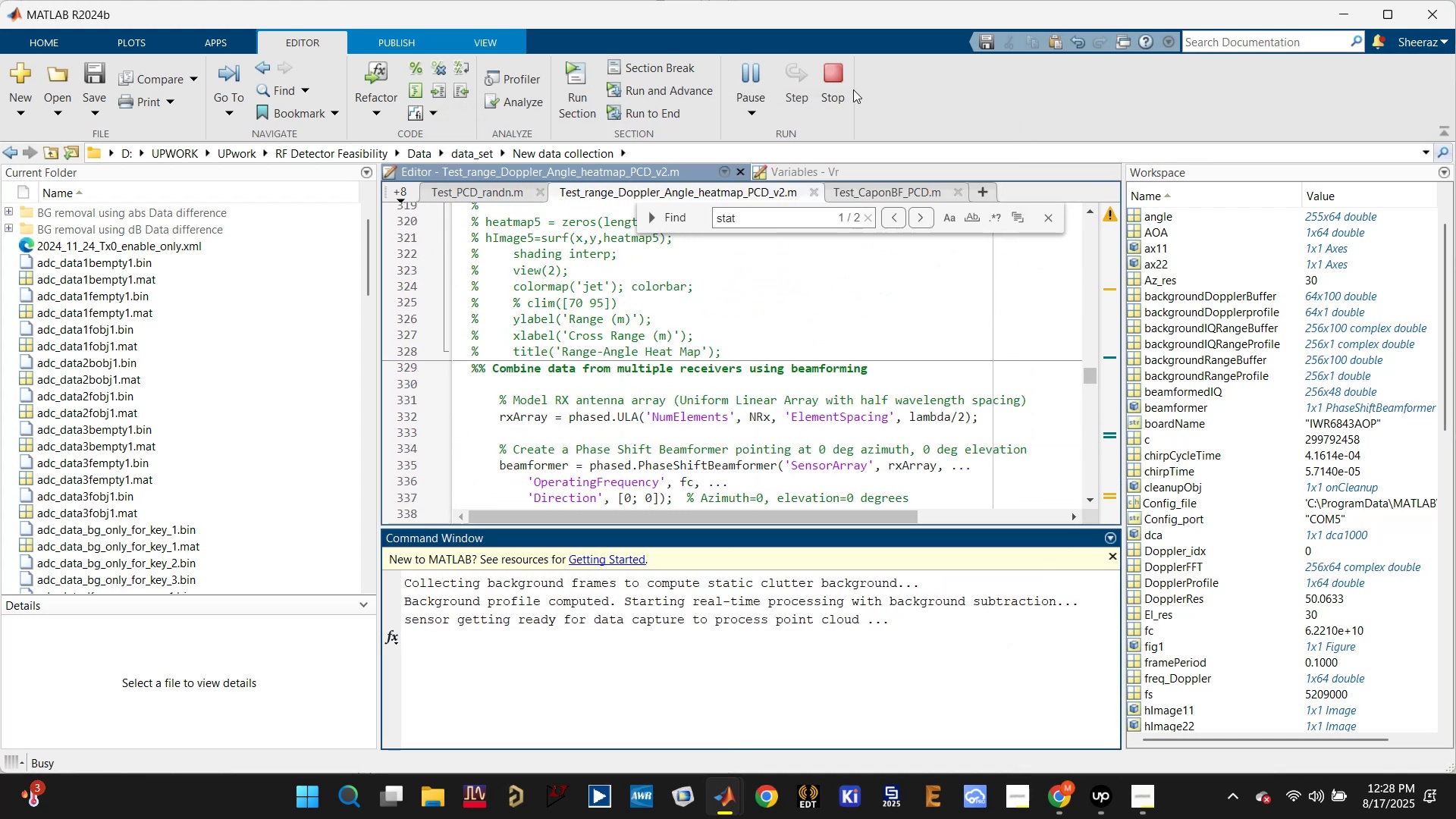 
left_click([830, 80])
 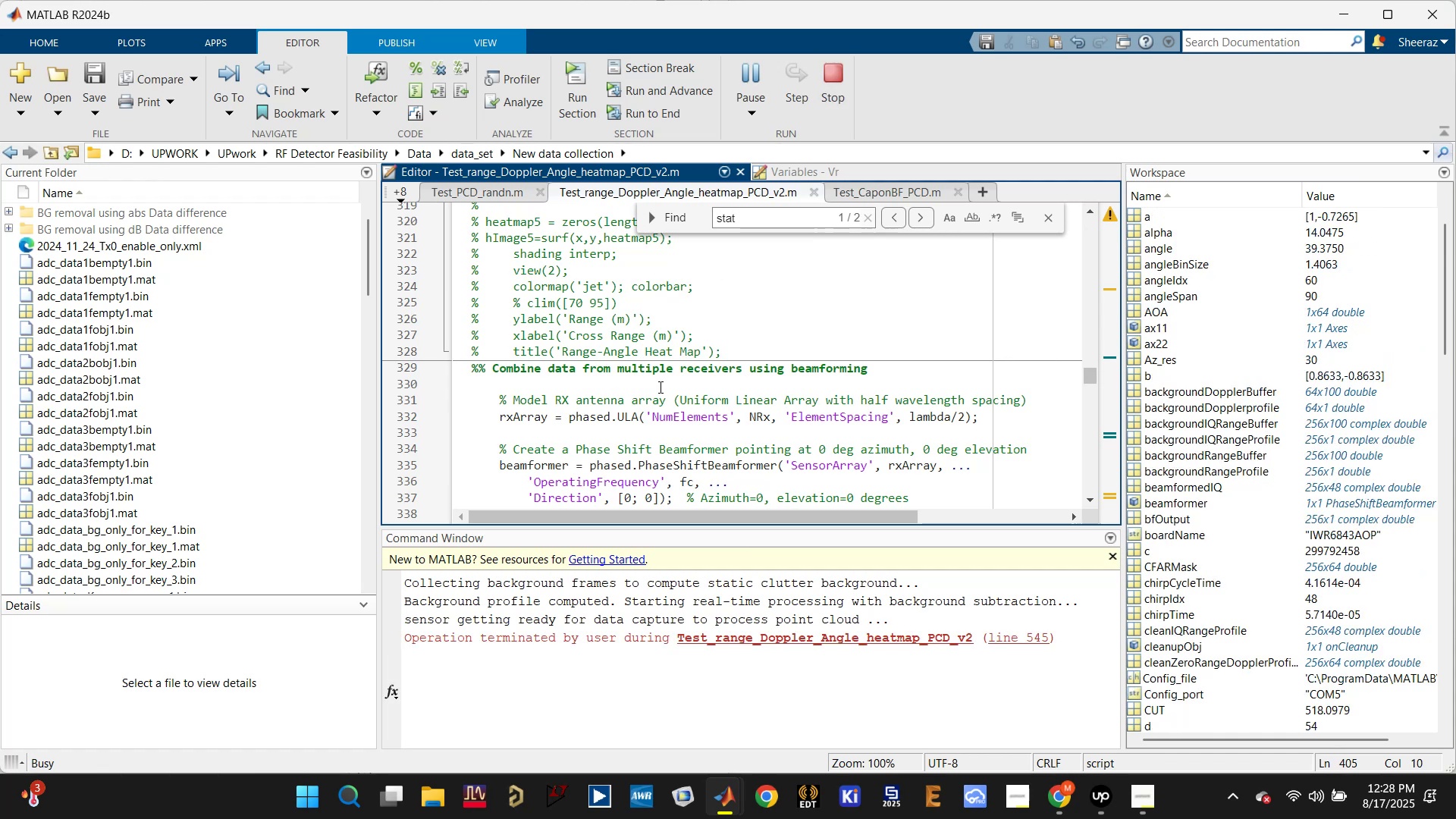 
scroll: coordinate [647, 418], scroll_direction: up, amount: 14.0
 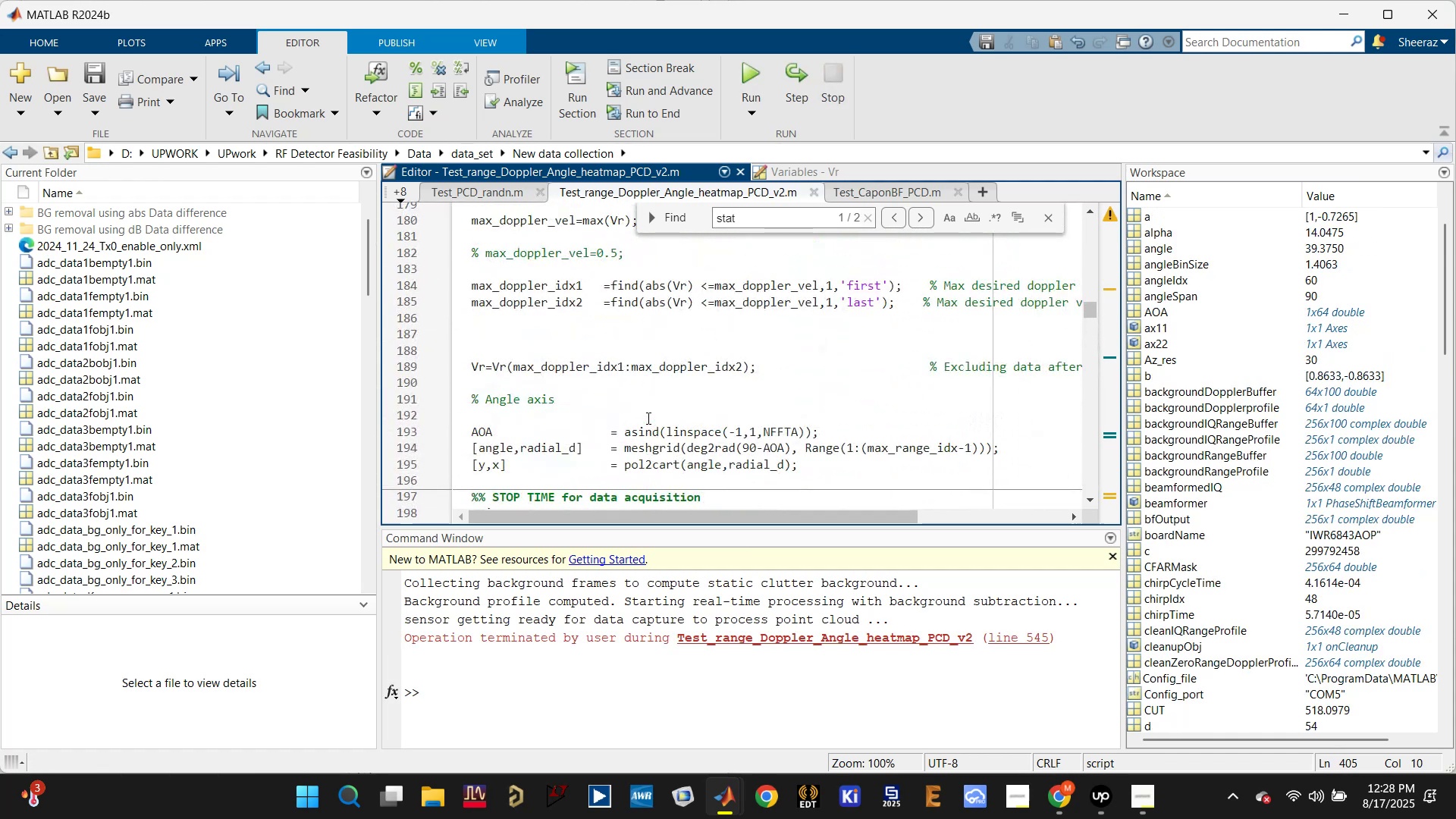 
scroll: coordinate [645, 419], scroll_direction: down, amount: 1.0
 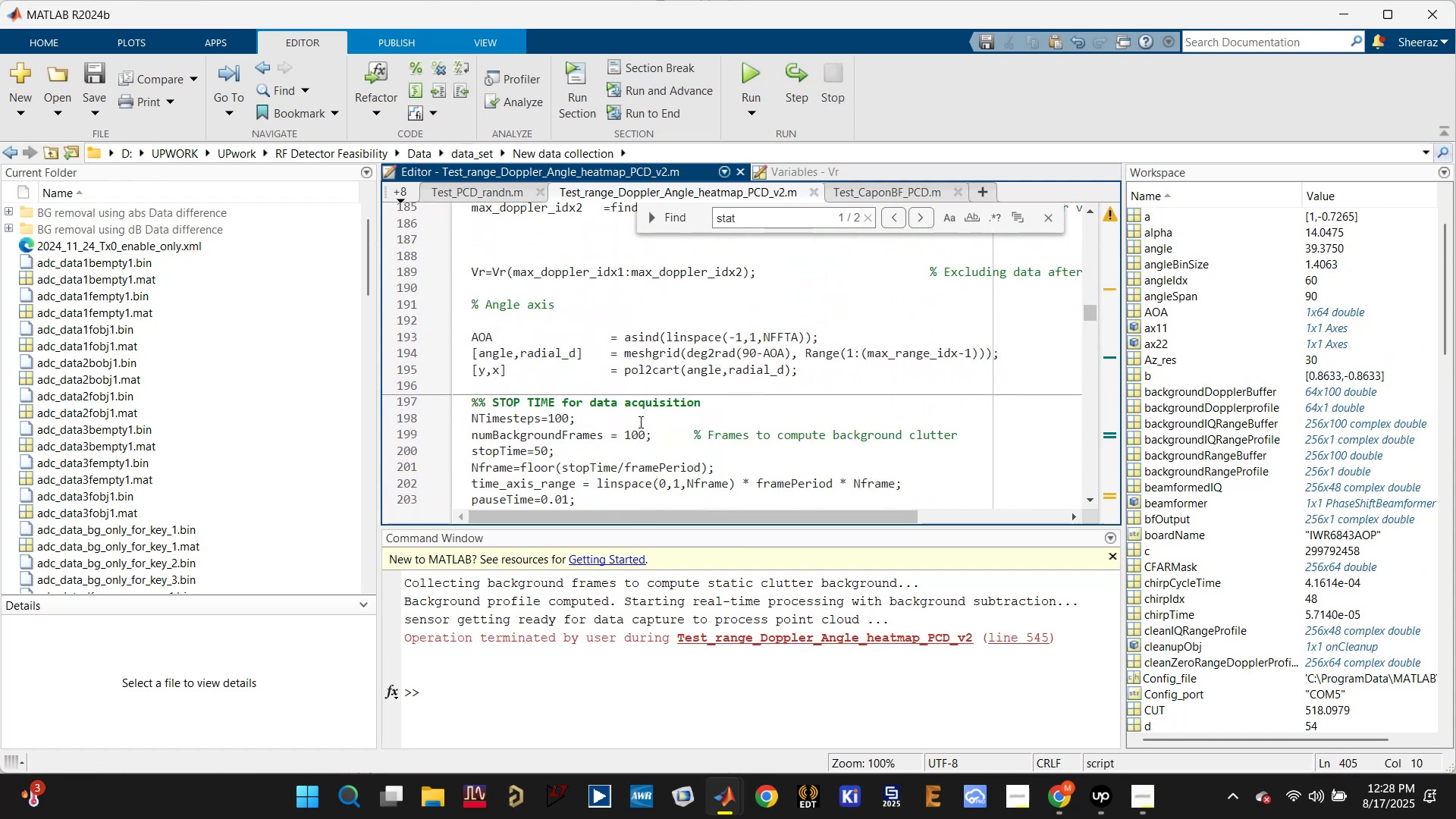 
scroll: coordinate [601, 425], scroll_direction: up, amount: 4.0
 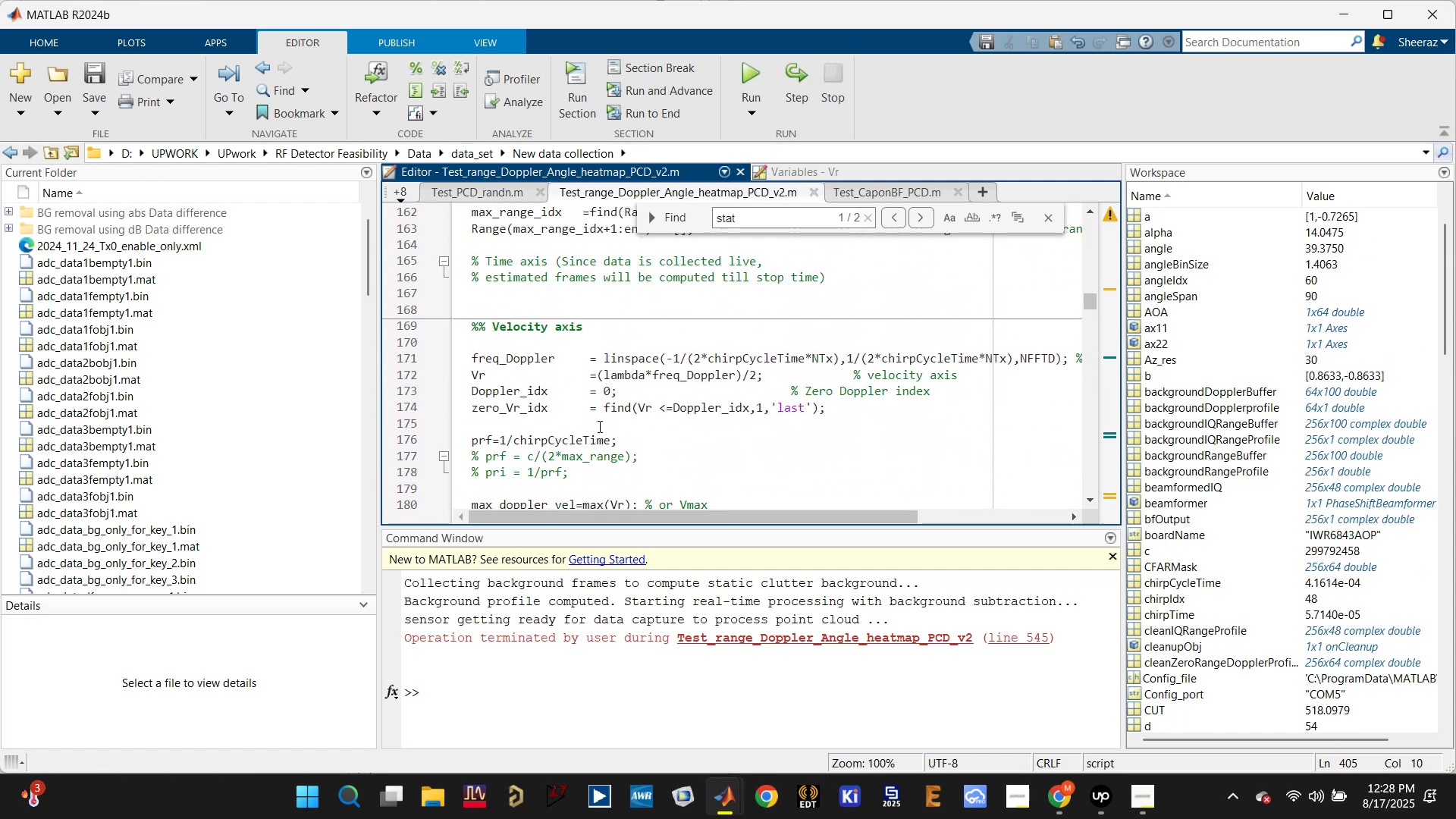 
scroll: coordinate [559, 428], scroll_direction: down, amount: 2.0
 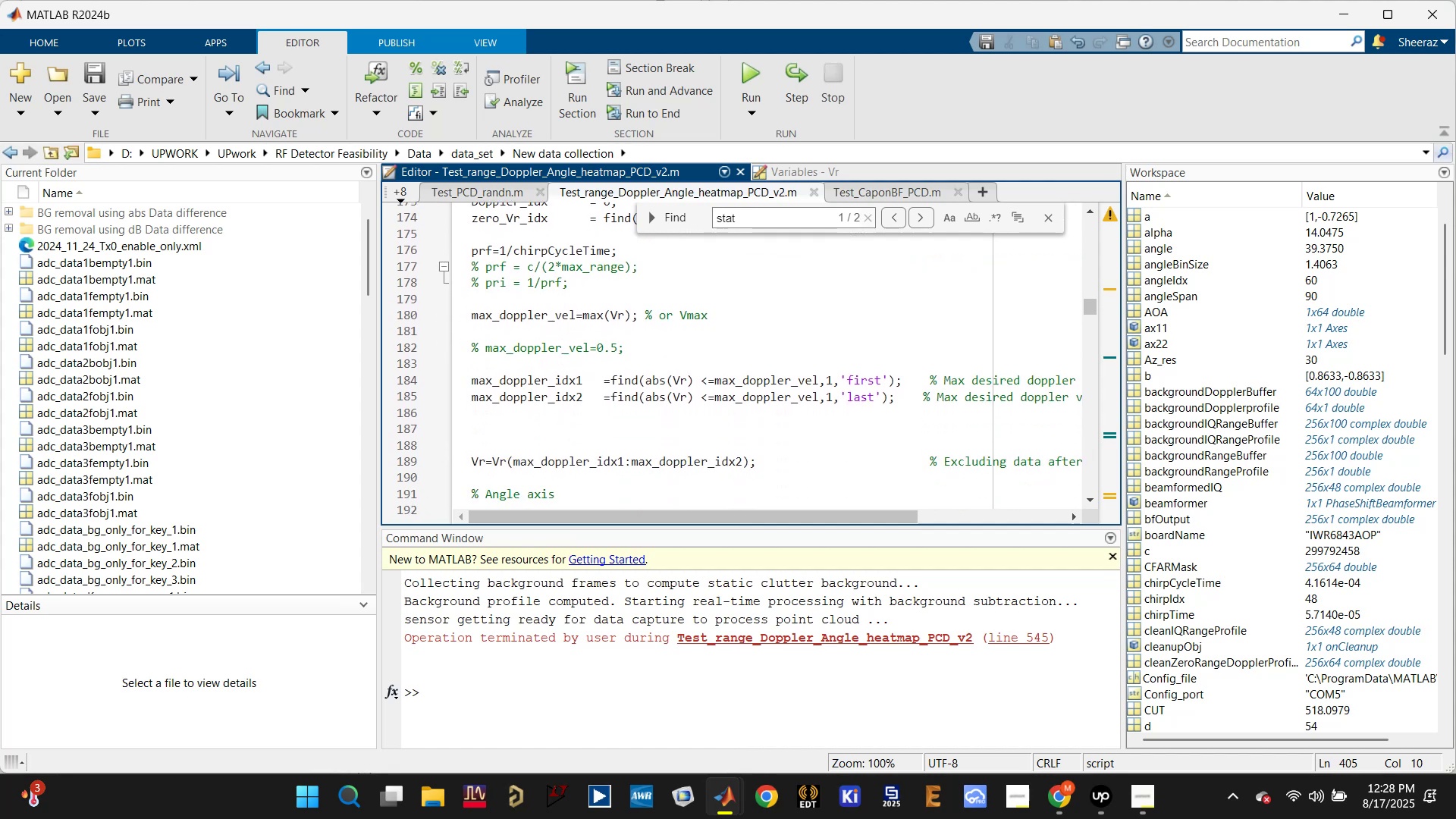 
scroll: coordinate [603, 418], scroll_direction: up, amount: 4.0
 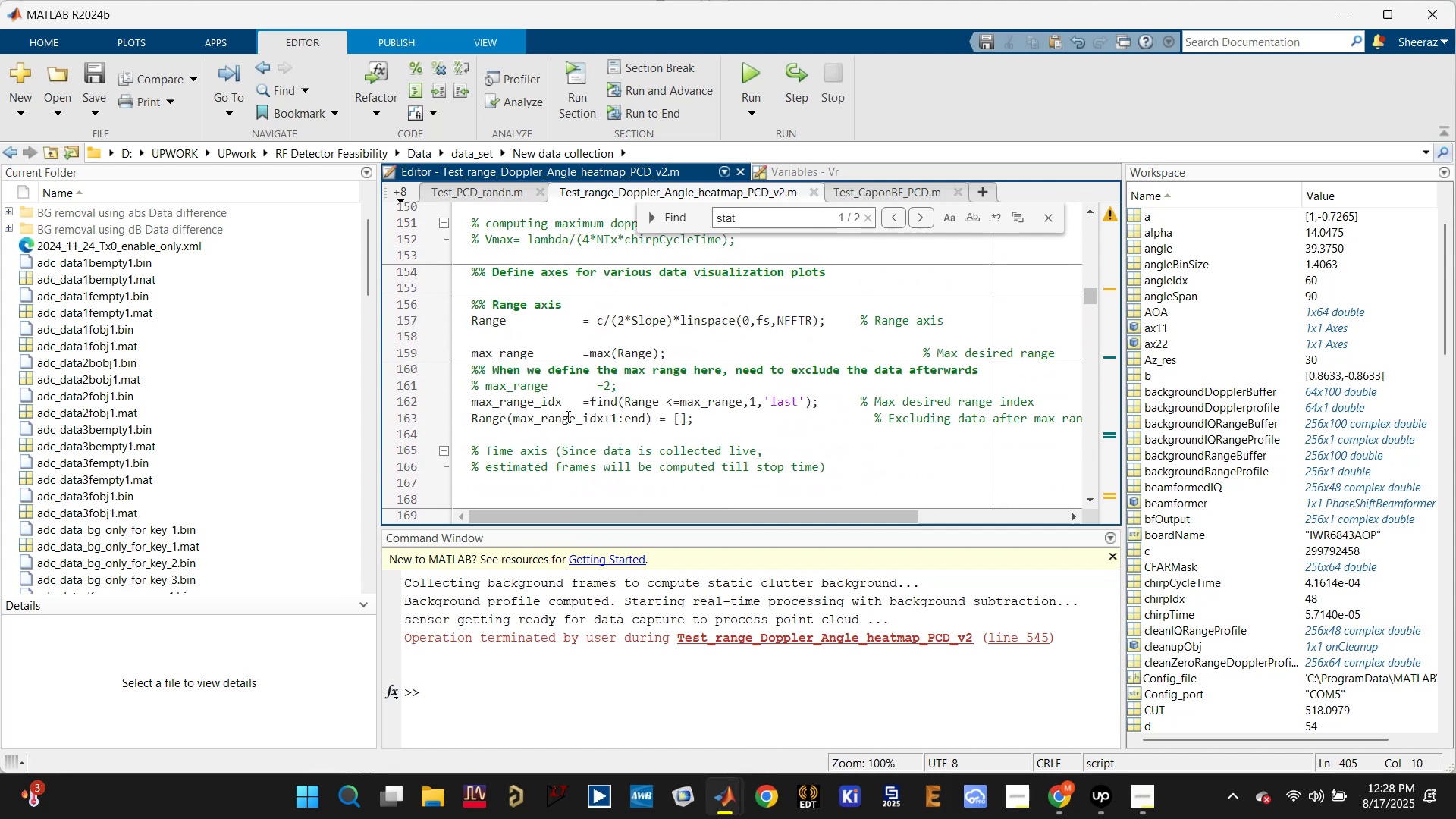 
scroll: coordinate [559, 423], scroll_direction: down, amount: 1.0
 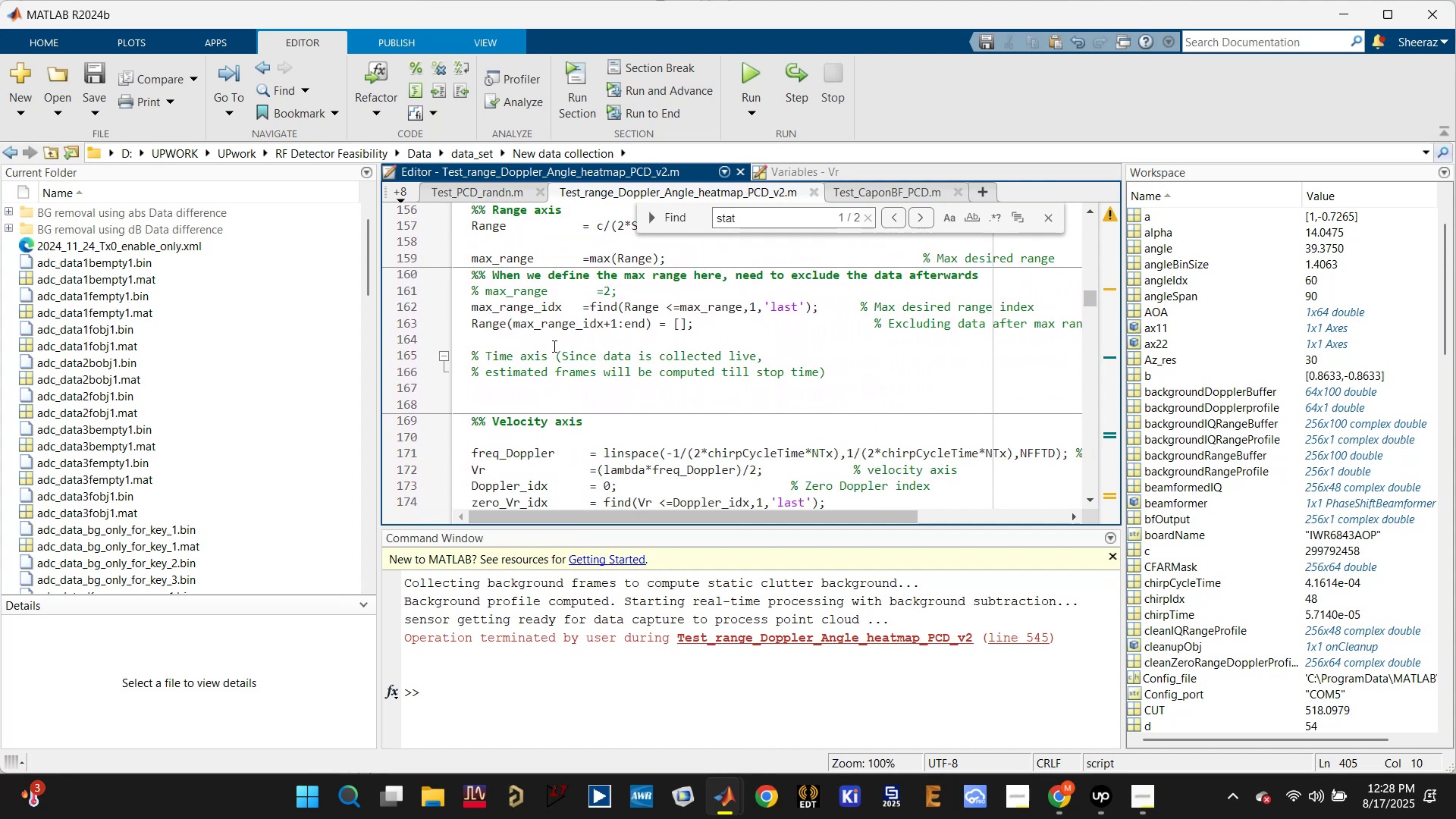 
left_click([522, 289])
 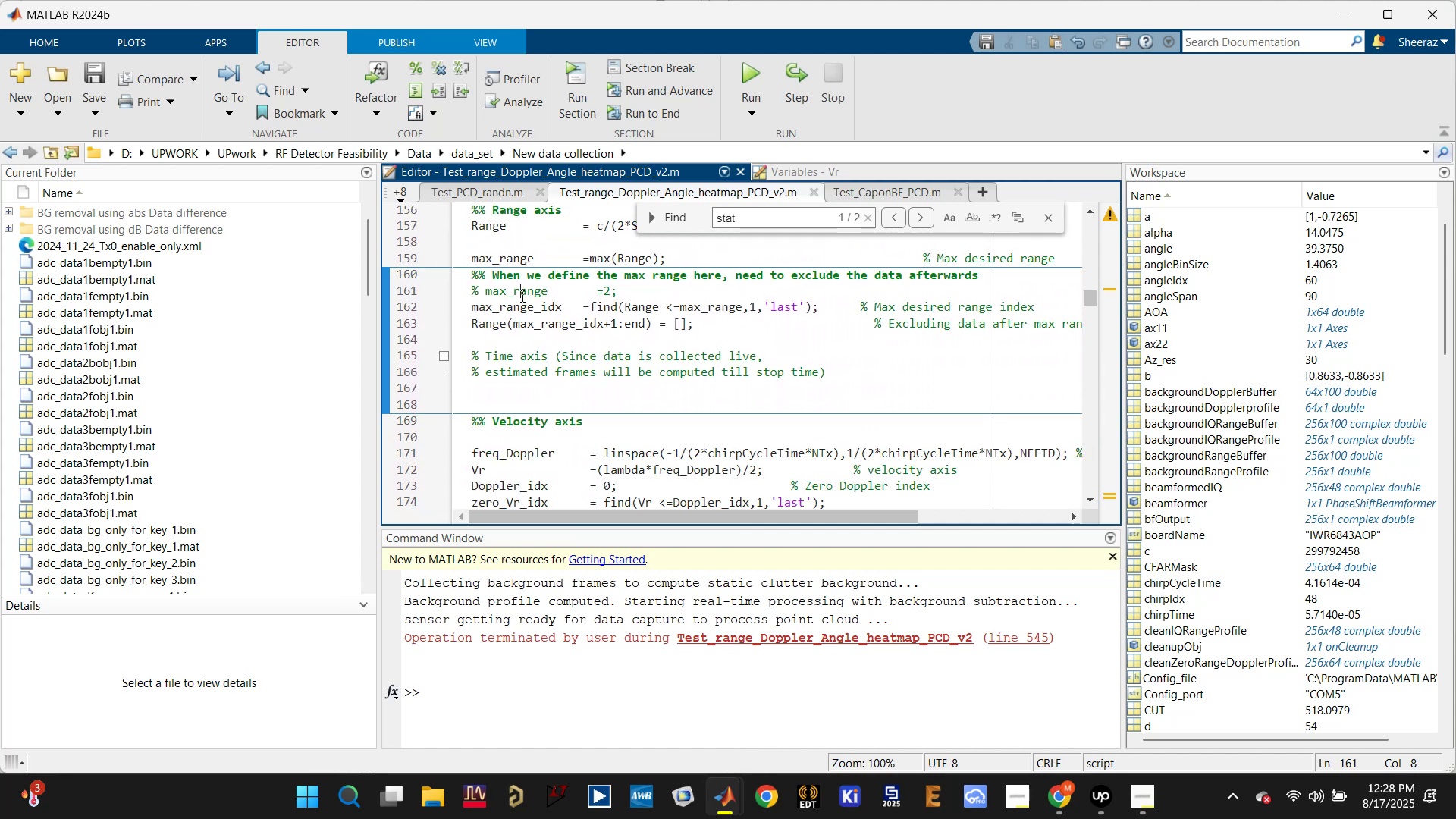 
key(Control+T)
 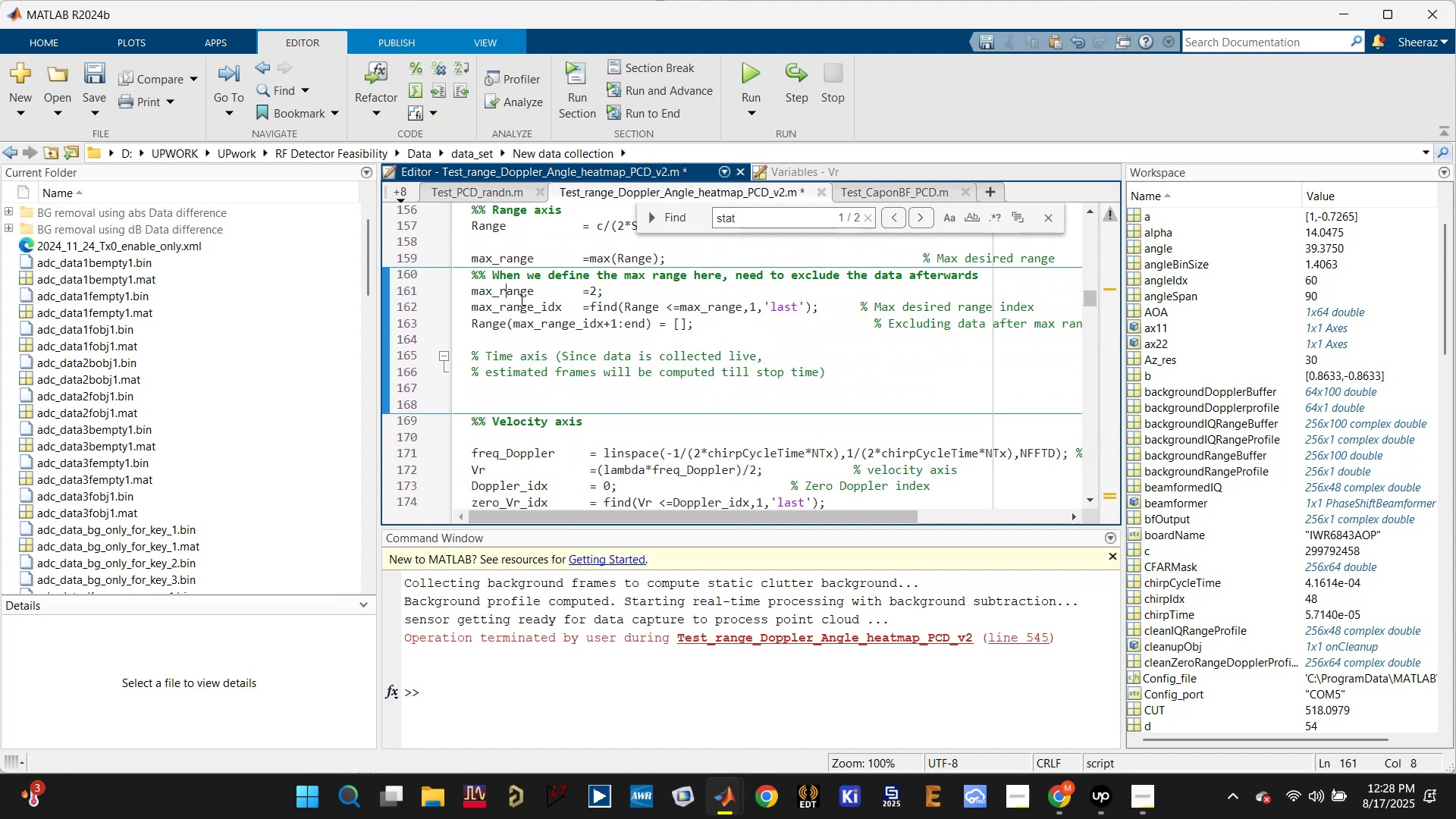 
scroll: coordinate [520, 300], scroll_direction: up, amount: 1.0
 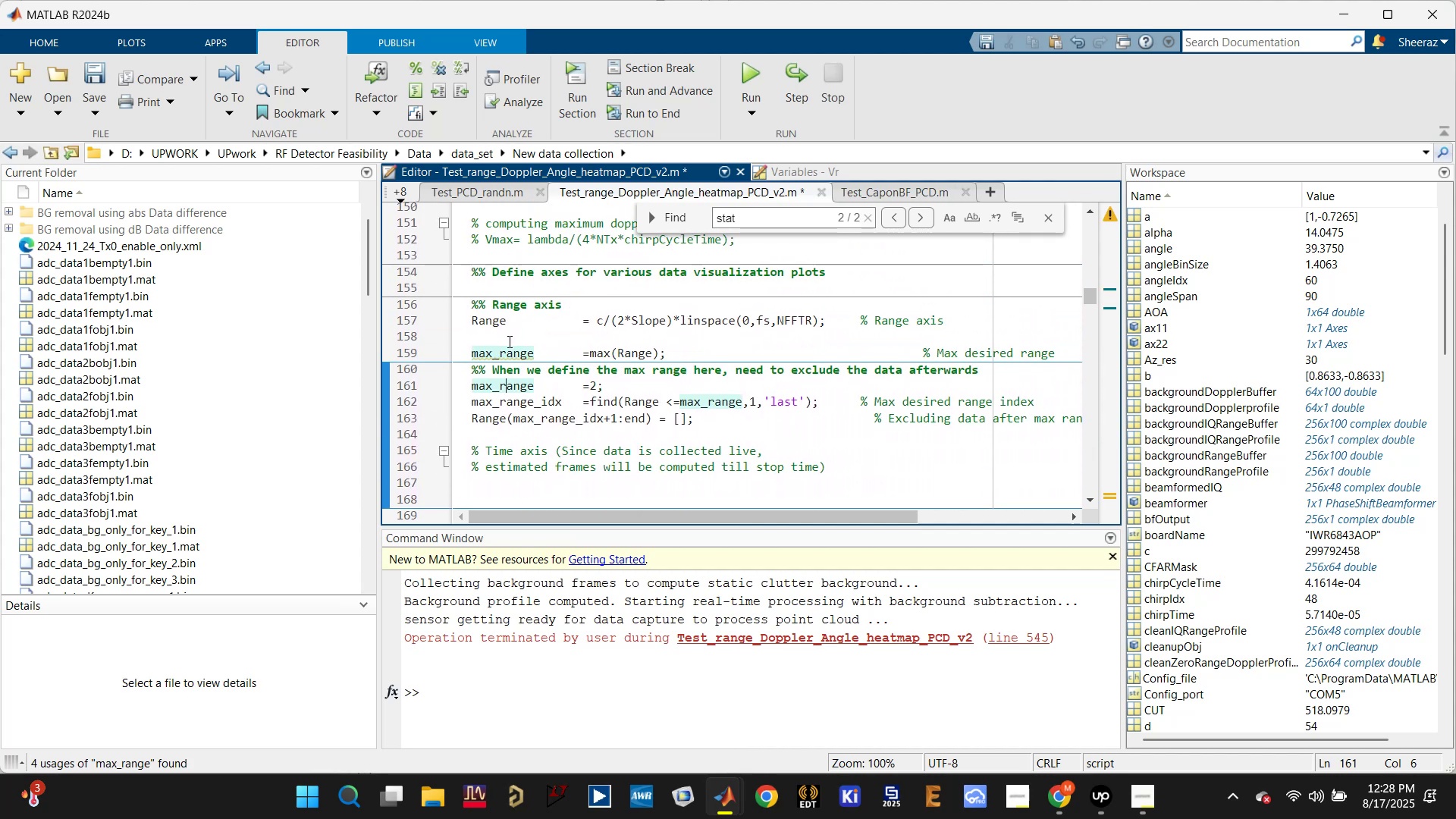 
left_click([504, 349])
 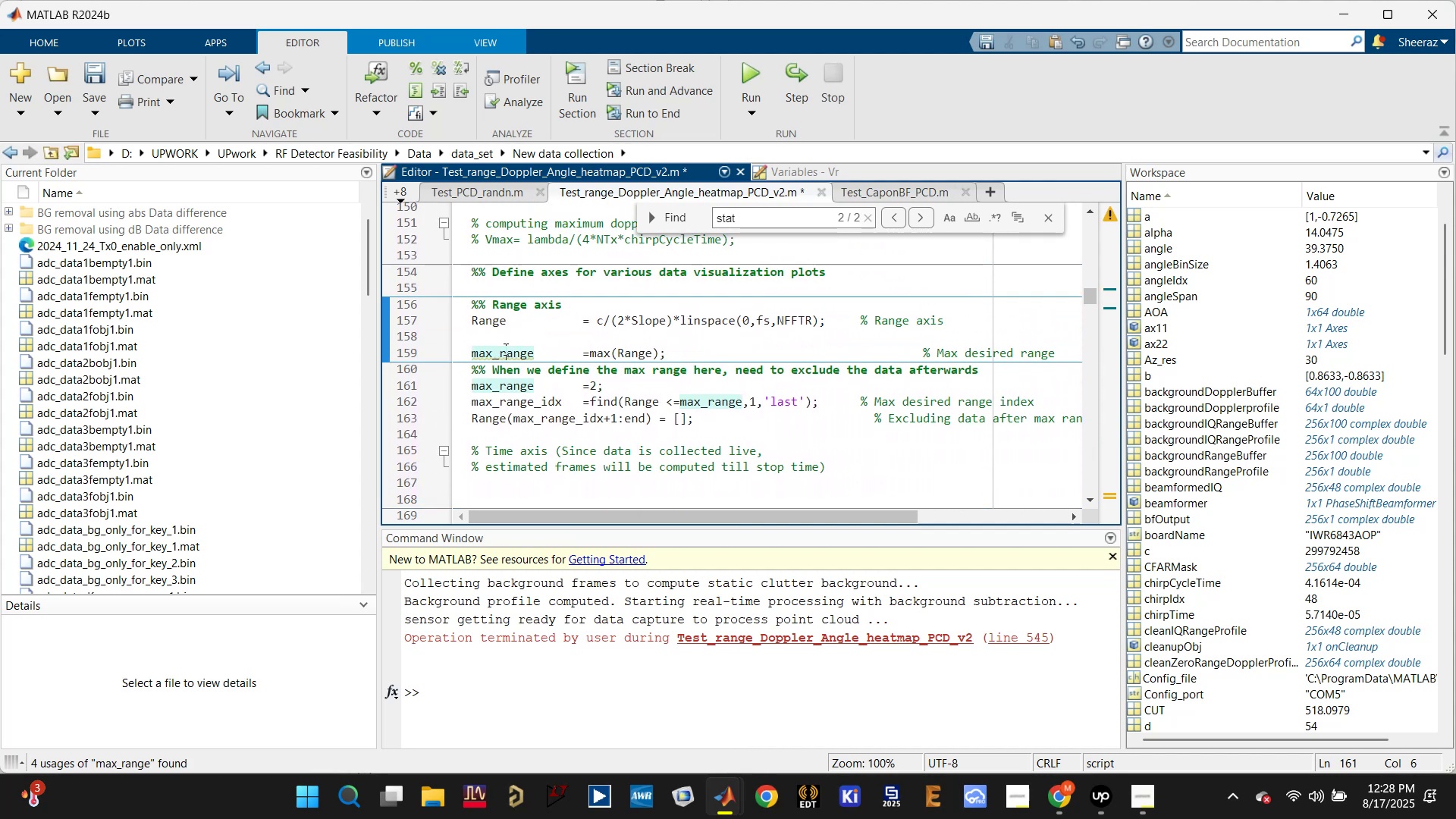 
key(Control+R)
 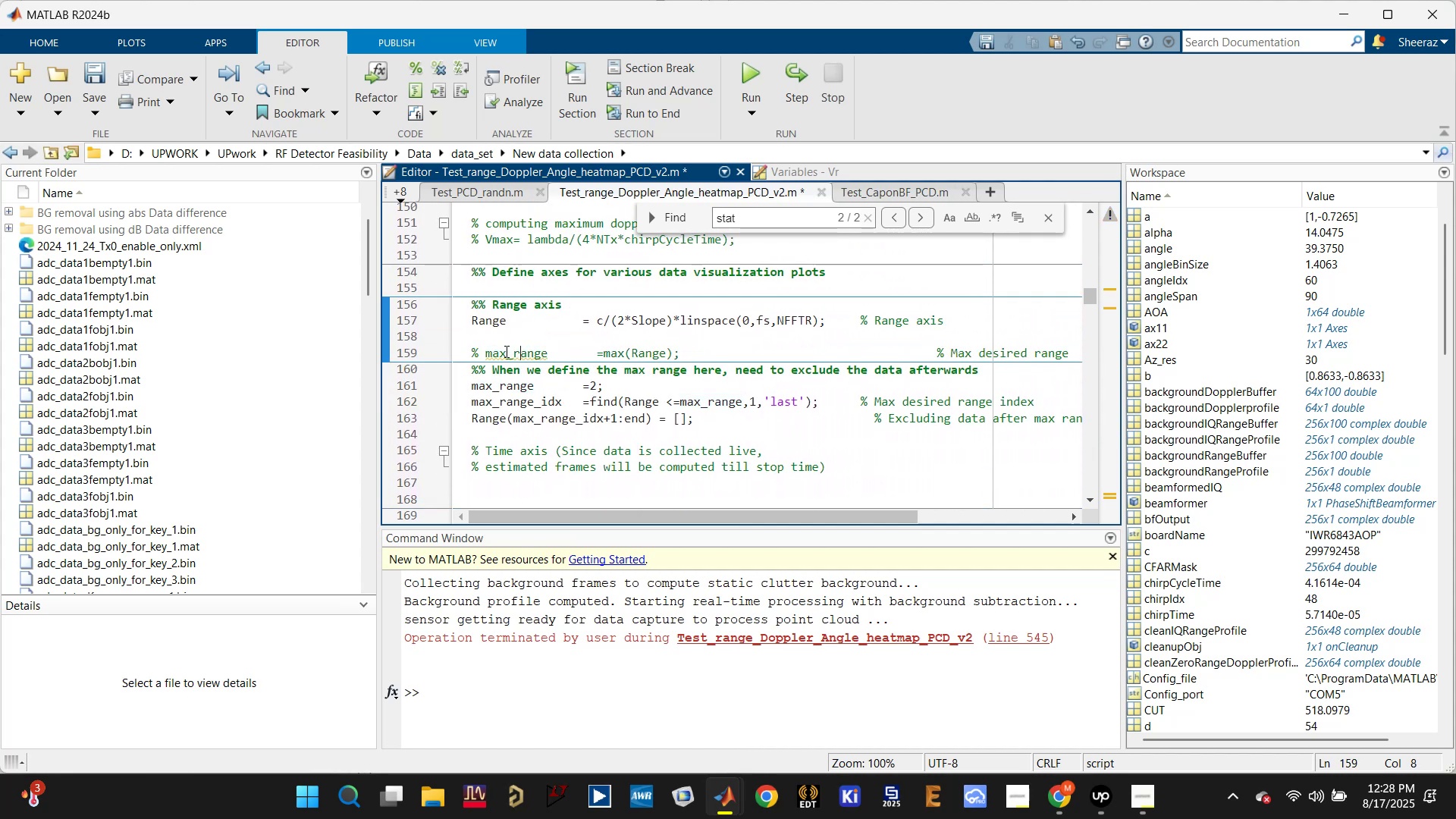 
key(Control+S)
 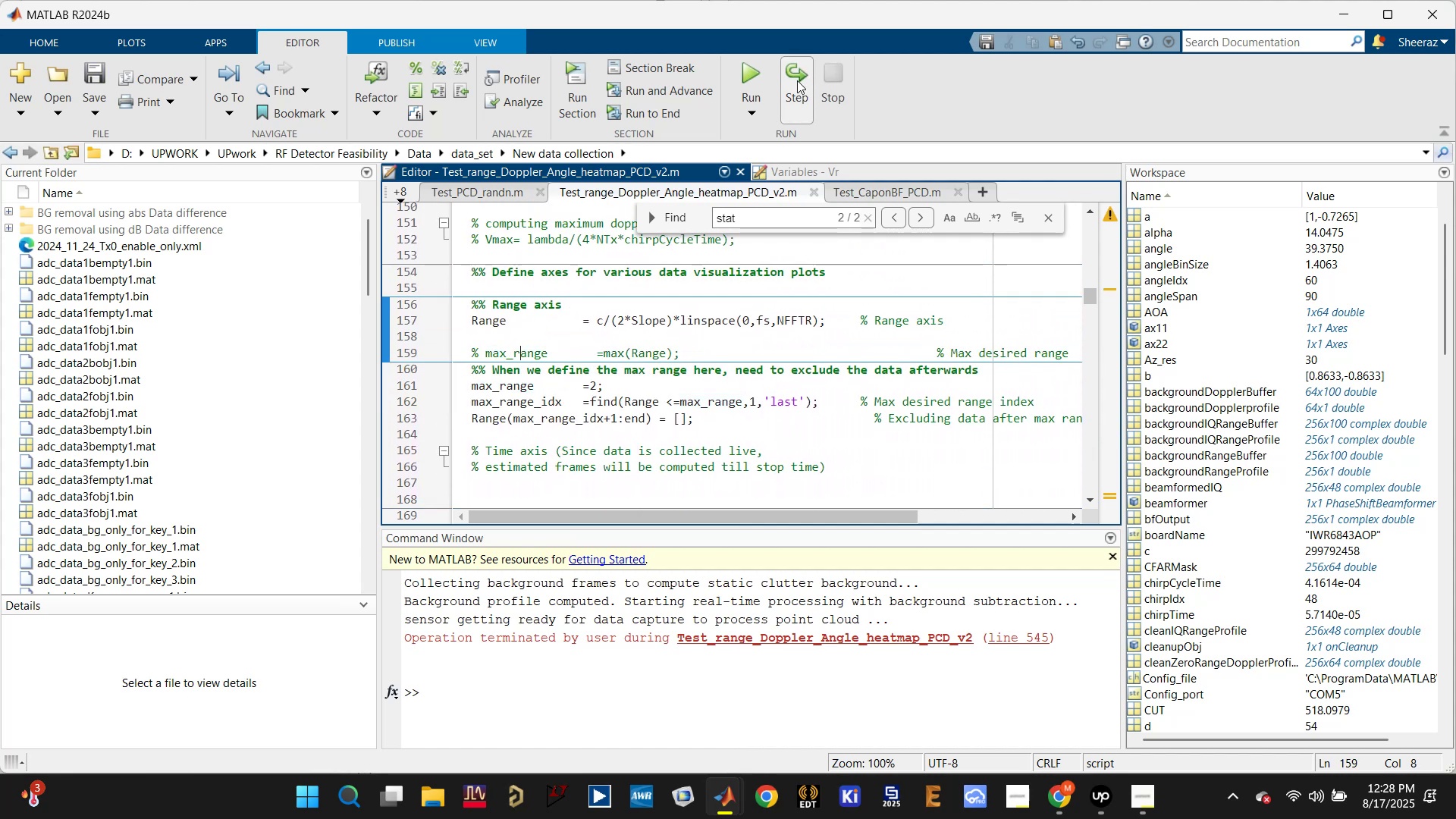 
left_click([754, 69])
 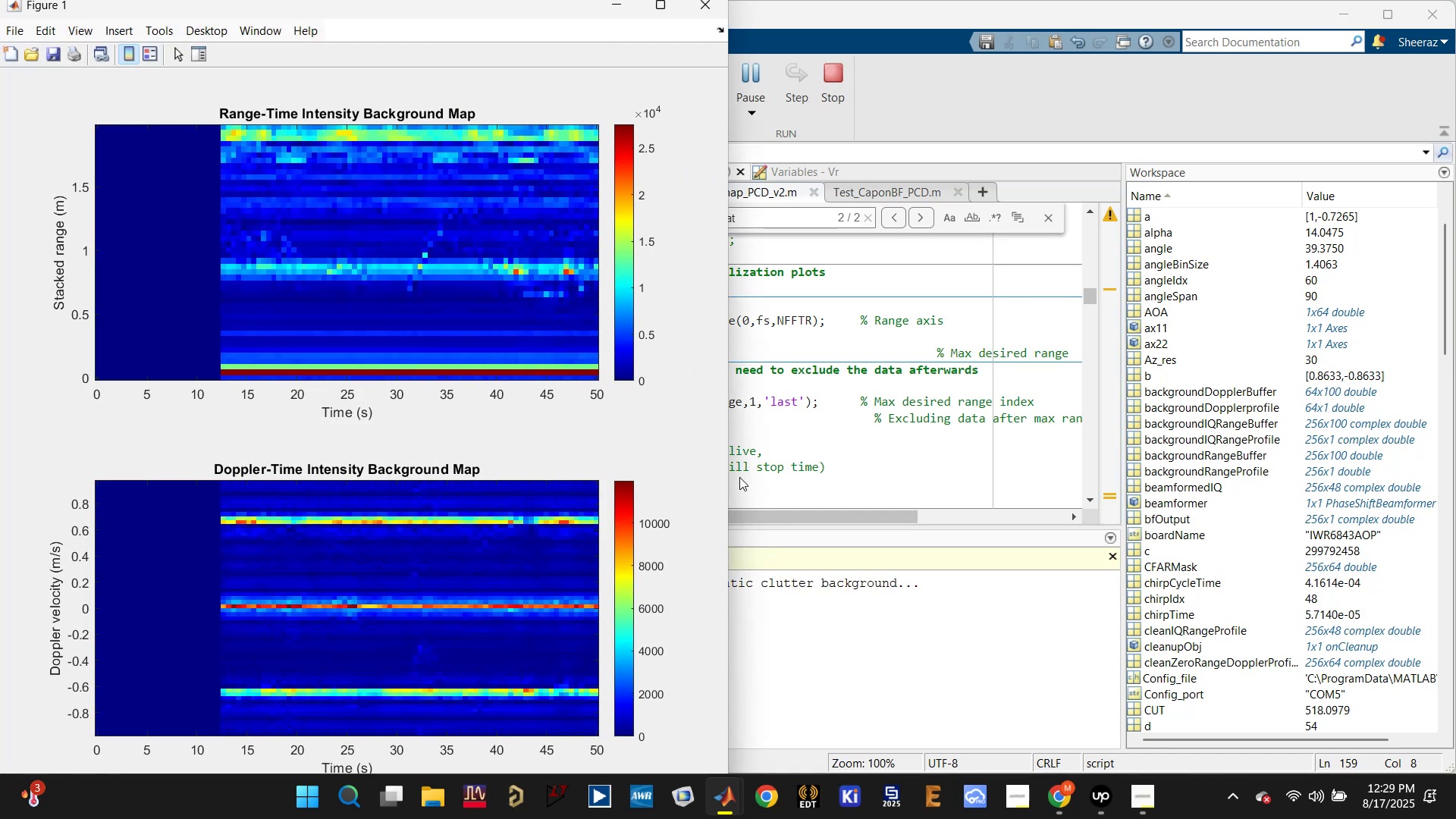 
wait(26.95)
 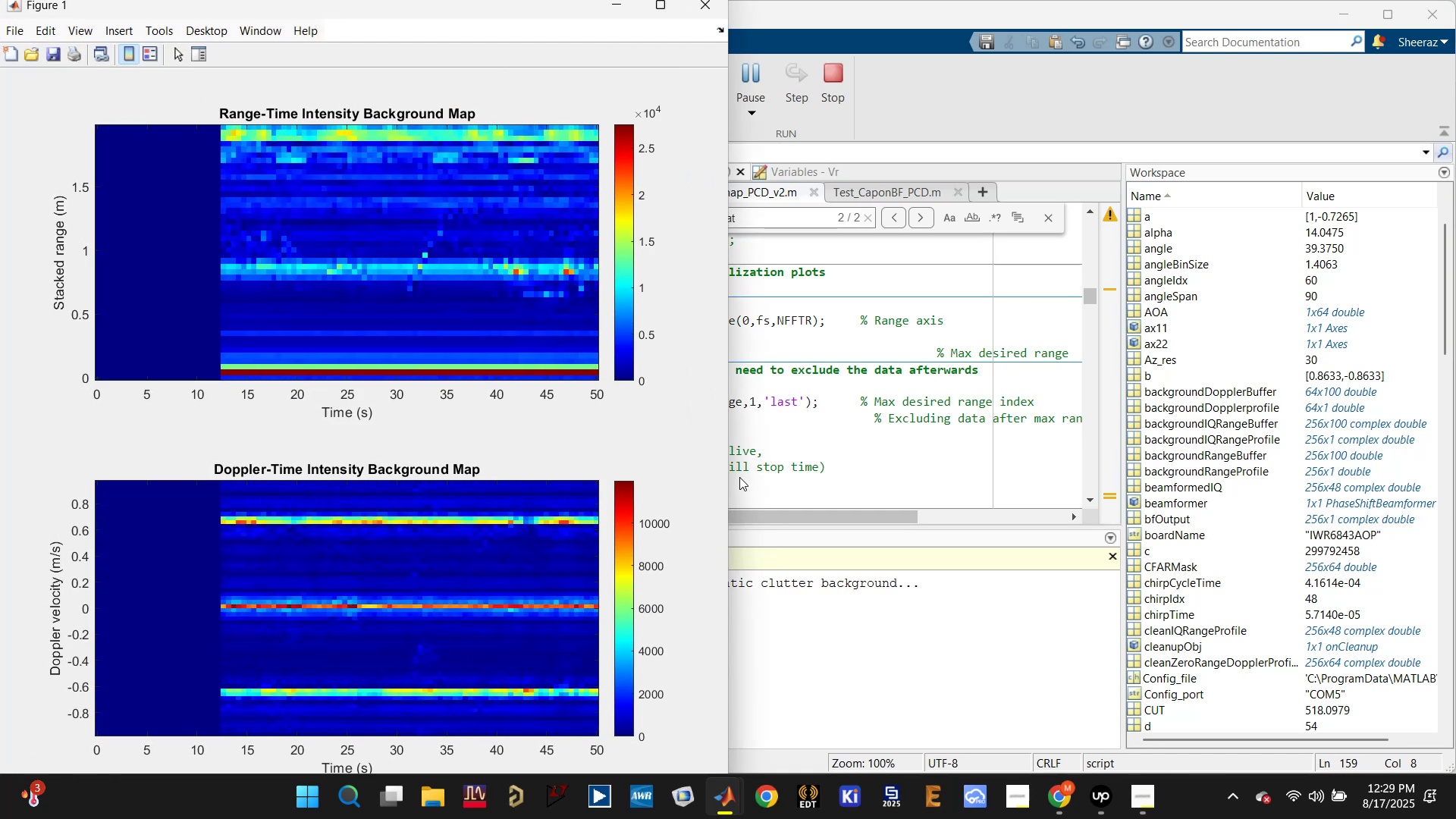 
key(Enter)
 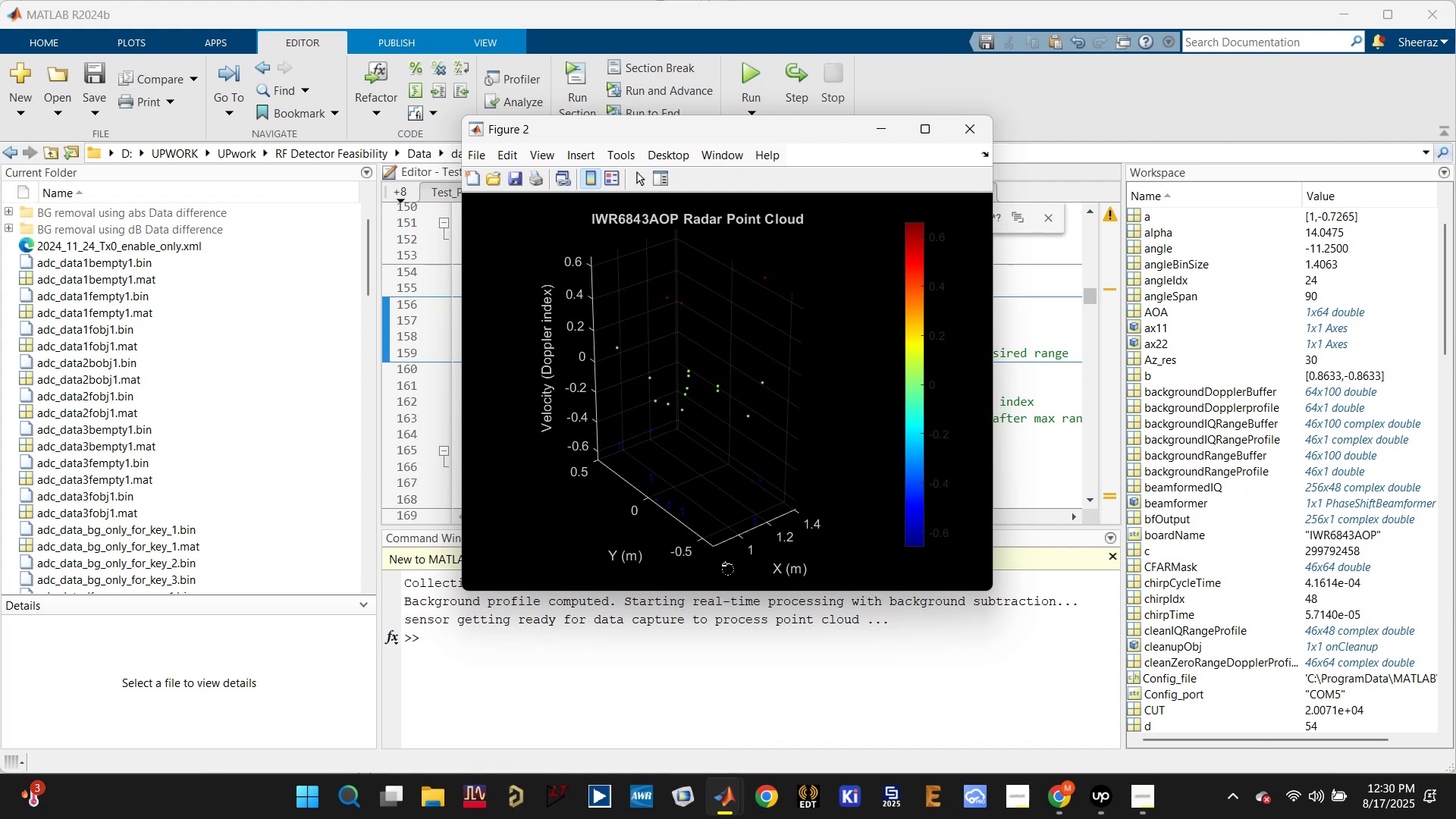 
wait(65.09)
 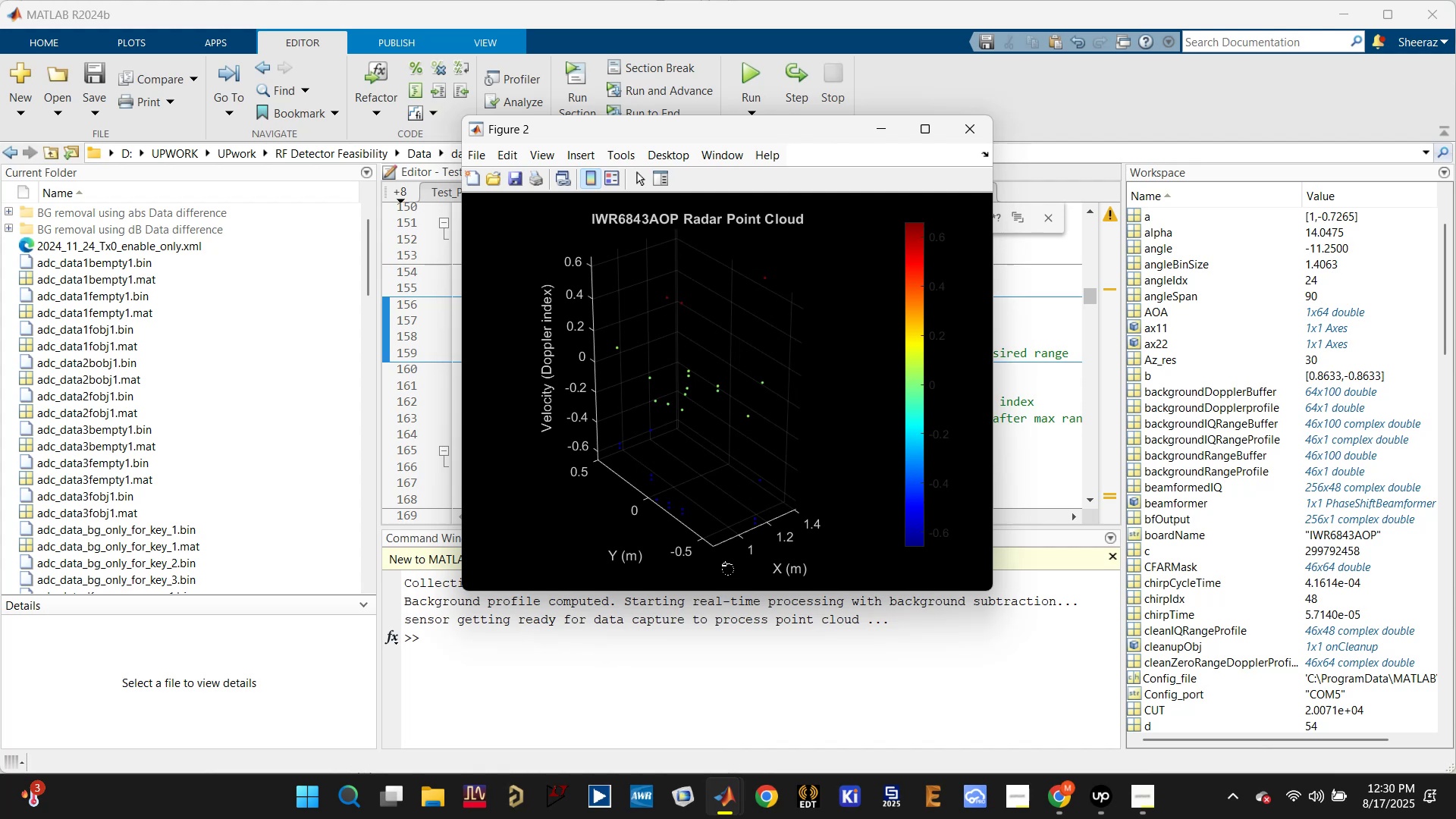 
left_click([716, 667])
 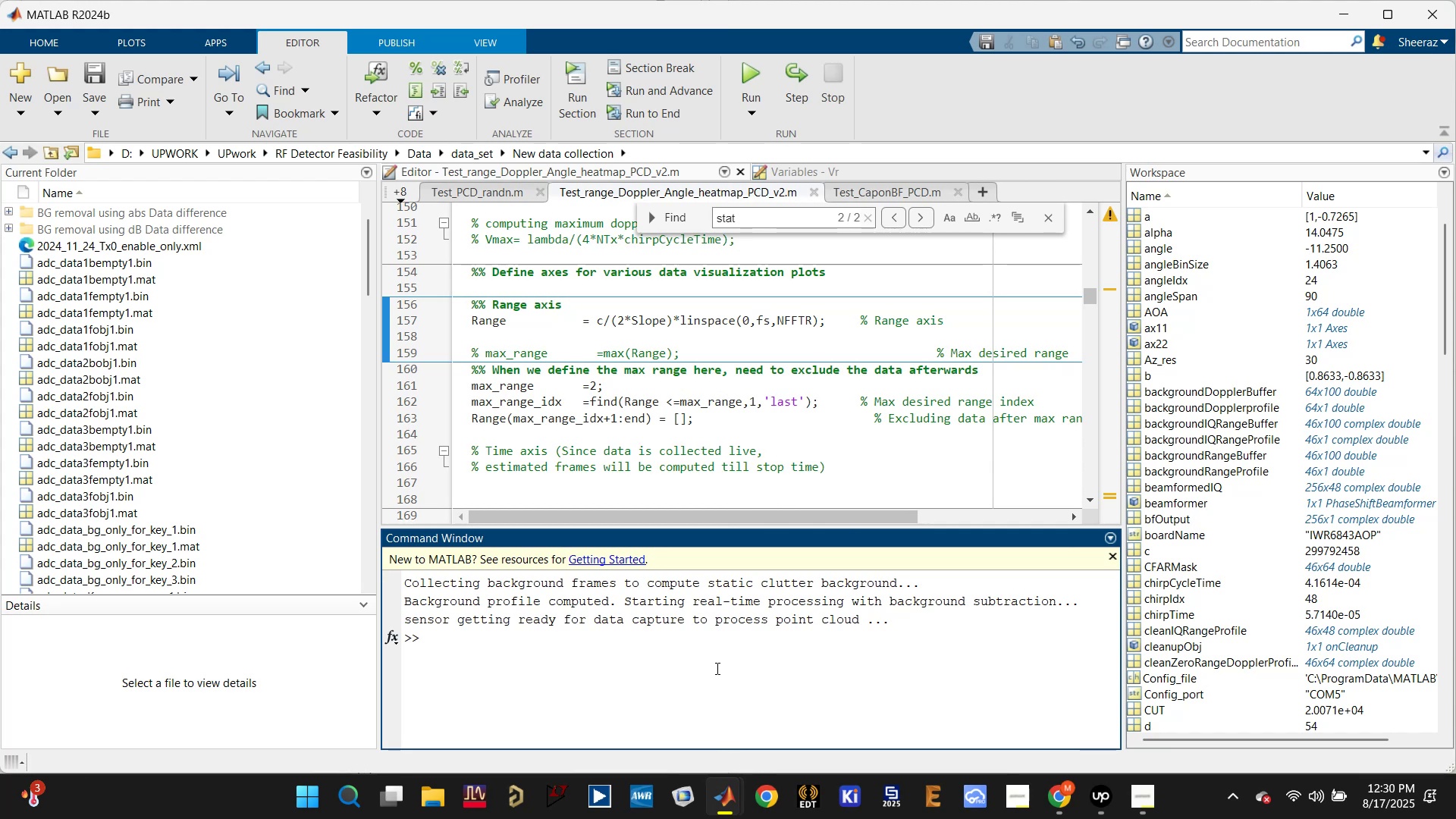 
type(clc)
 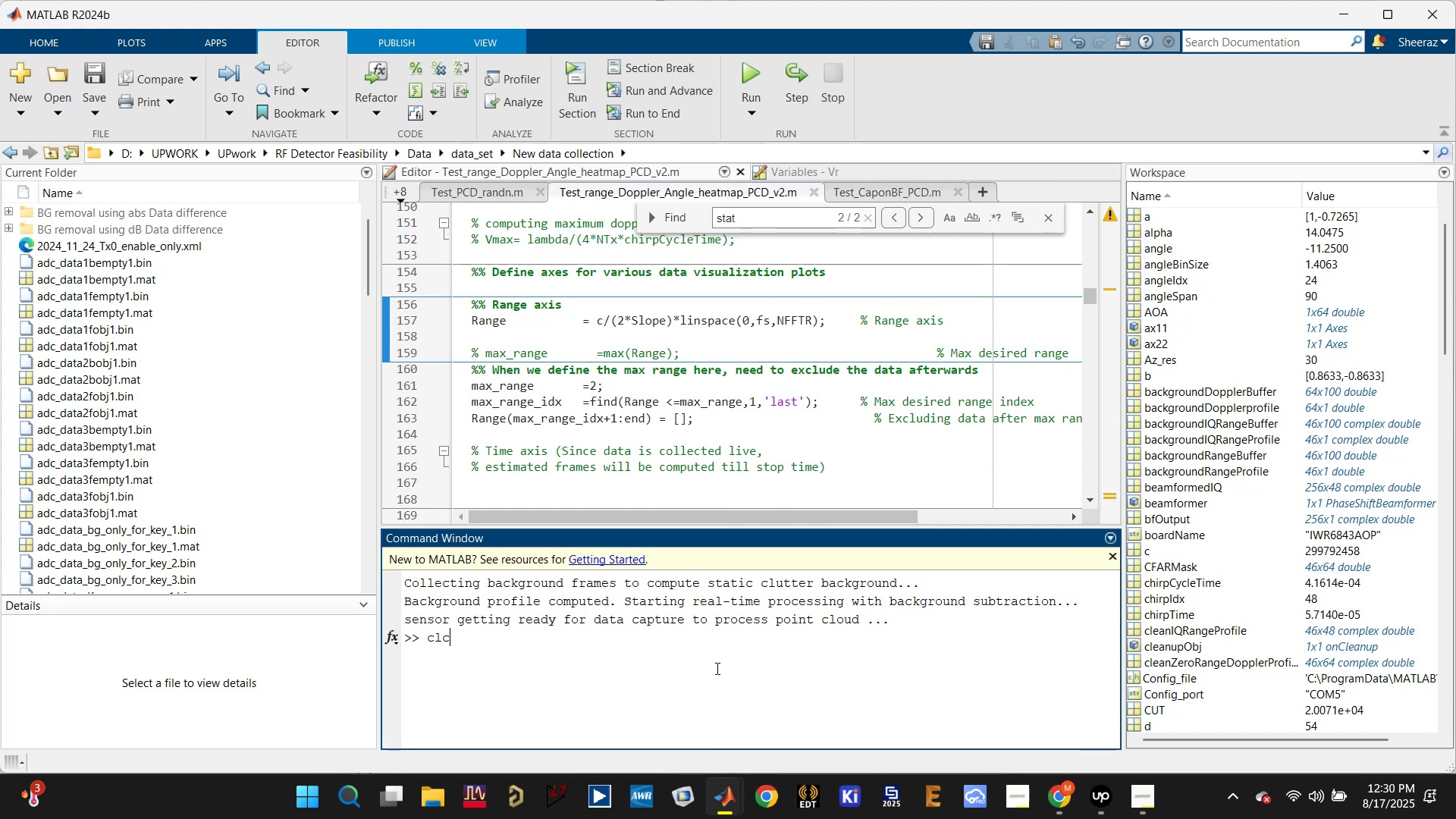 
key(Enter)
 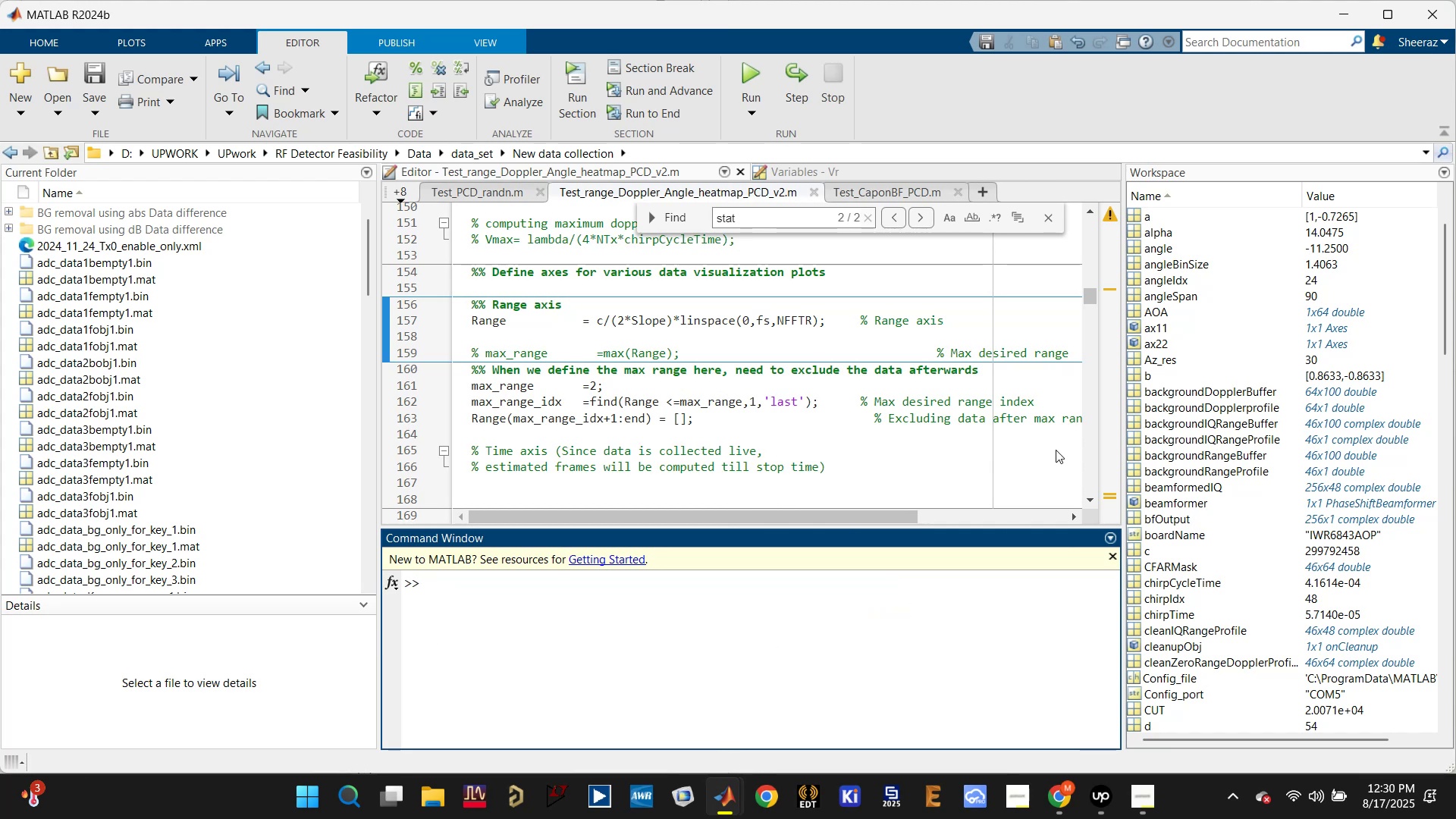 
left_click([981, 466])
 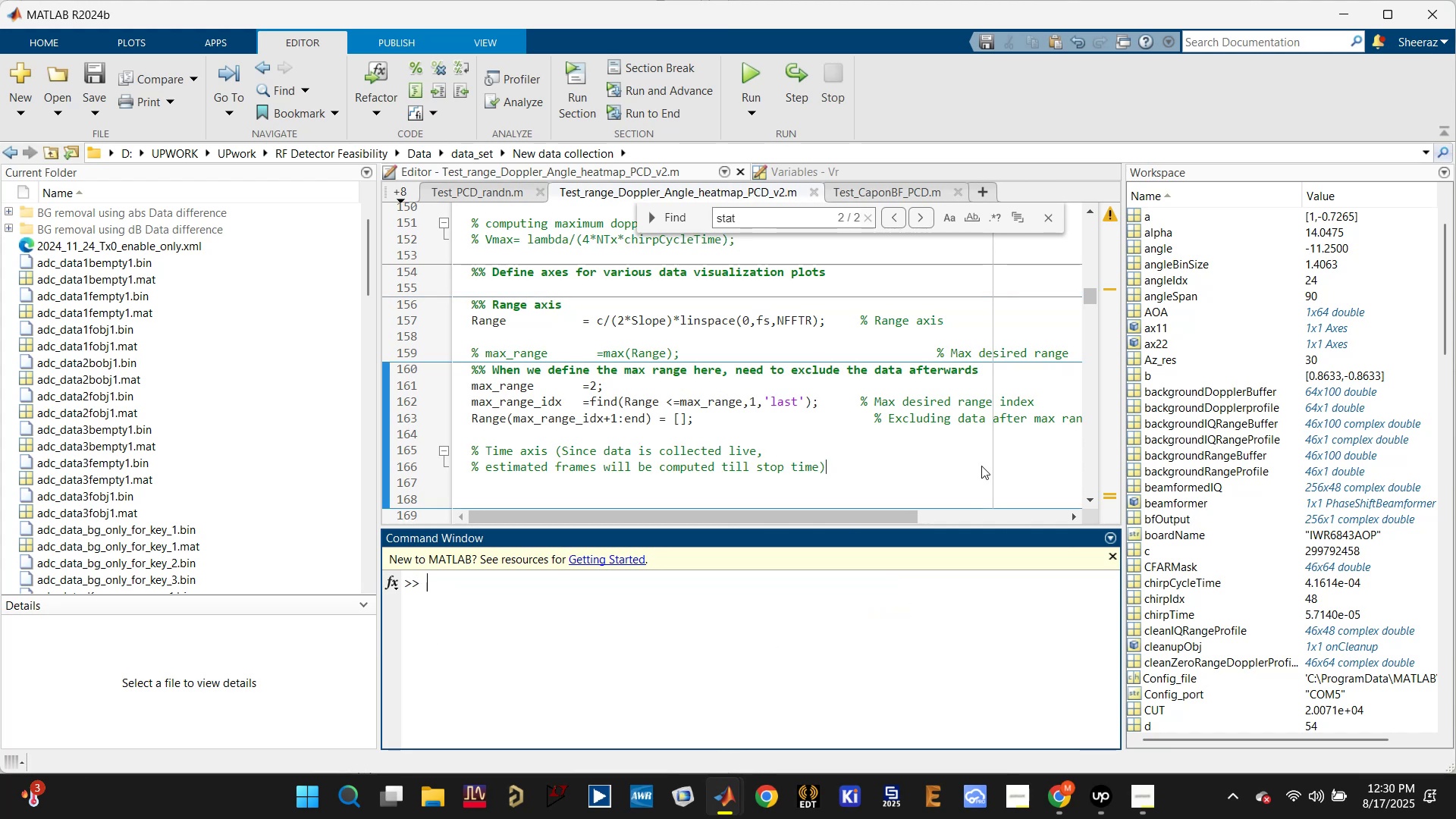 
hold_key(key=ControlLeft, duration=0.82)
 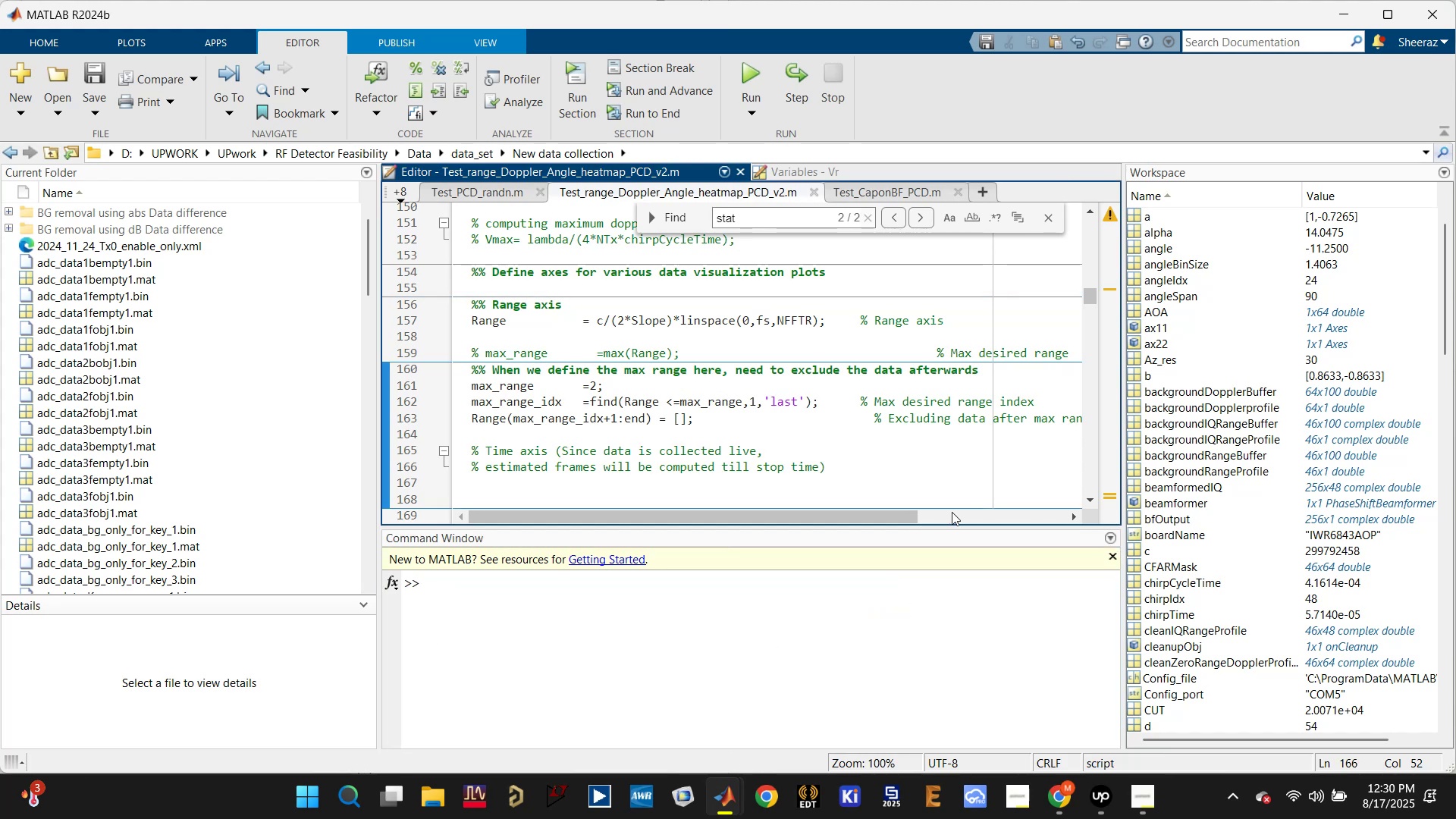 
key(Control+ControlLeft)
 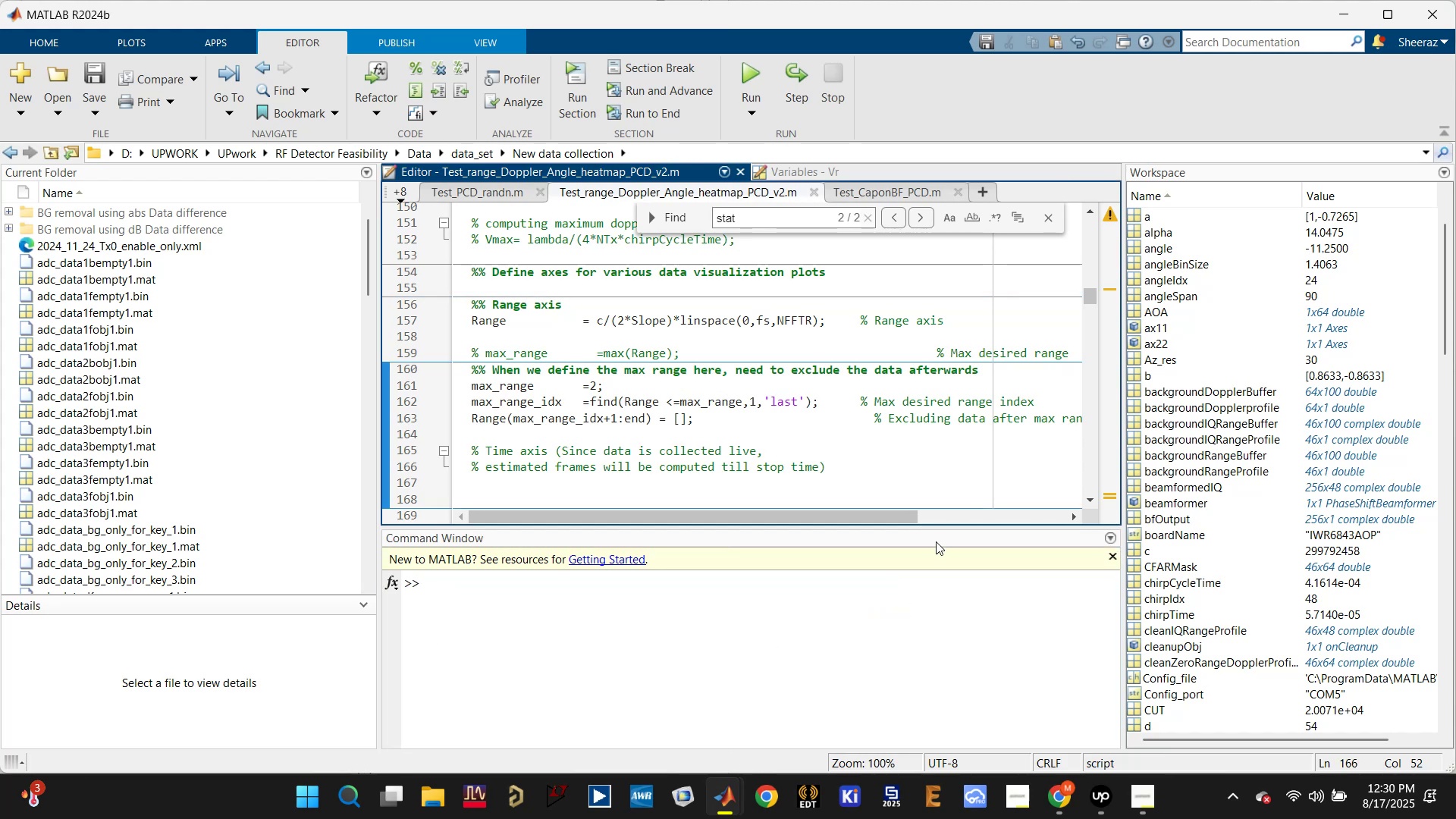 
key(Control+S)
 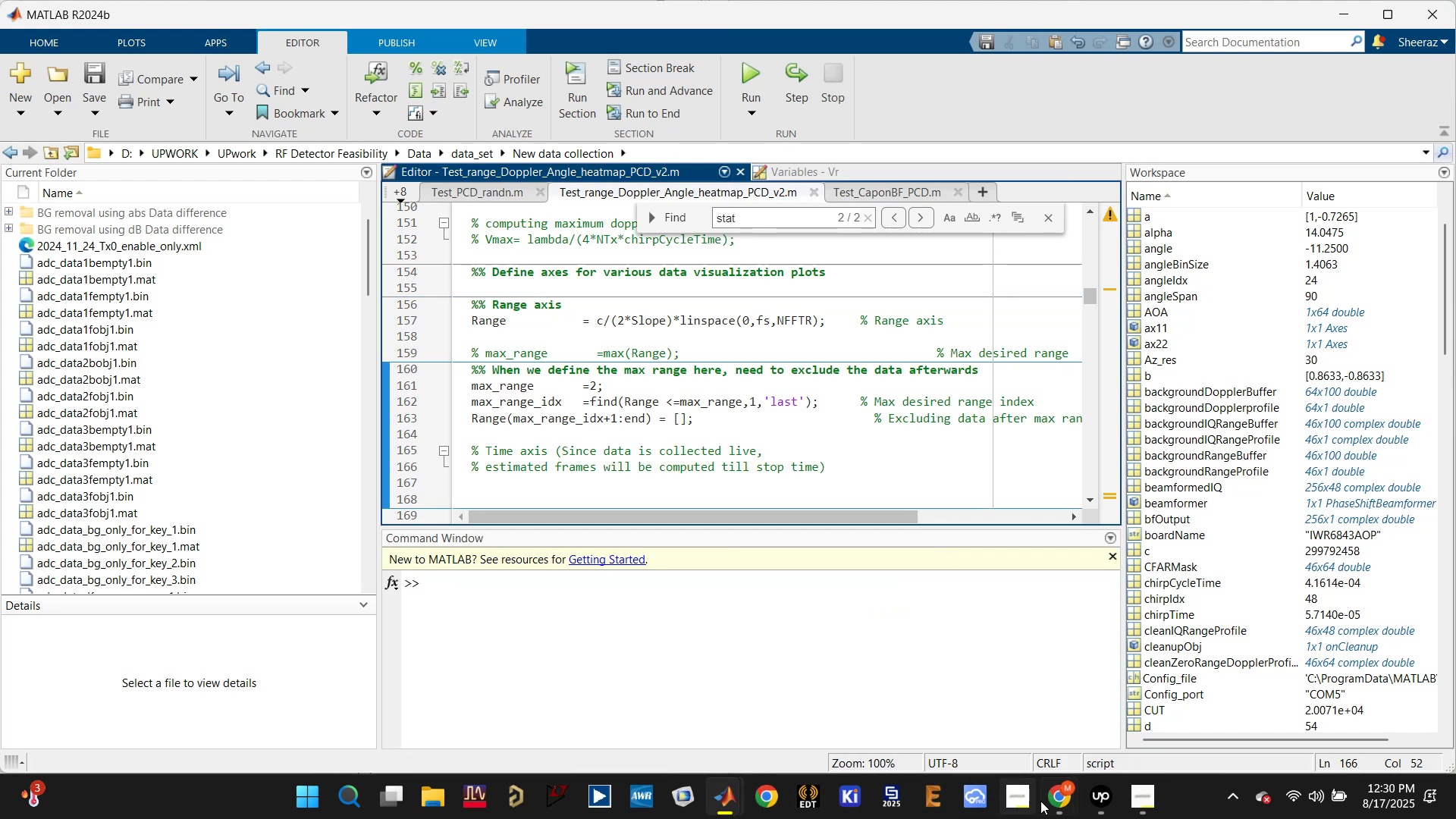 
left_click([1059, 799])
 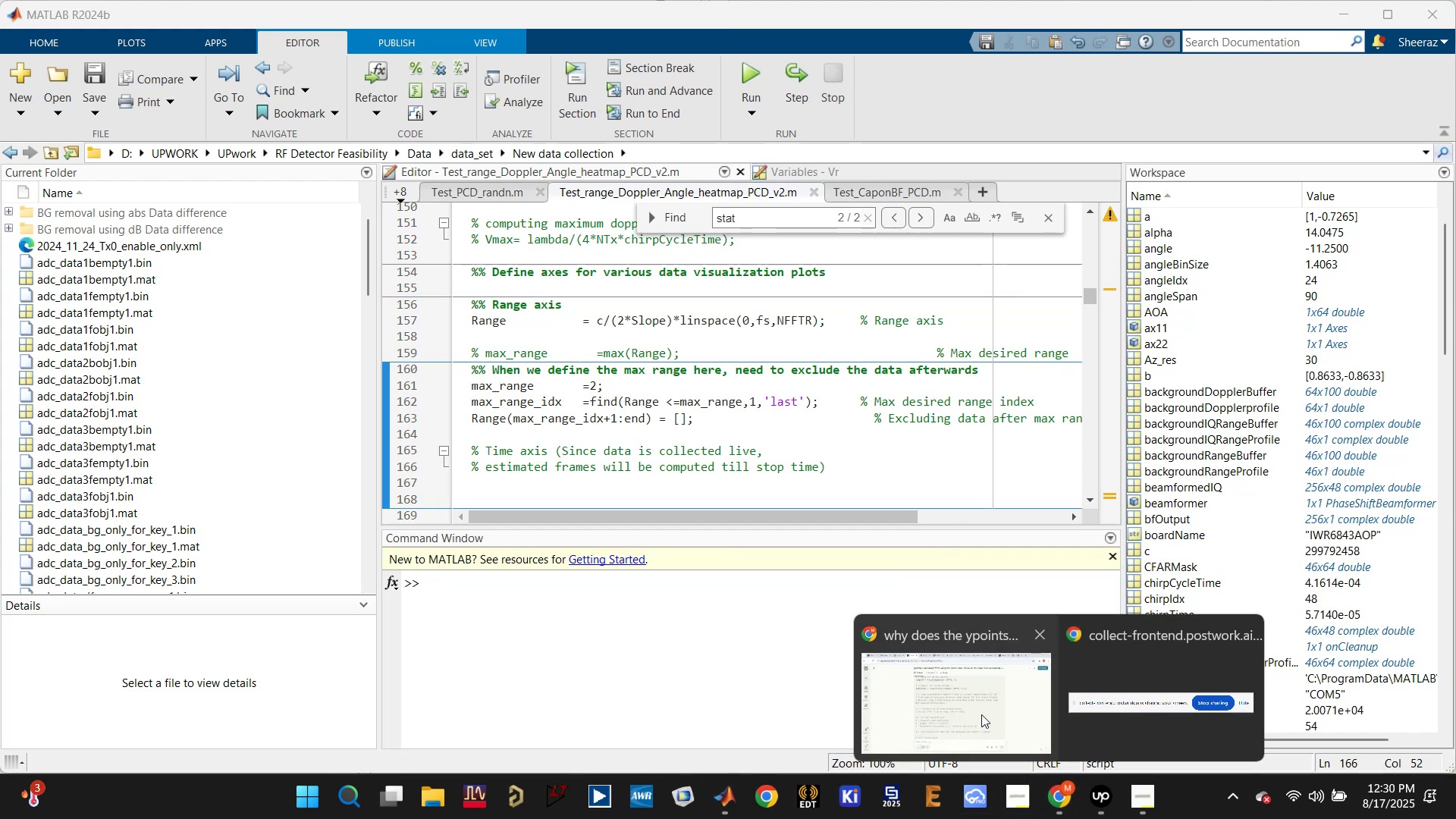 
double_click([979, 709])
 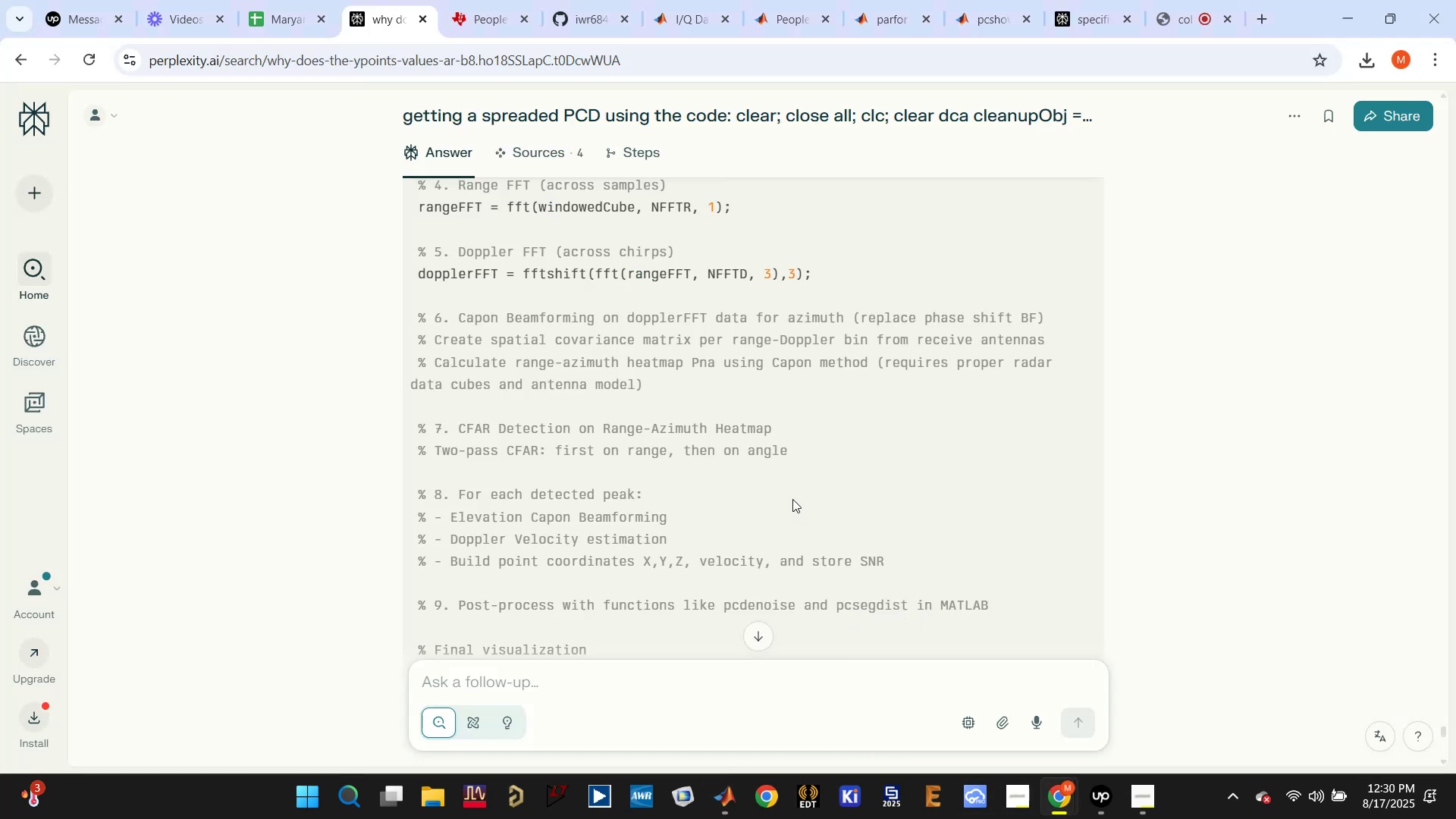 
scroll: coordinate [792, 500], scroll_direction: down, amount: 5.0
 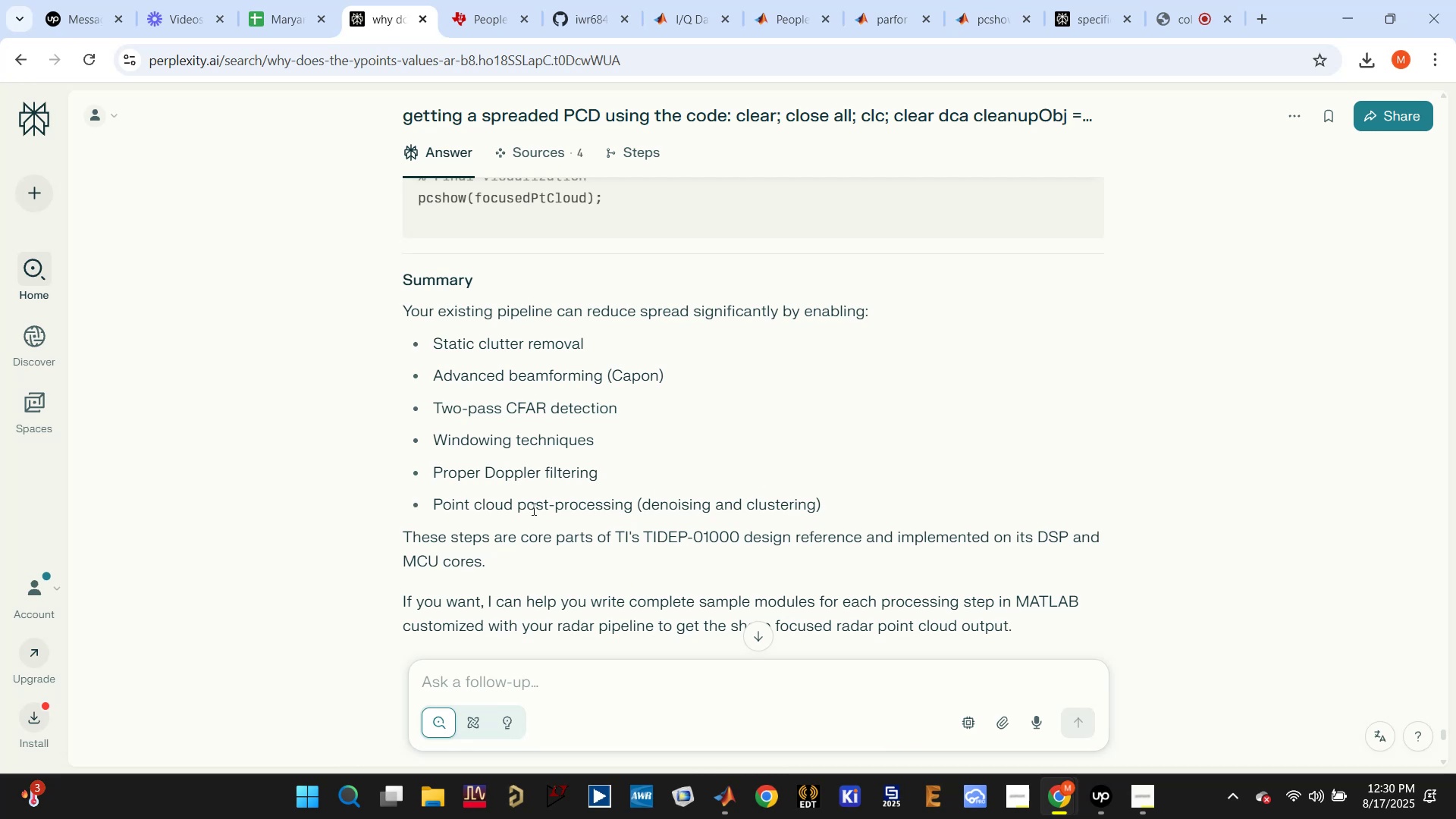 
wait(5.68)
 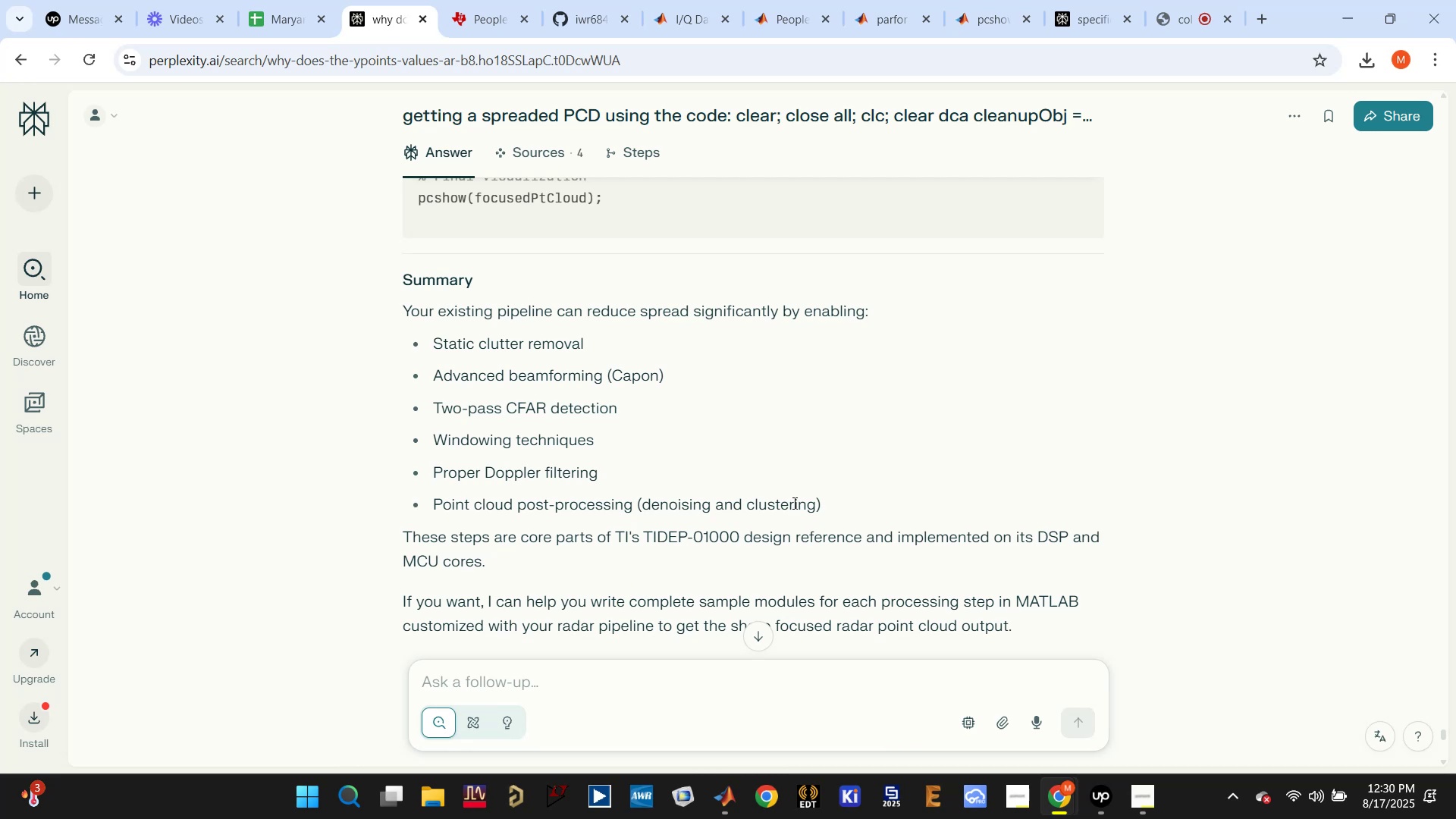 
scroll: coordinate [756, 526], scroll_direction: down, amount: 5.0
 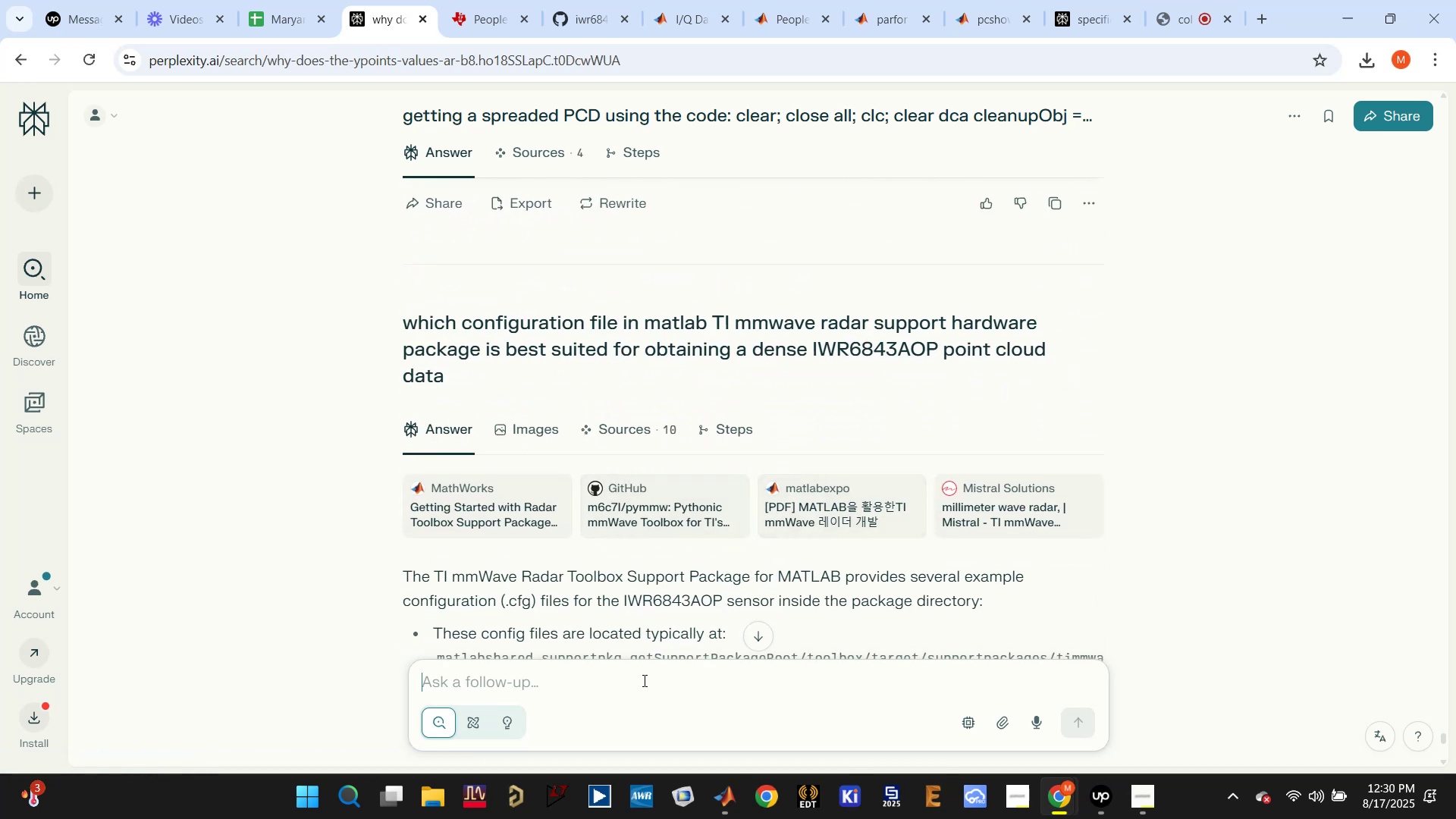 
type(co)
key(Backspace)
key(Backspace)
type(concealed metal object detection using IWR6843AOp)
 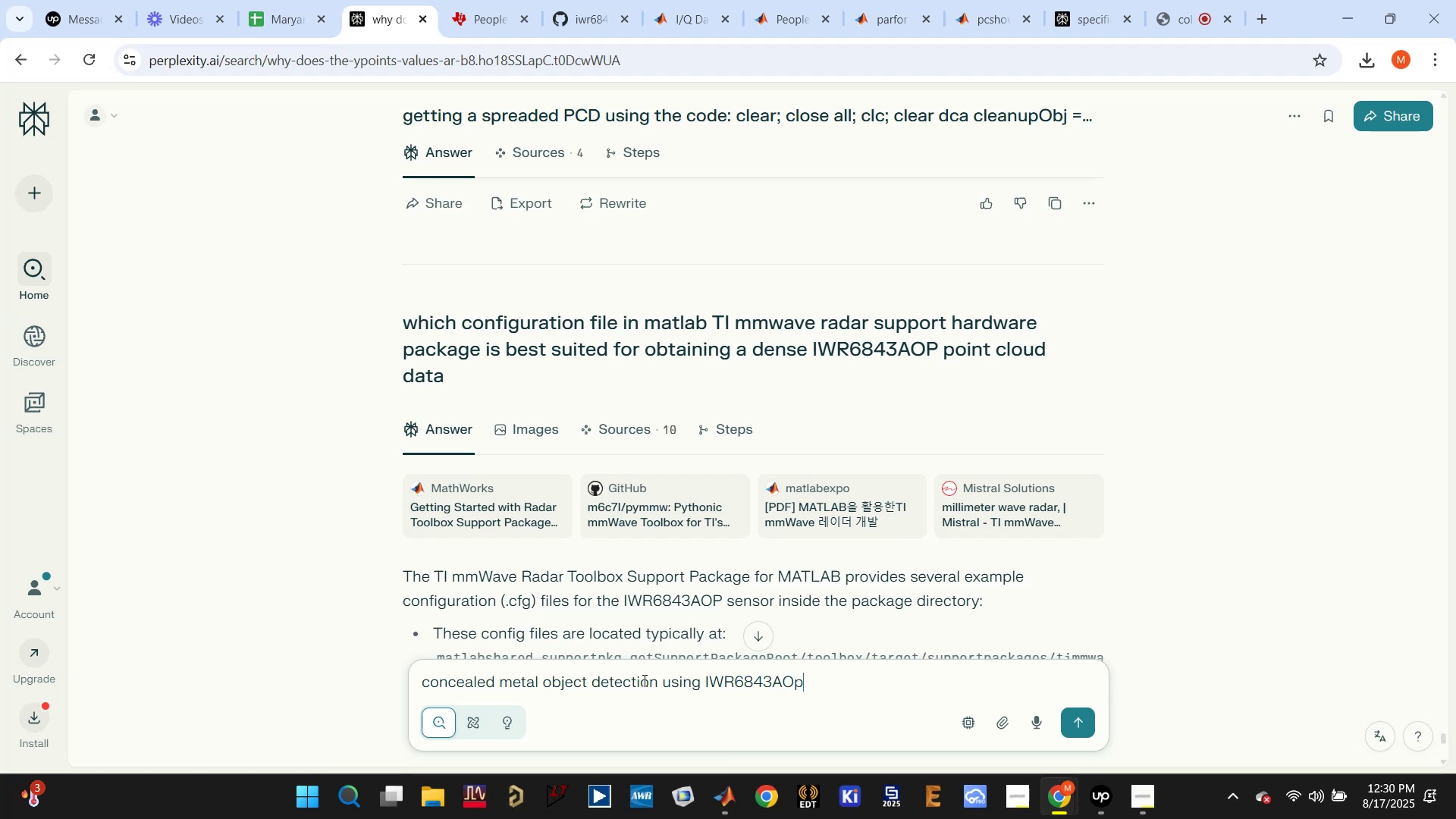 
 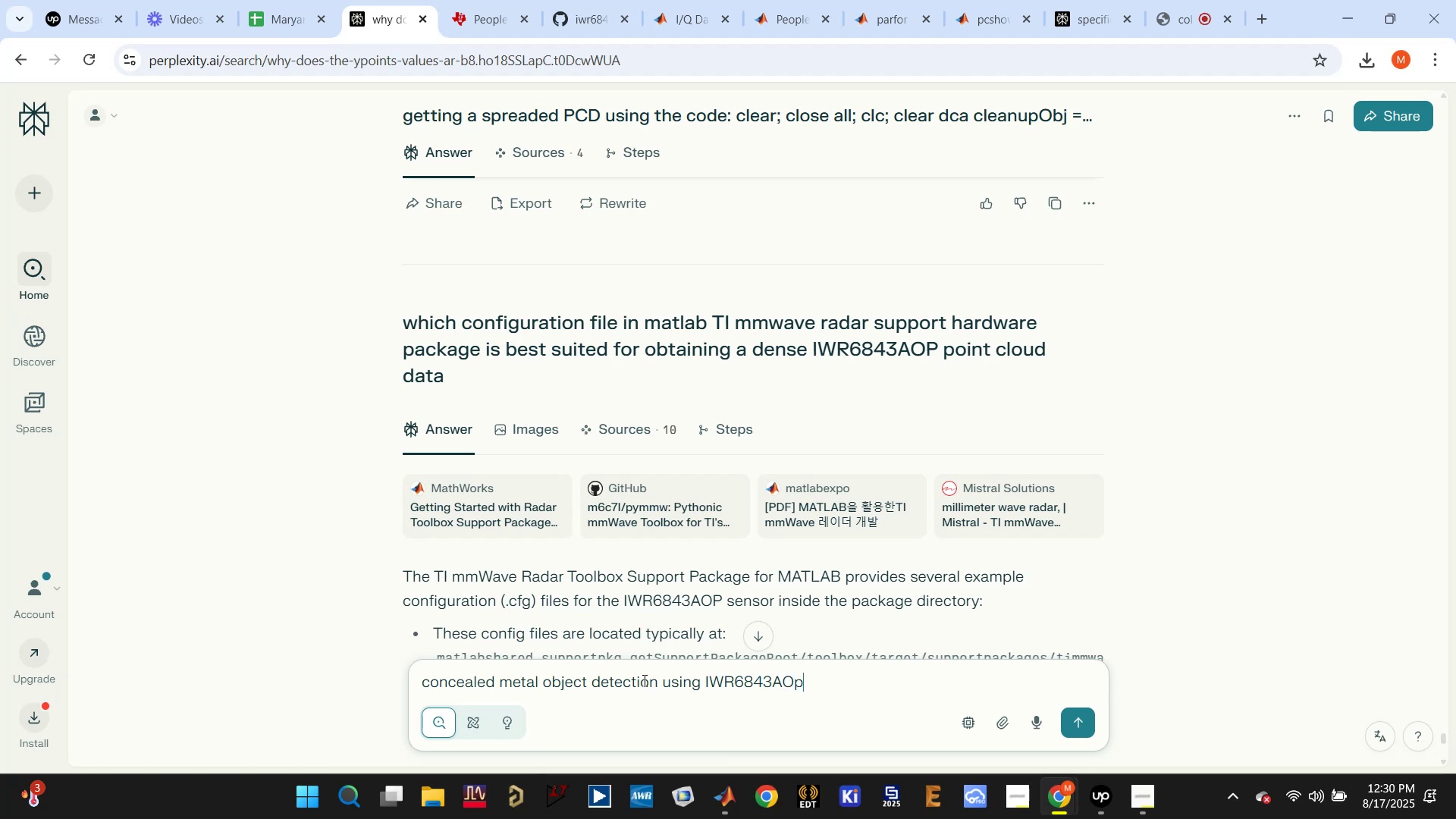 
key(Enter)
 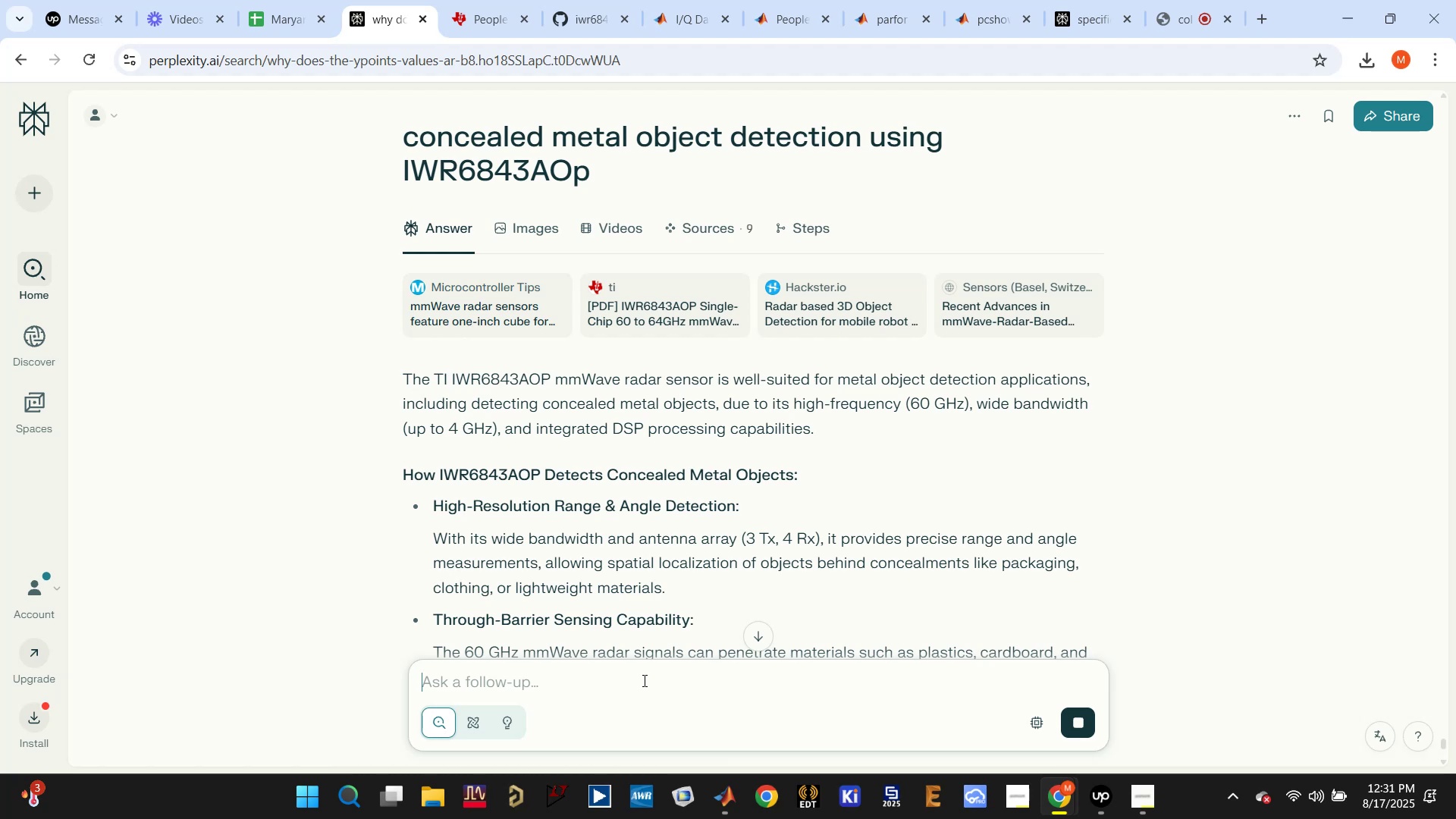 
wait(14.65)
 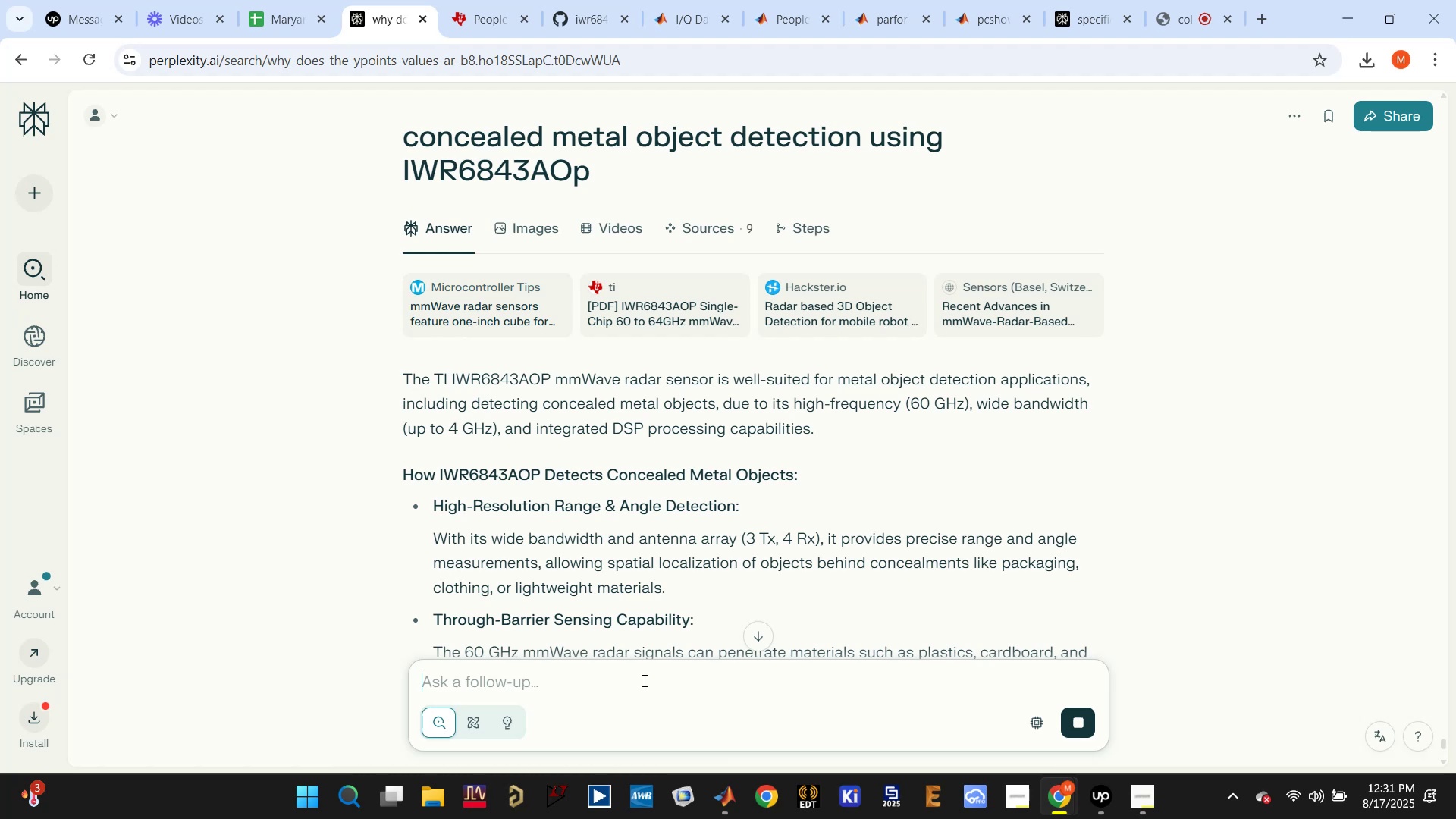 
scroll: coordinate [685, 604], scroll_direction: down, amount: 1.0
 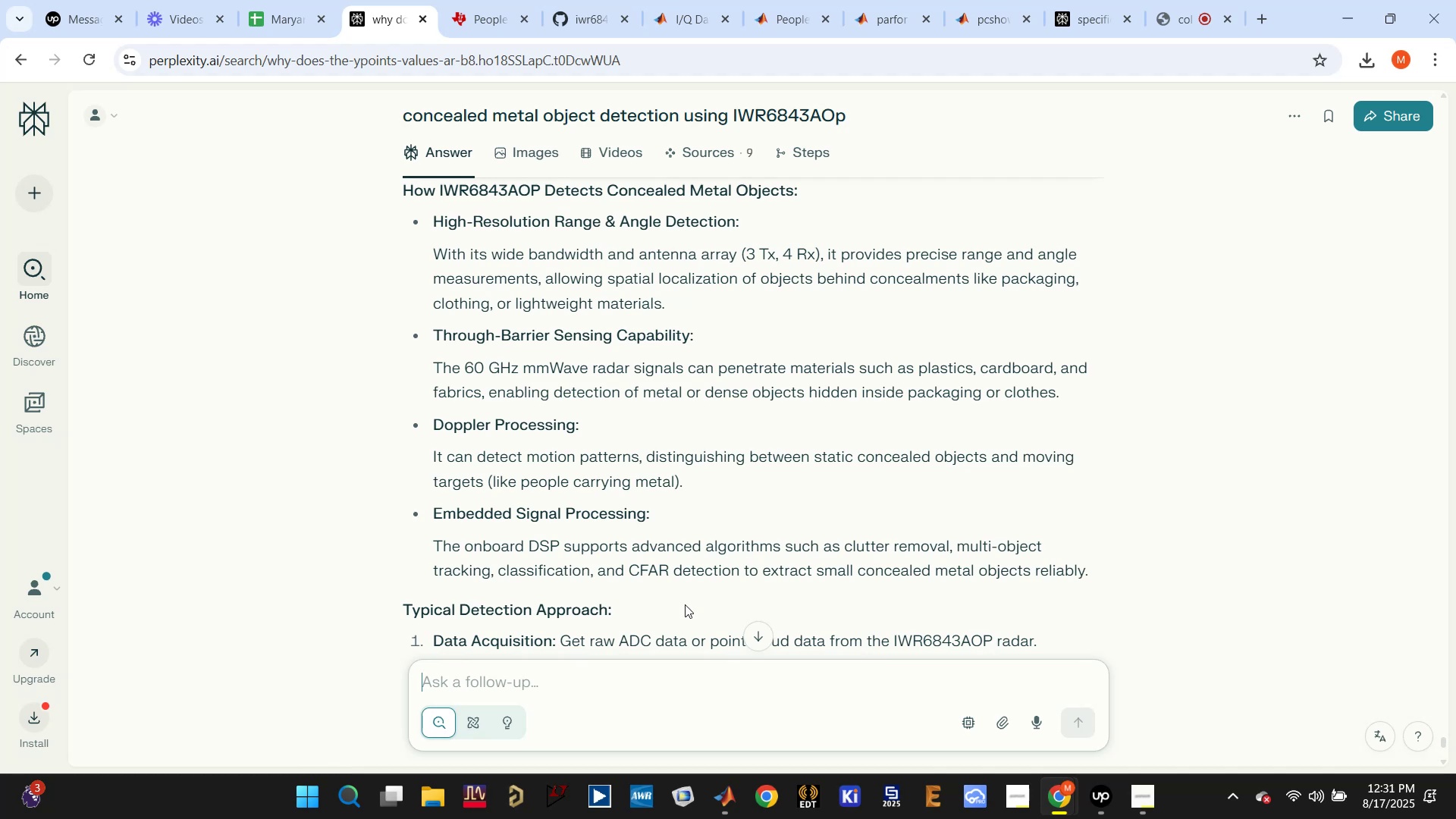 
wait(12.23)
 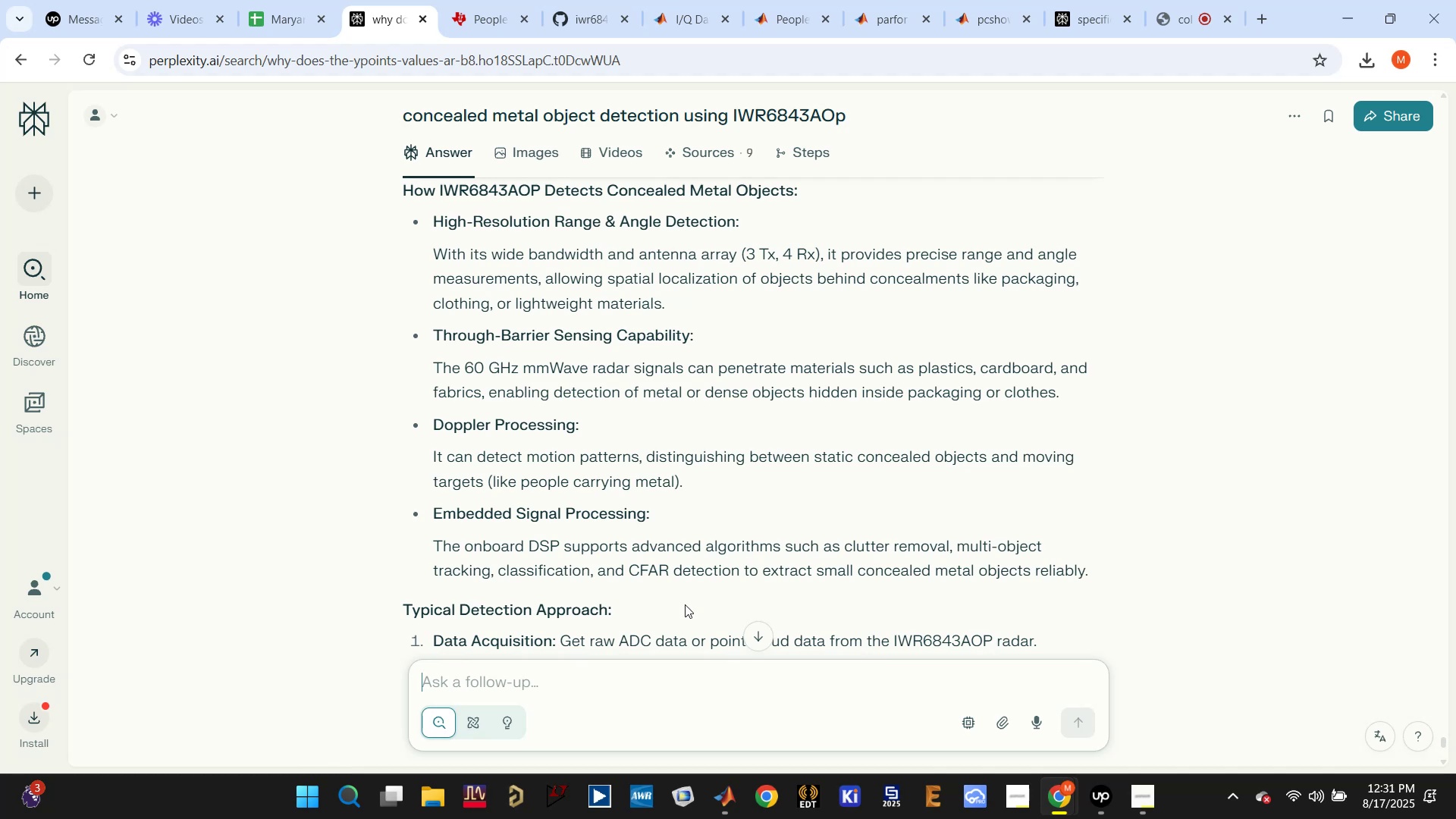 
scroll: coordinate [744, 555], scroll_direction: down, amount: 1.0
 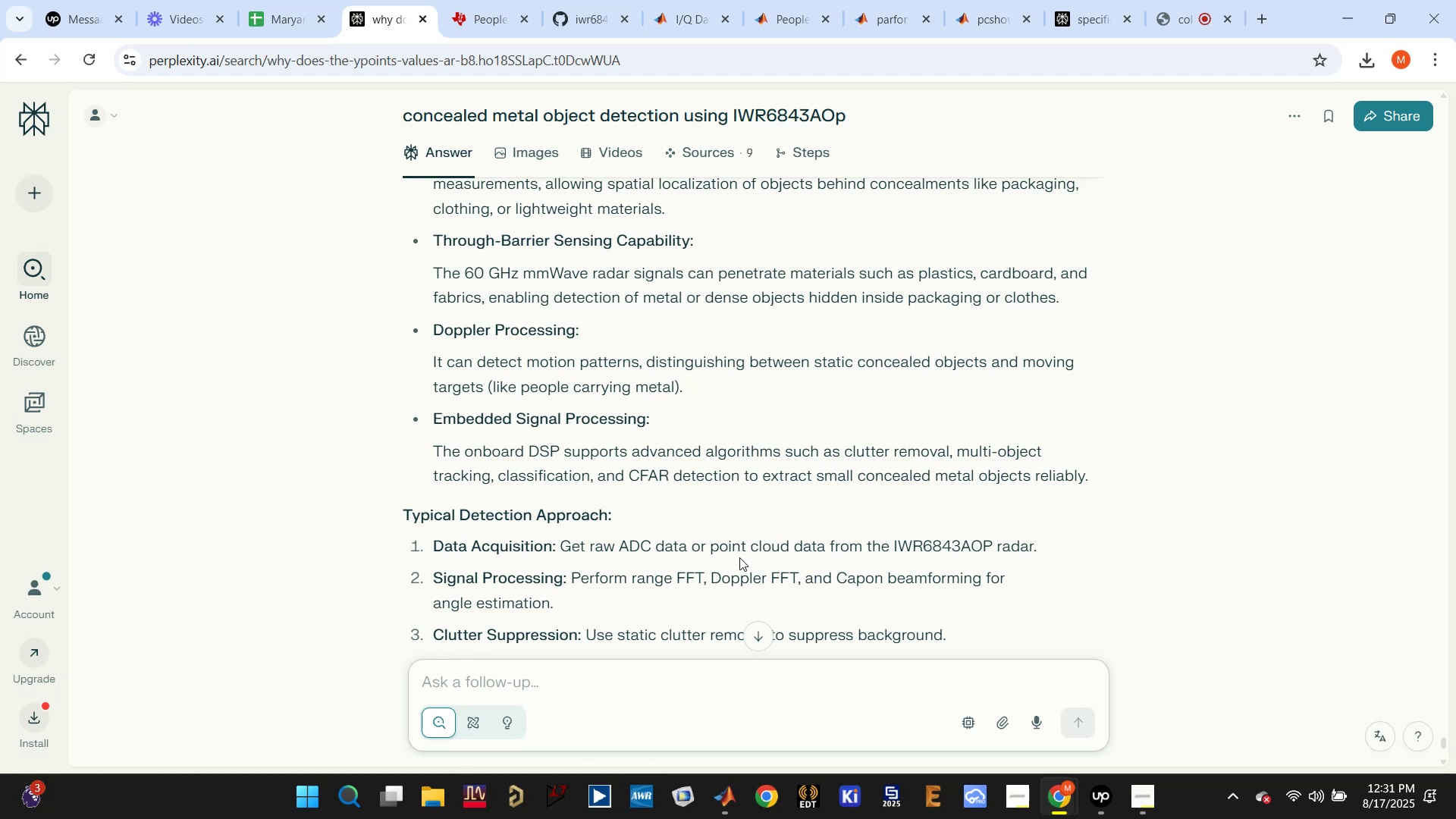 
wait(12.41)
 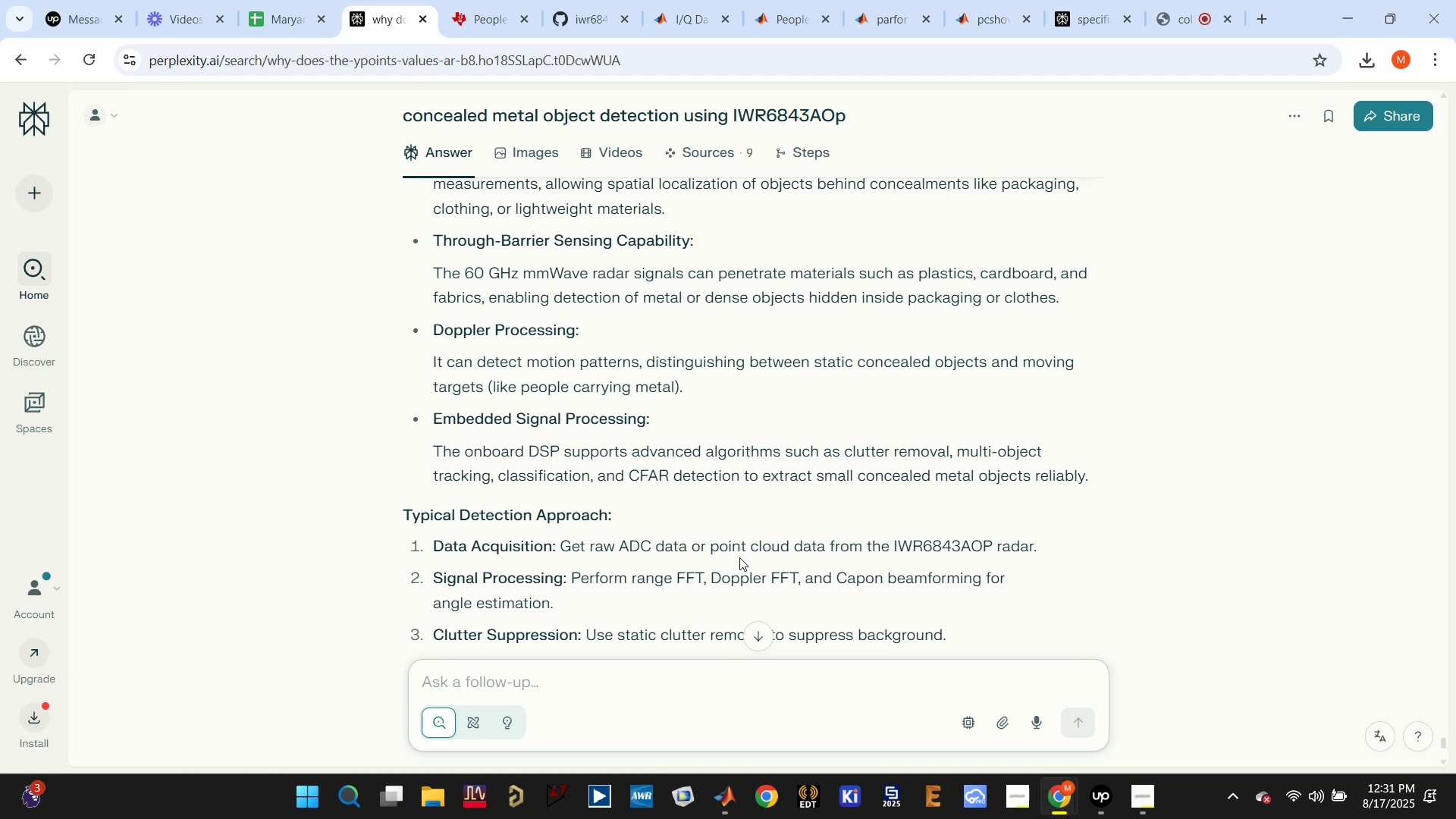 
scroll: coordinate [742, 549], scroll_direction: down, amount: 2.0
 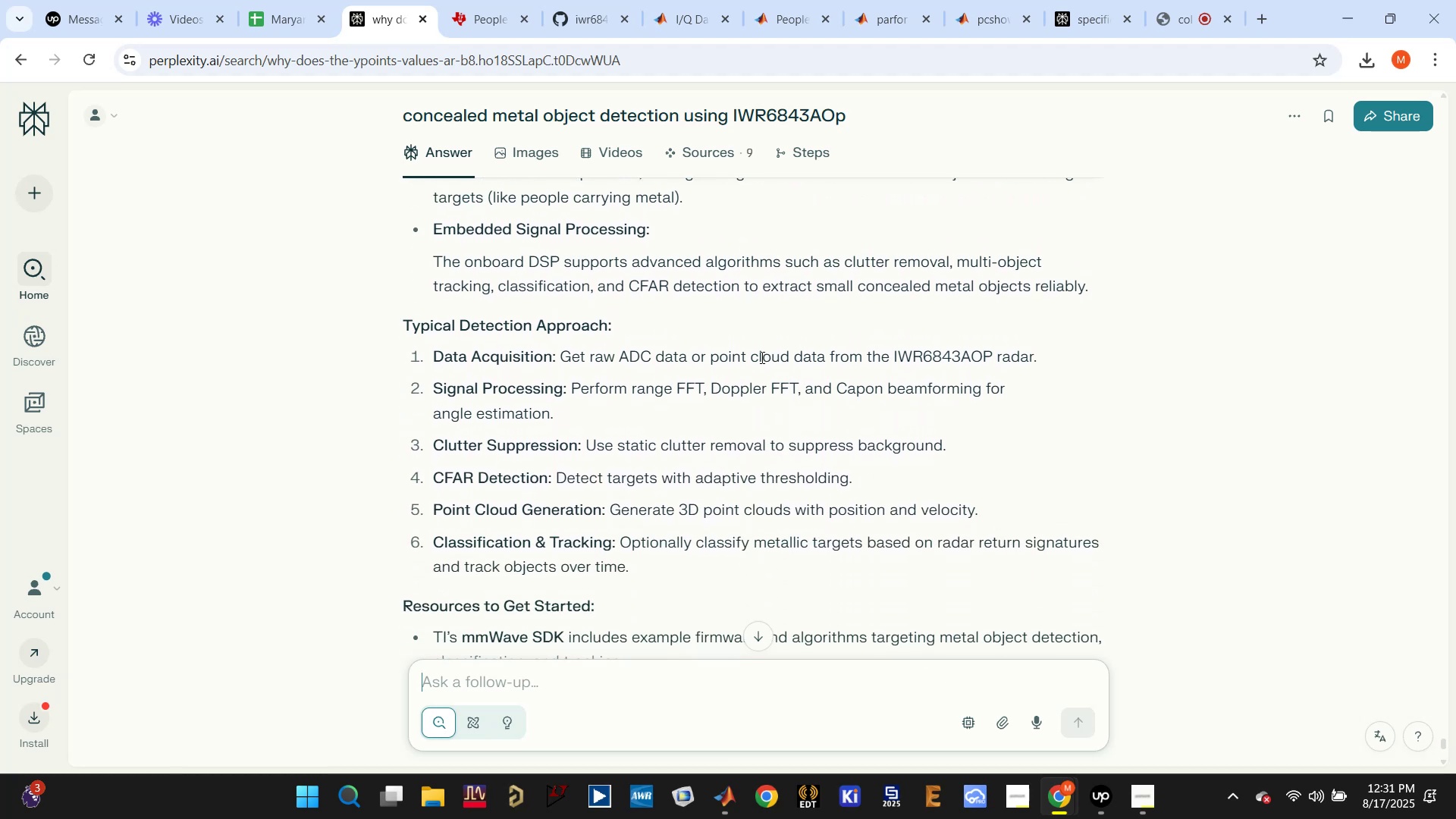 
double_click([736, 356])
 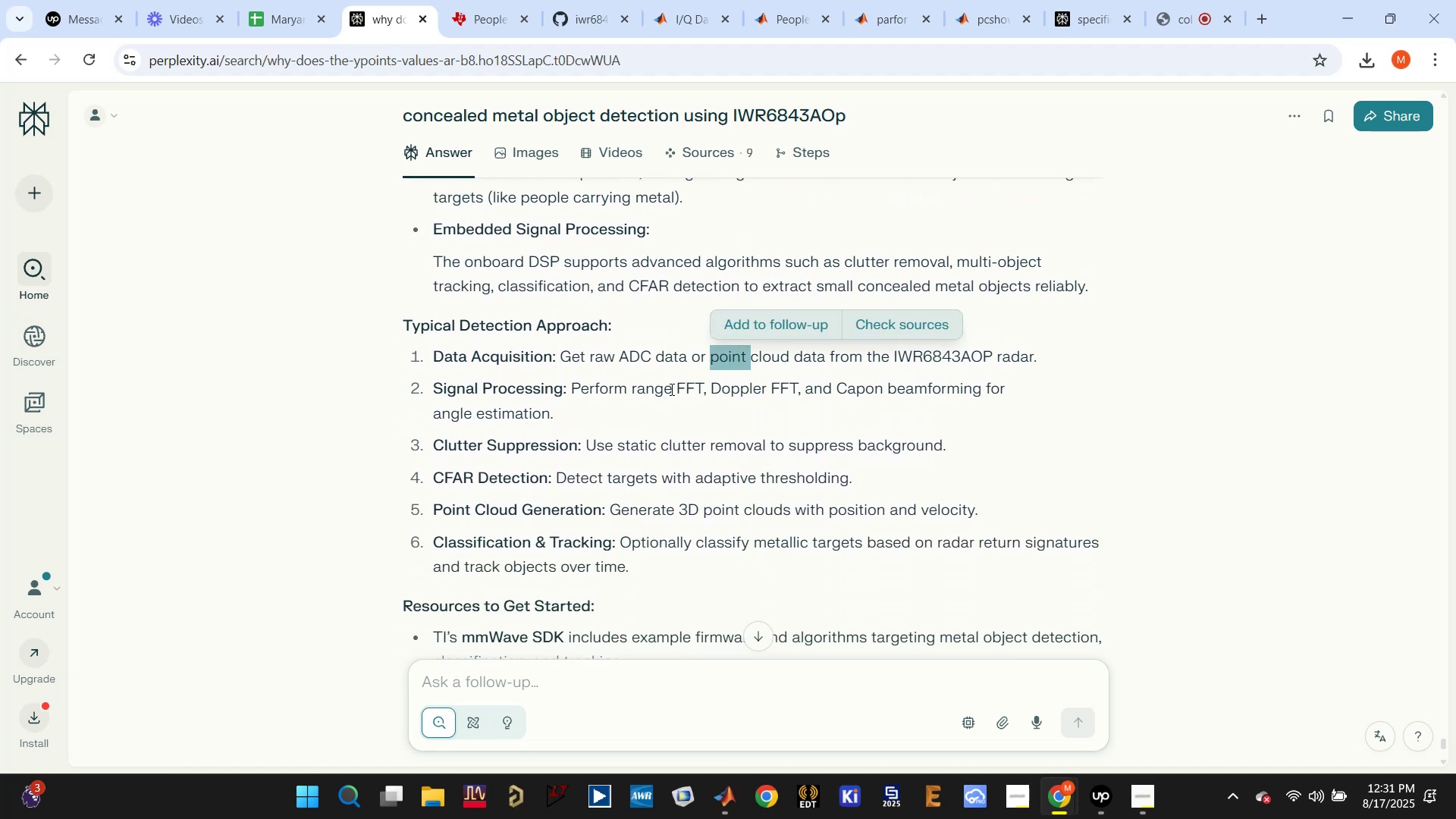 
double_click([632, 391])
 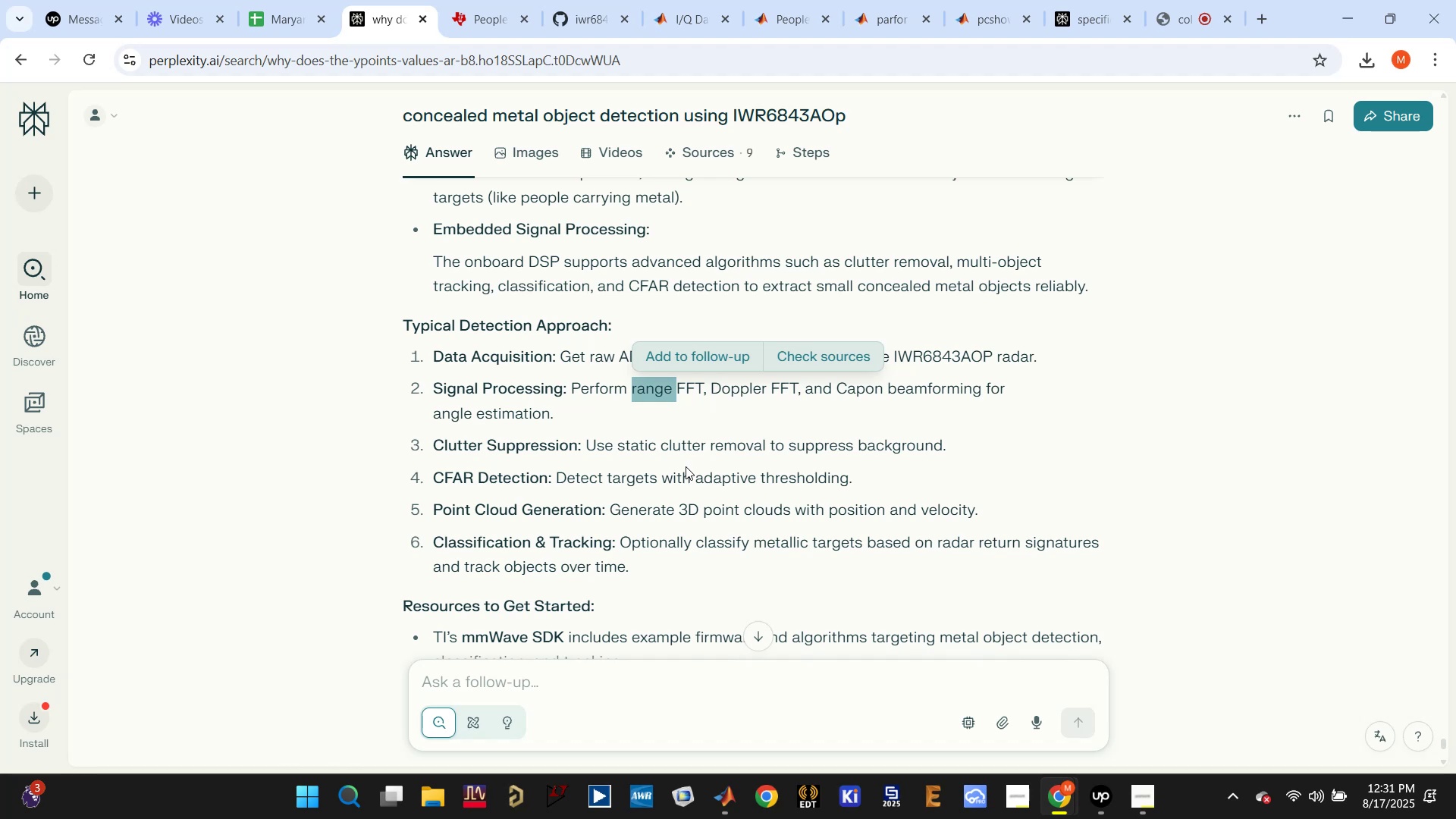 
wait(11.8)
 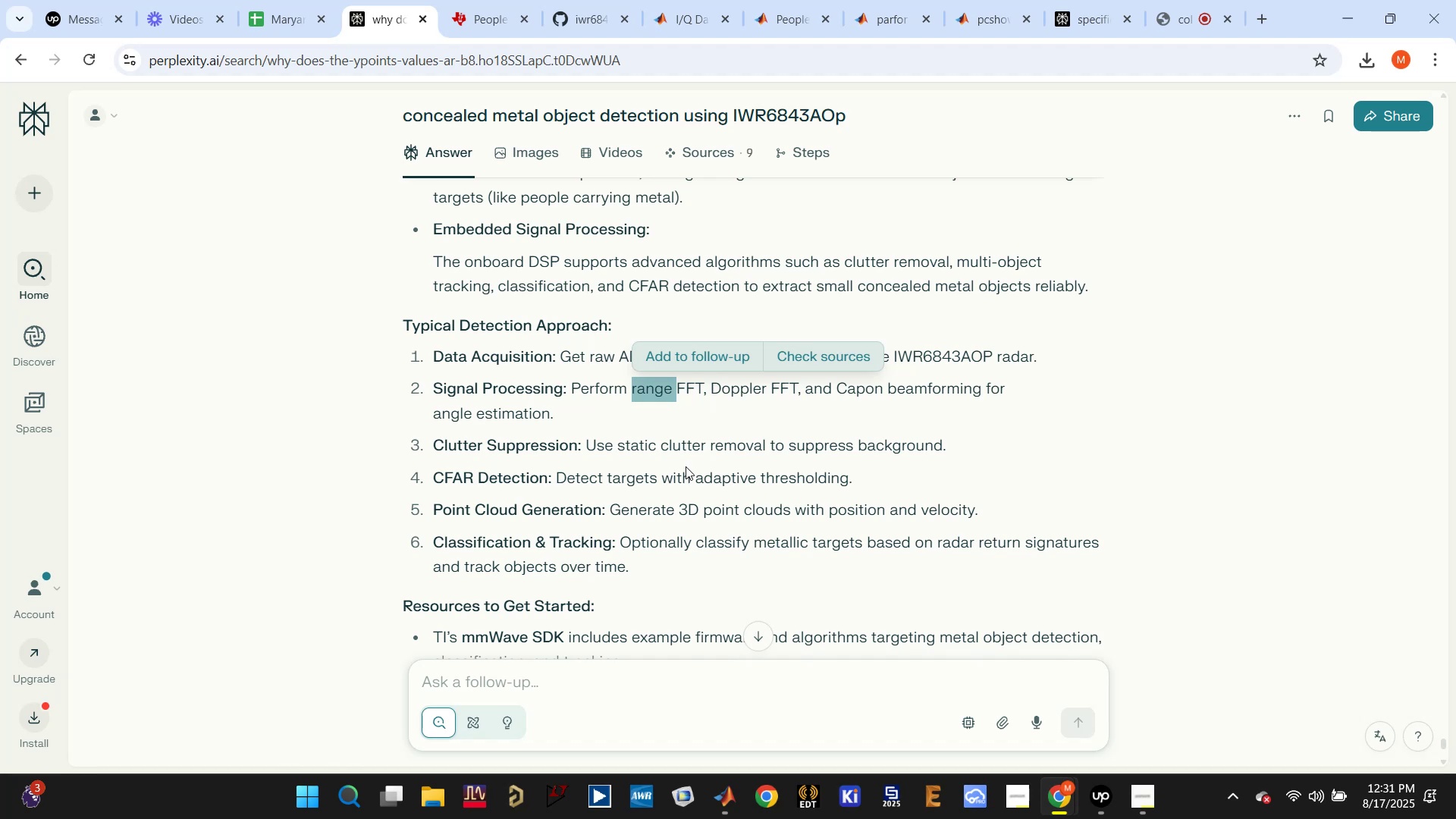 
left_click([638, 675])
 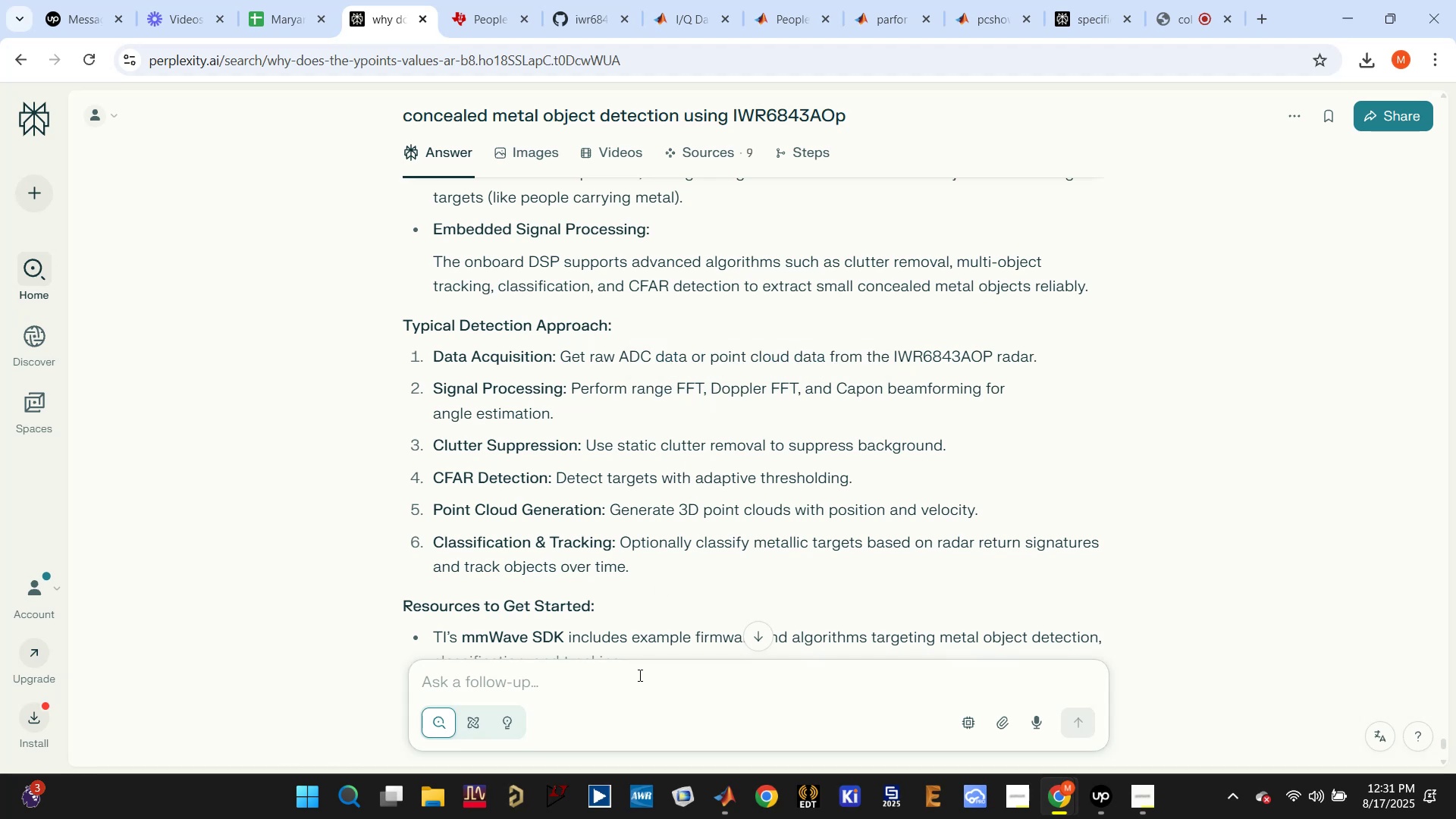 
type(what id )
key(Backspace)
key(Backspace)
type(s the alternate way of using the onboard DSP for )
 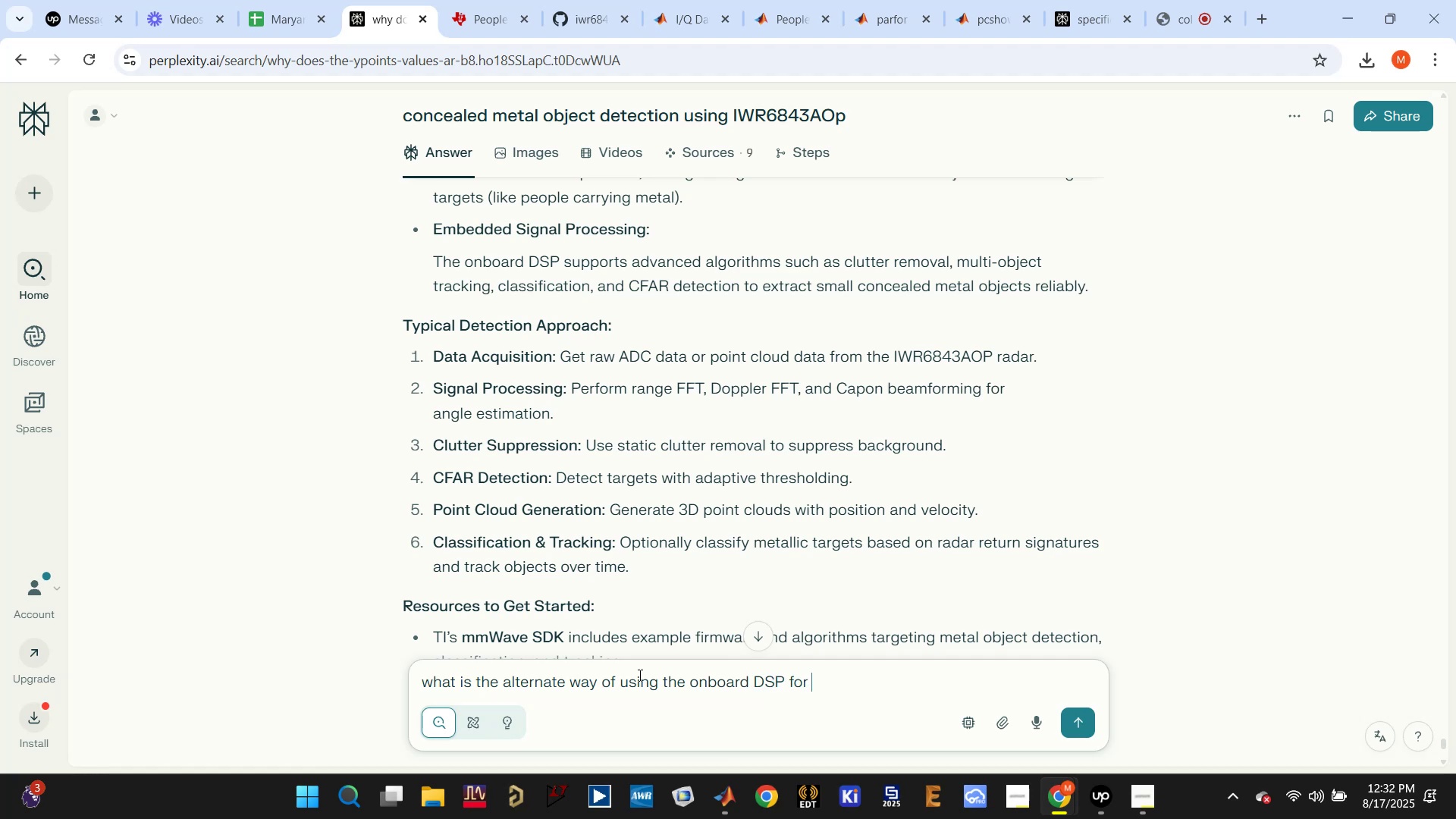 
type(doing the aboce)
key(Backspace)
key(Backspace)
type(ve m)
key(Backspace)
type(implement )
key(Backspace)
type(ing the above algorithms )
 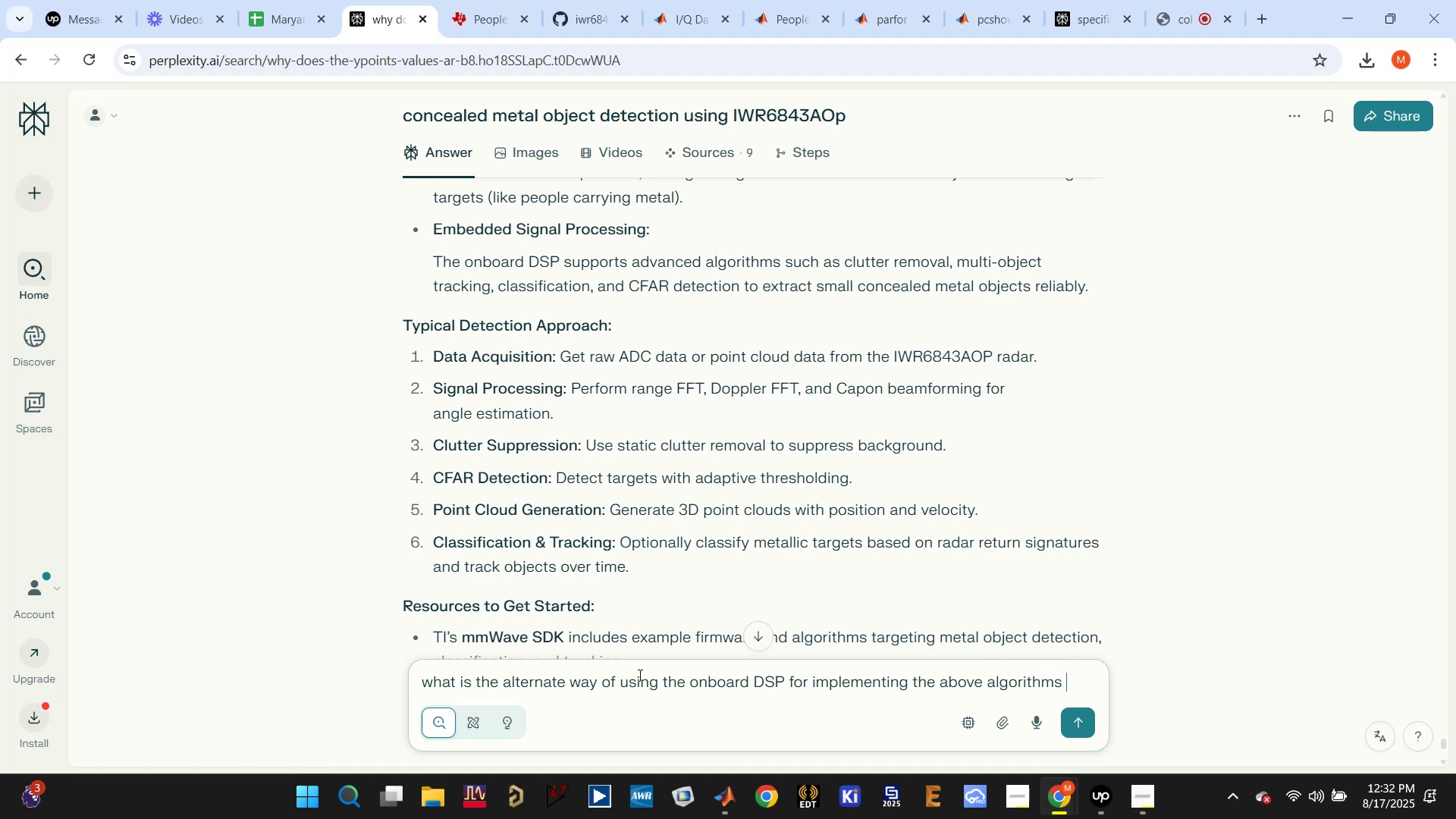 
type(to improve updat rat)
key(Backspace)
key(Backspace)
key(Backspace)
key(Backspace)
key(Backspace)
key(Backspace)
key(Backspace)
key(Backspace)
key(Backspace)
type(PCF )
key(Backspace)
key(Backspace)
type(D update rate)
 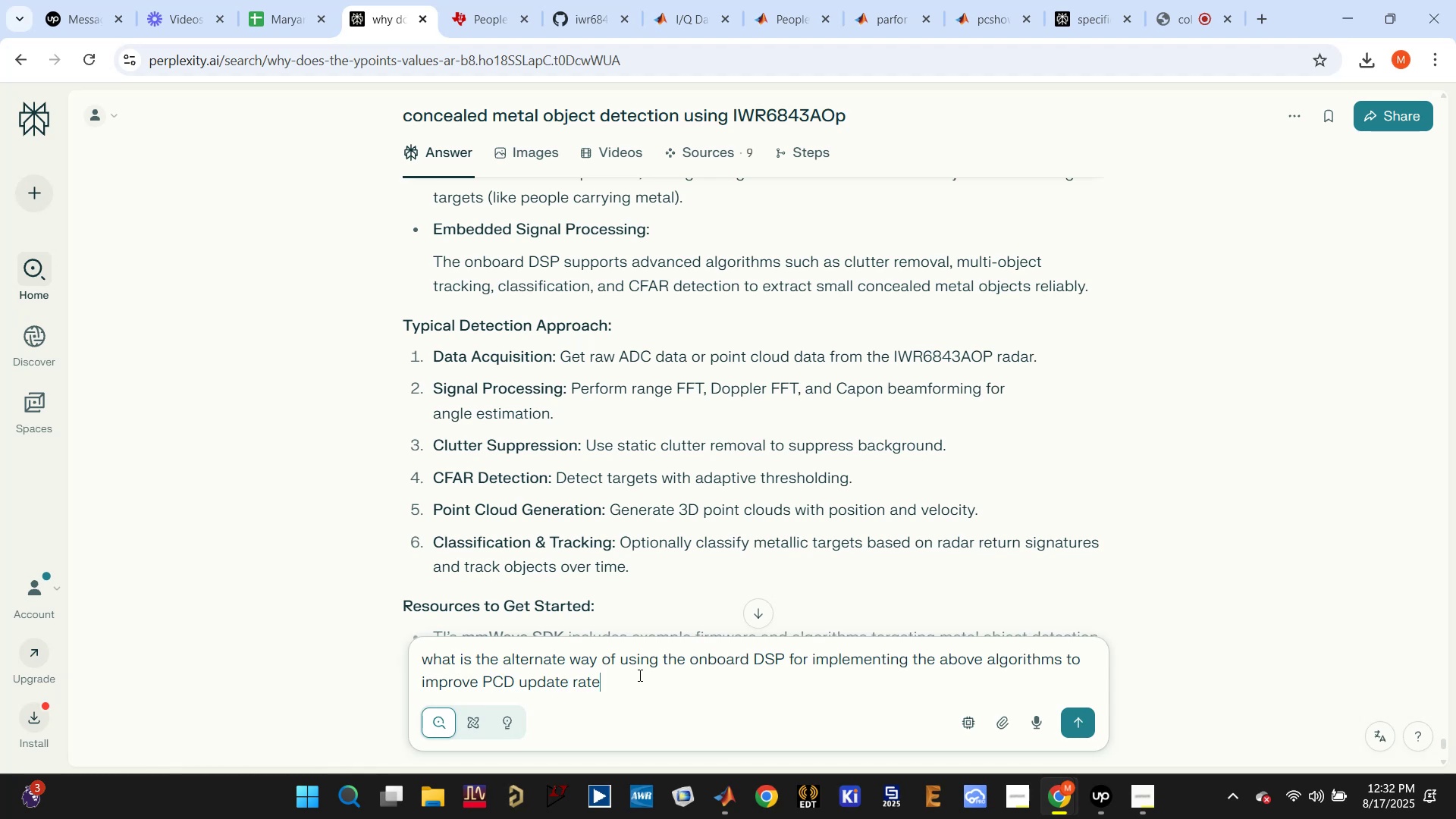 
 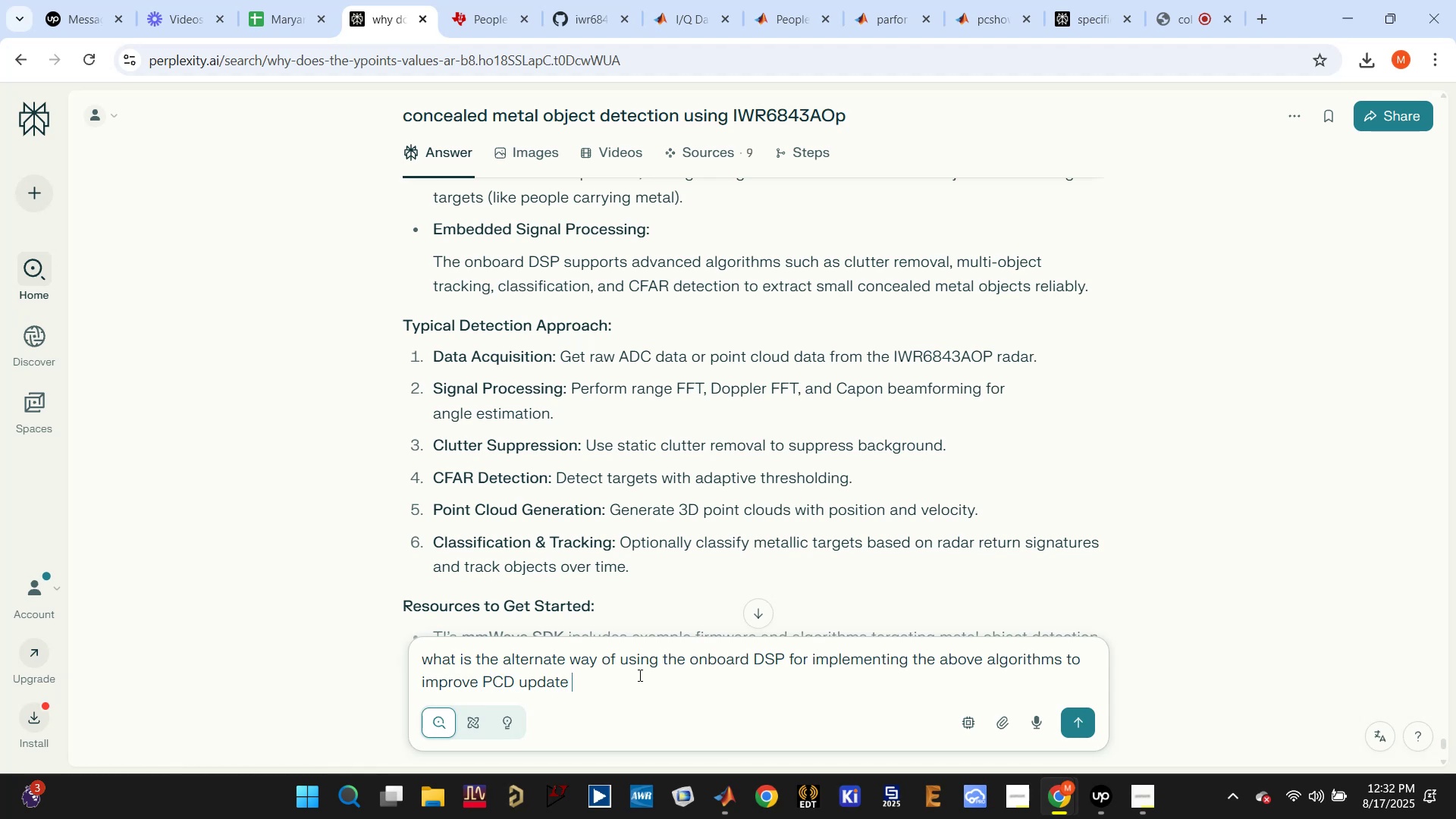 
key(Enter)
 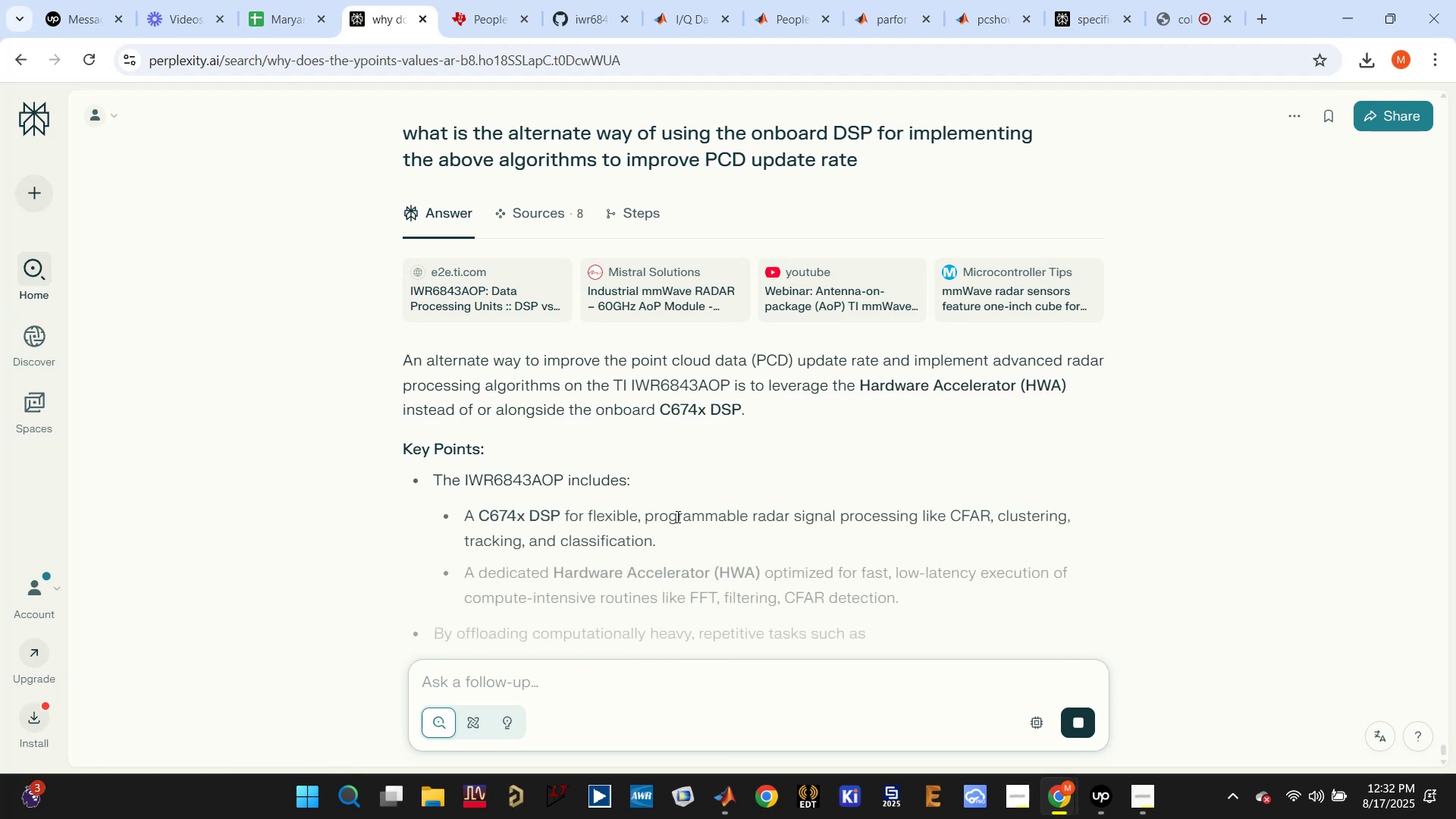 
wait(10.83)
 